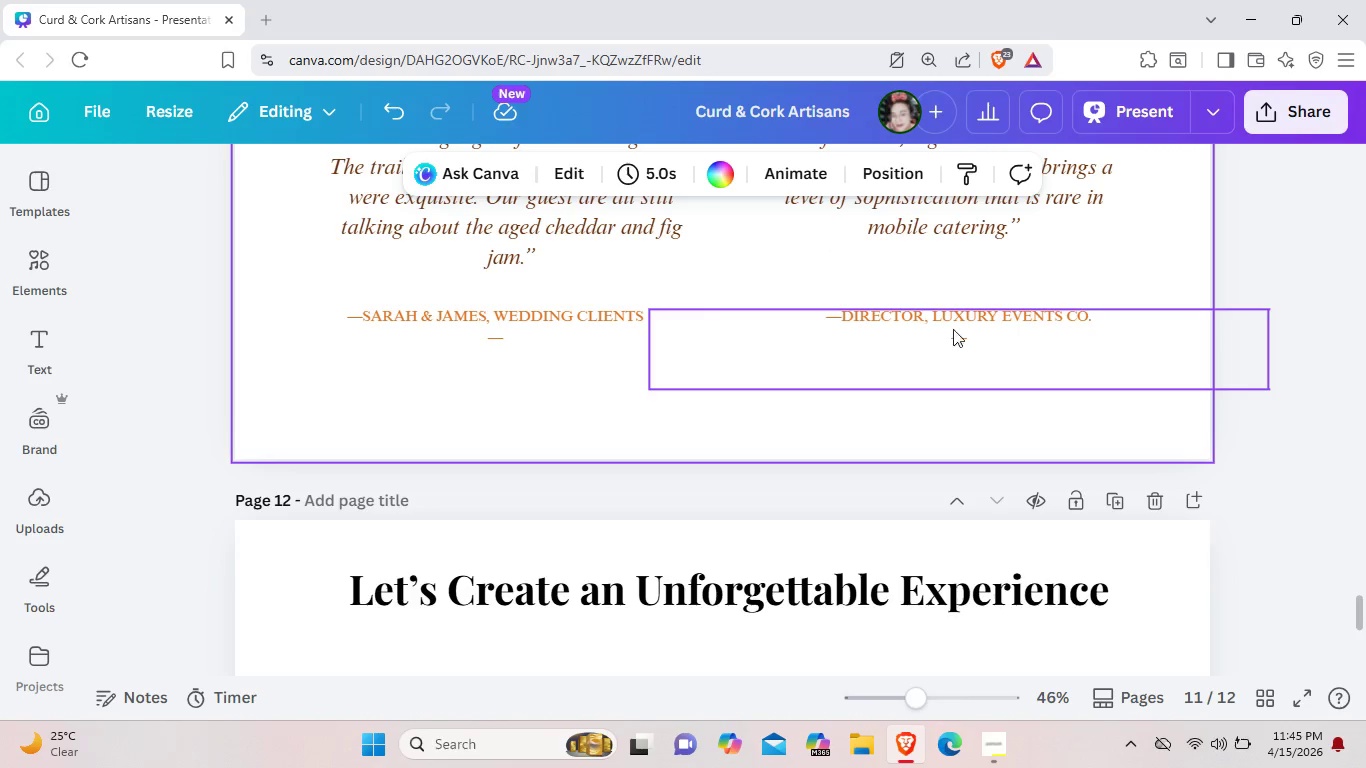 
double_click([977, 344])
 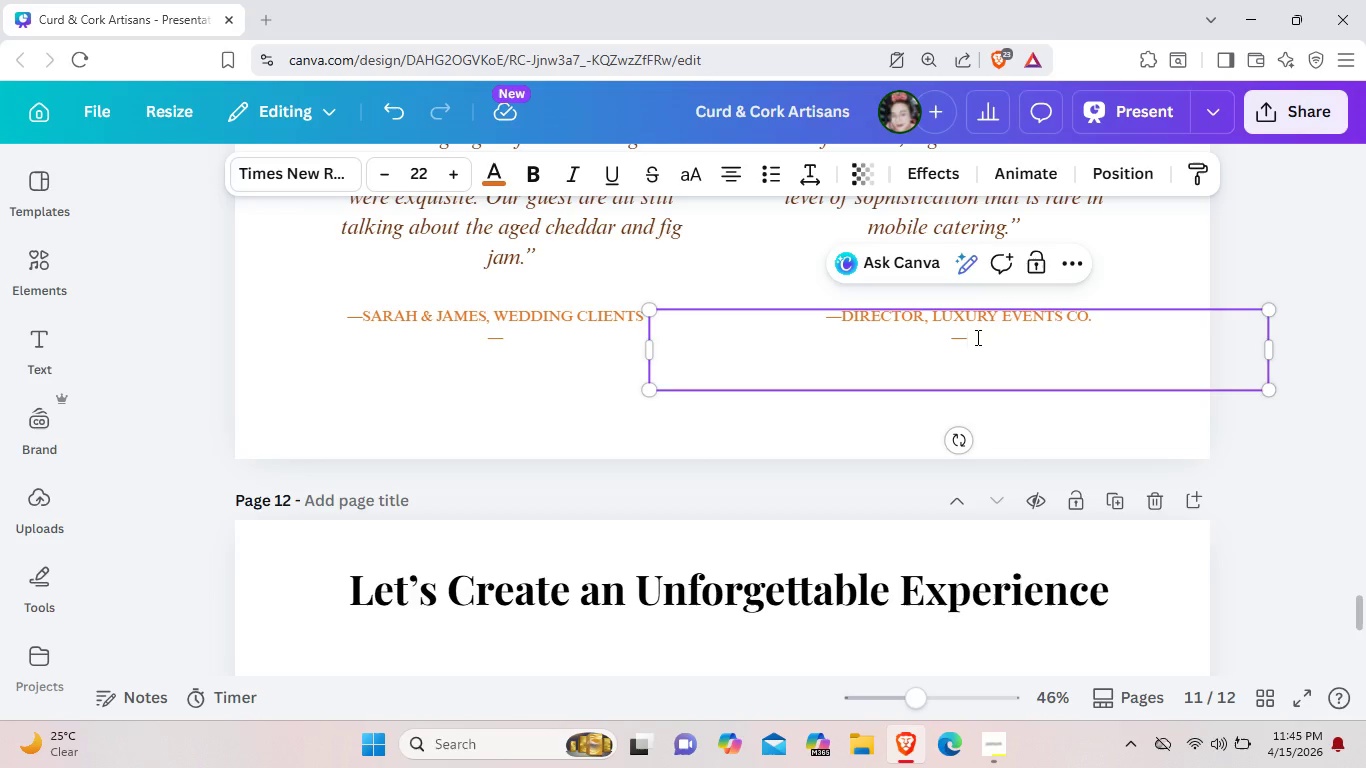 
key(Backspace)
 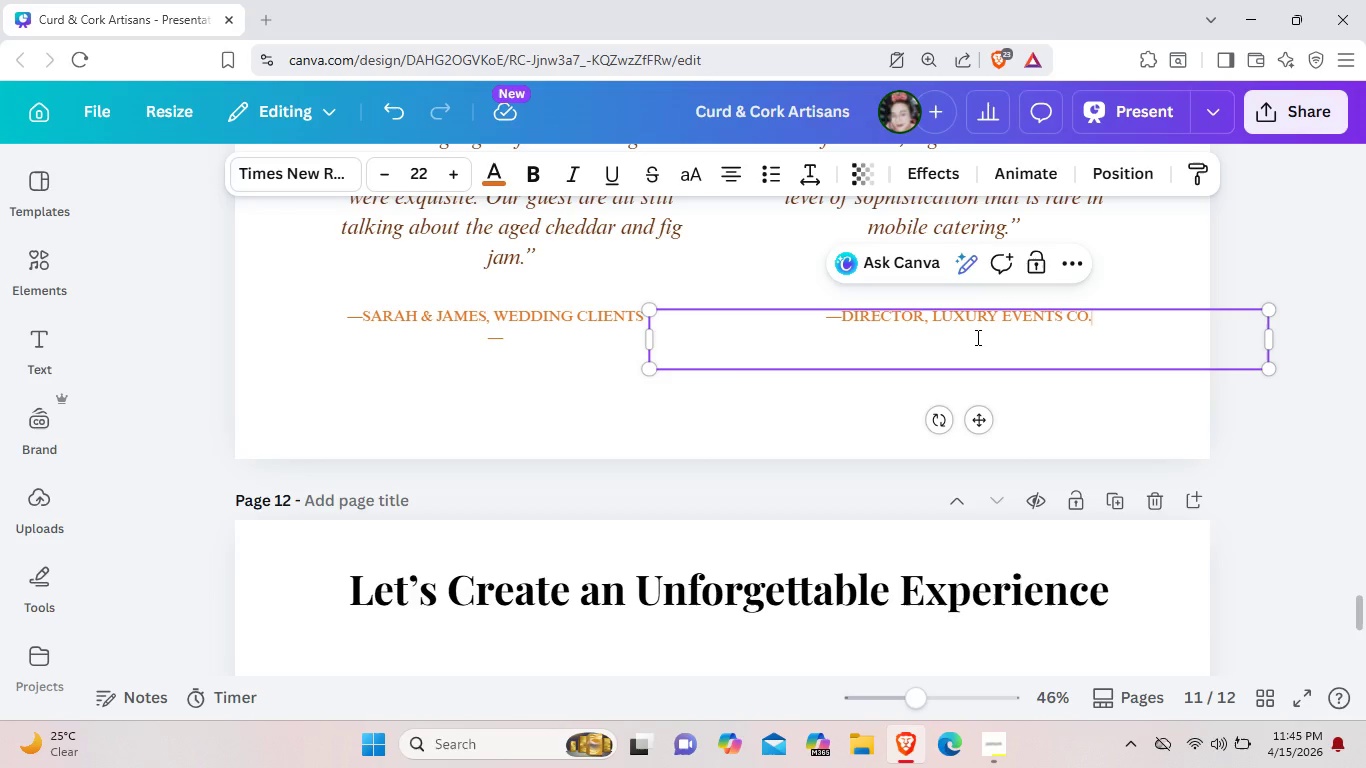 
key(Backspace)
 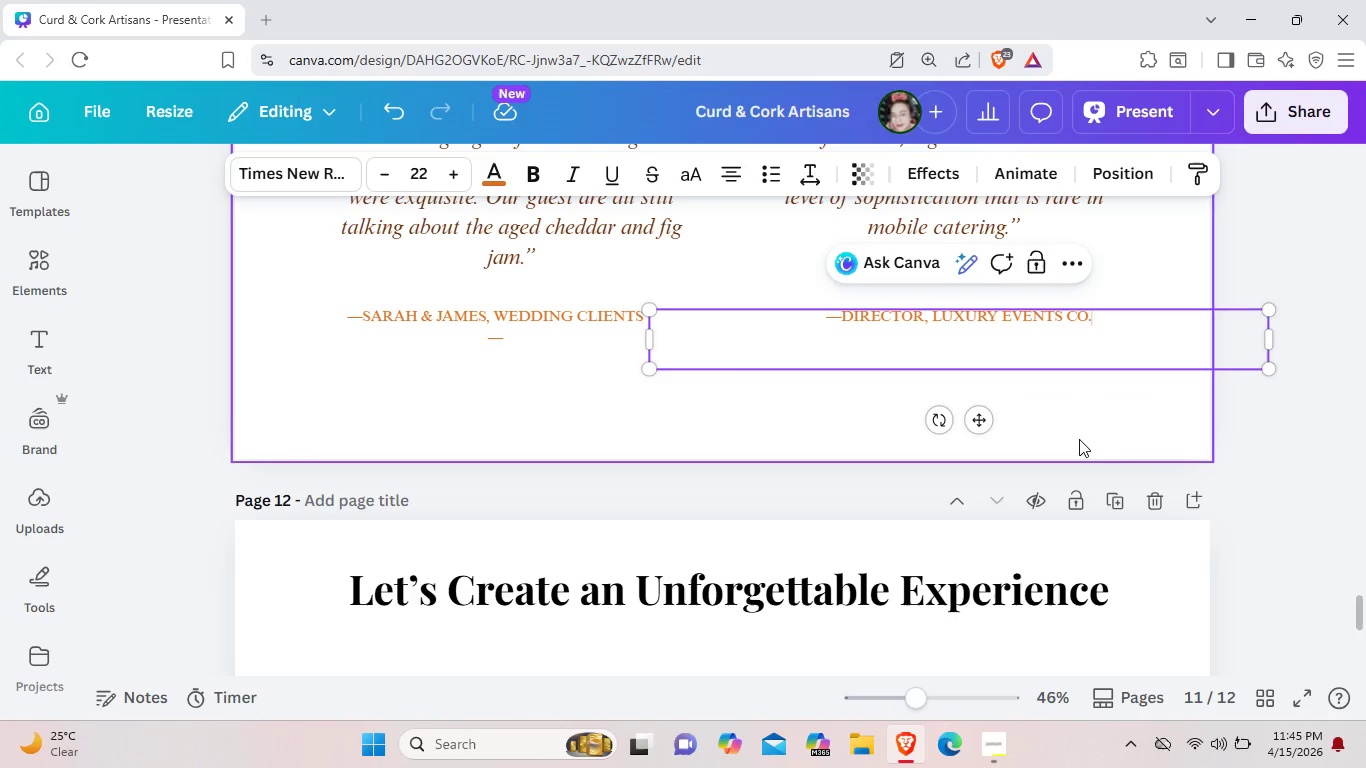 
left_click([1079, 438])
 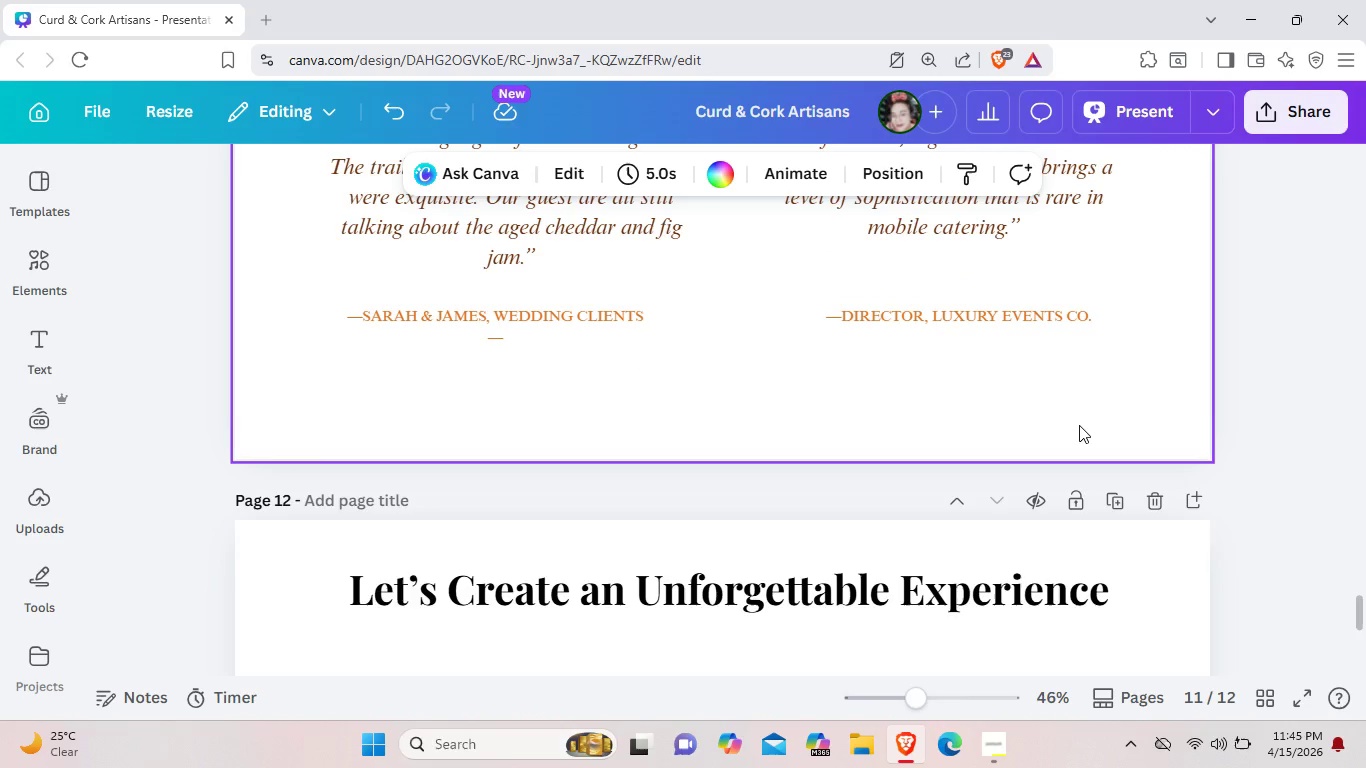 
scroll: coordinate [1079, 425], scroll_direction: down, amount: 3.0
 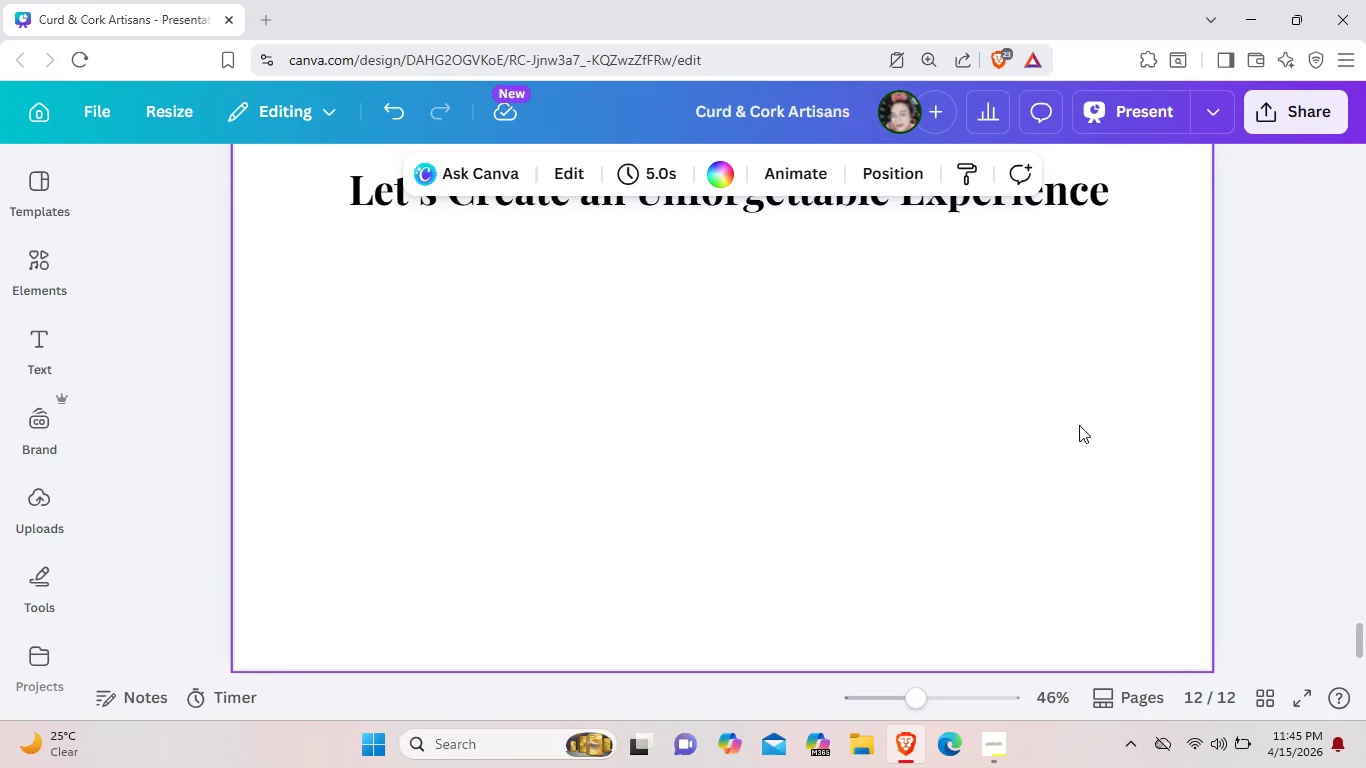 
wait(5.17)
 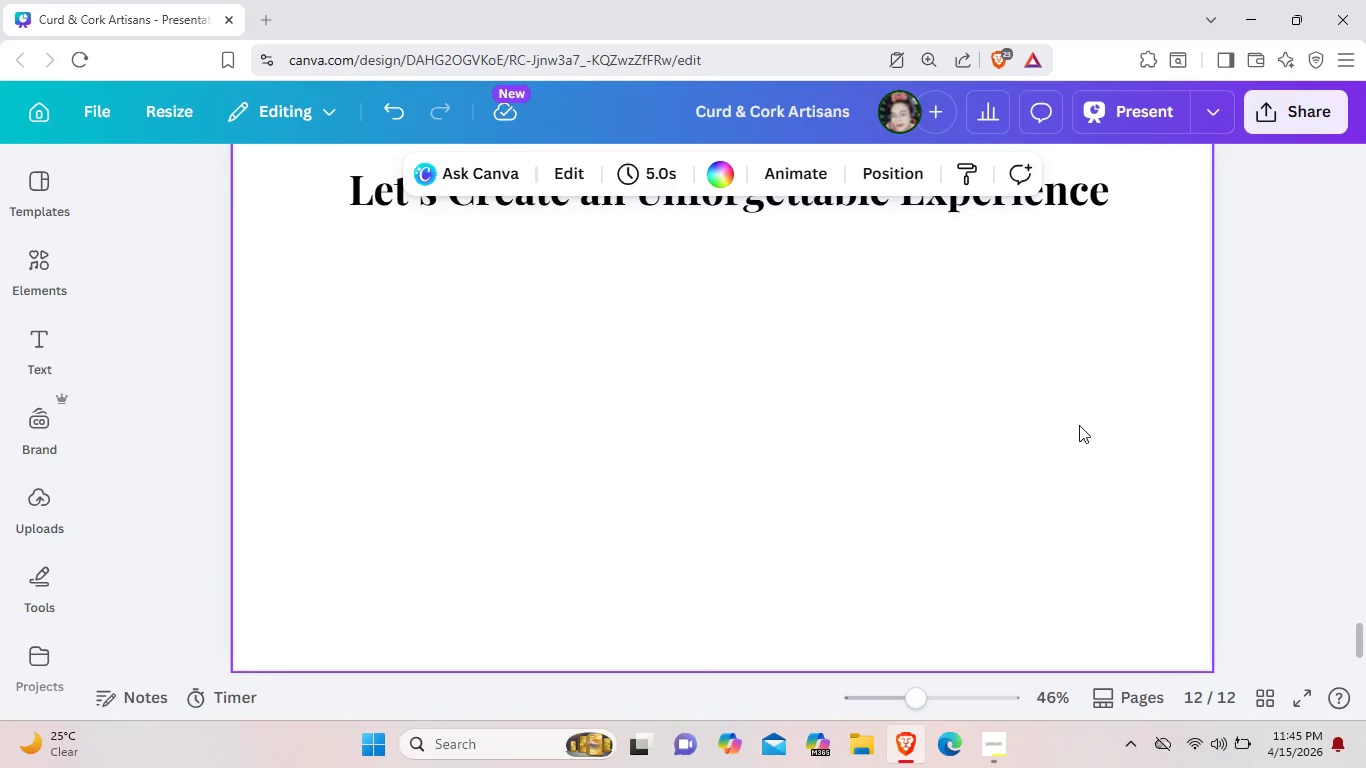 
scroll: coordinate [1076, 425], scroll_direction: up, amount: 7.0
 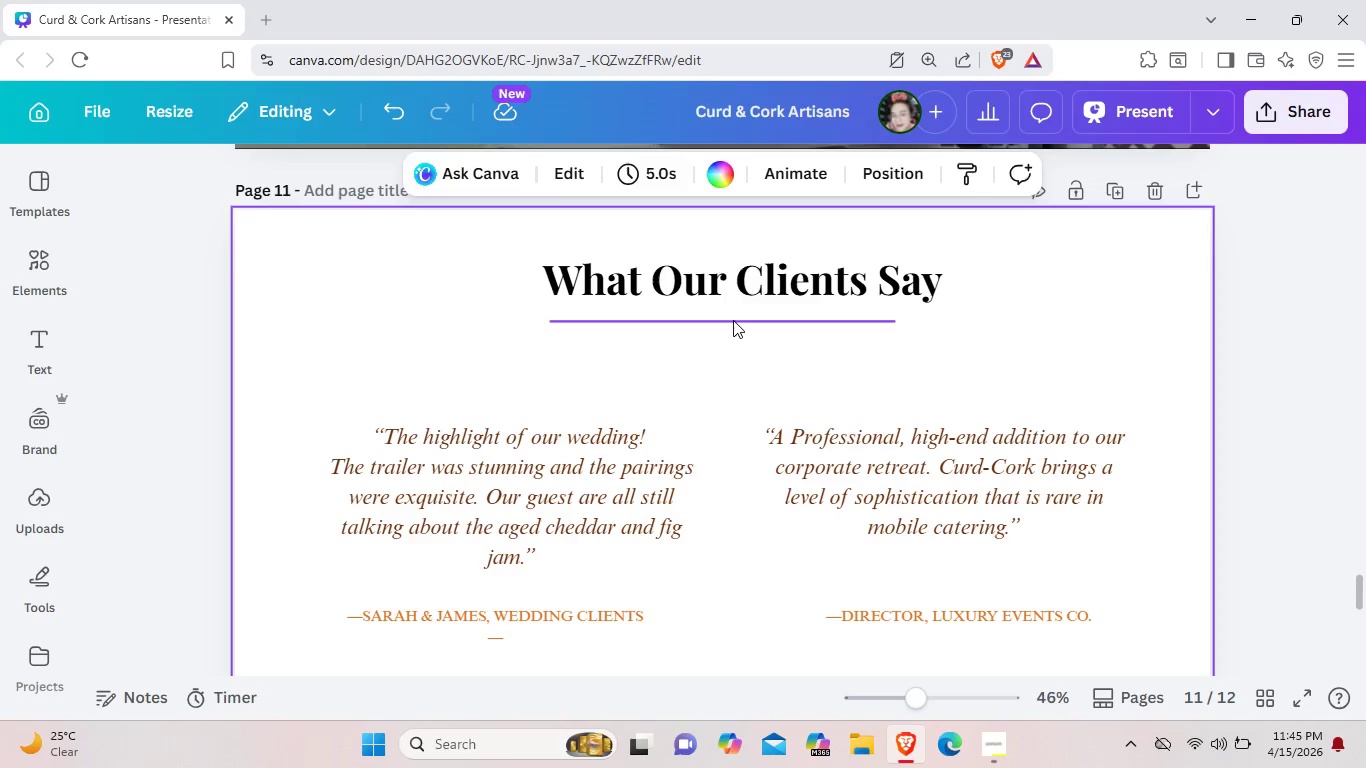 
left_click([733, 320])
 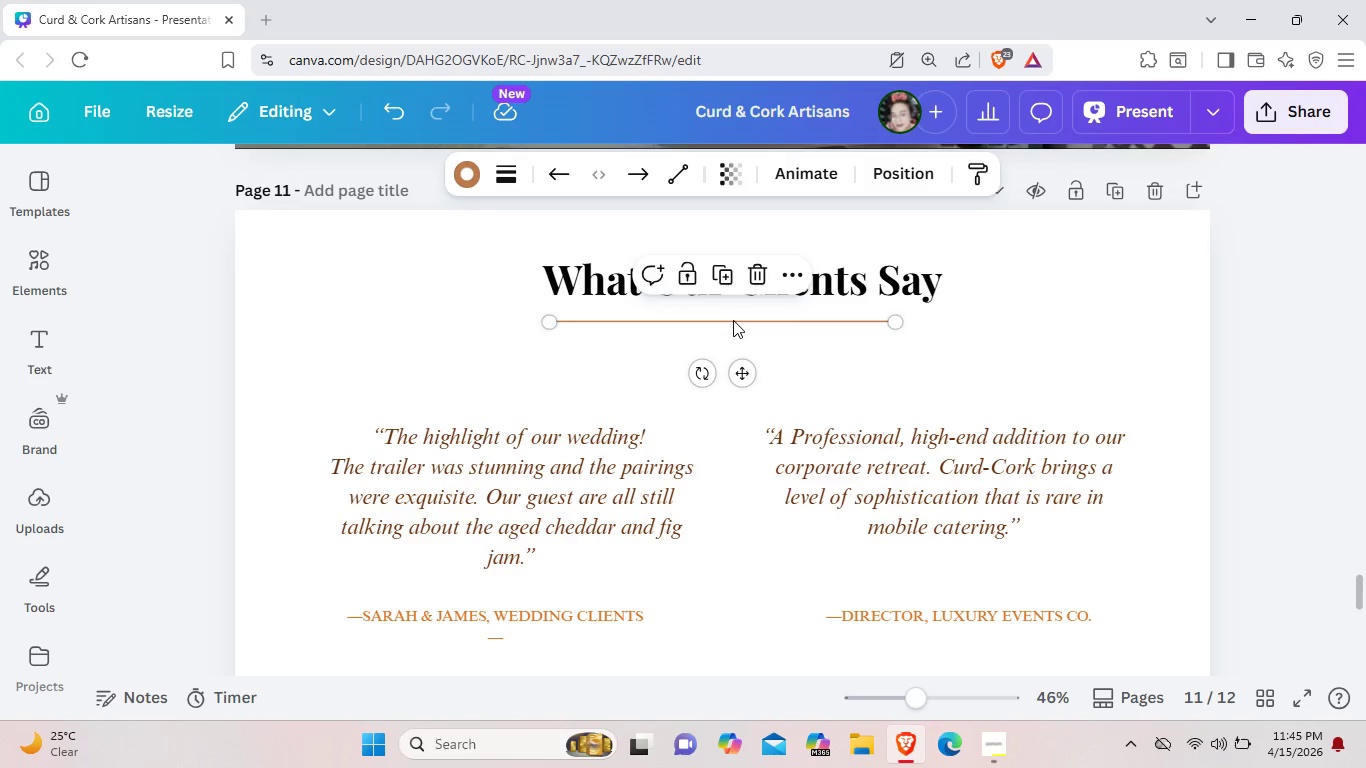 
key(Control+C)
 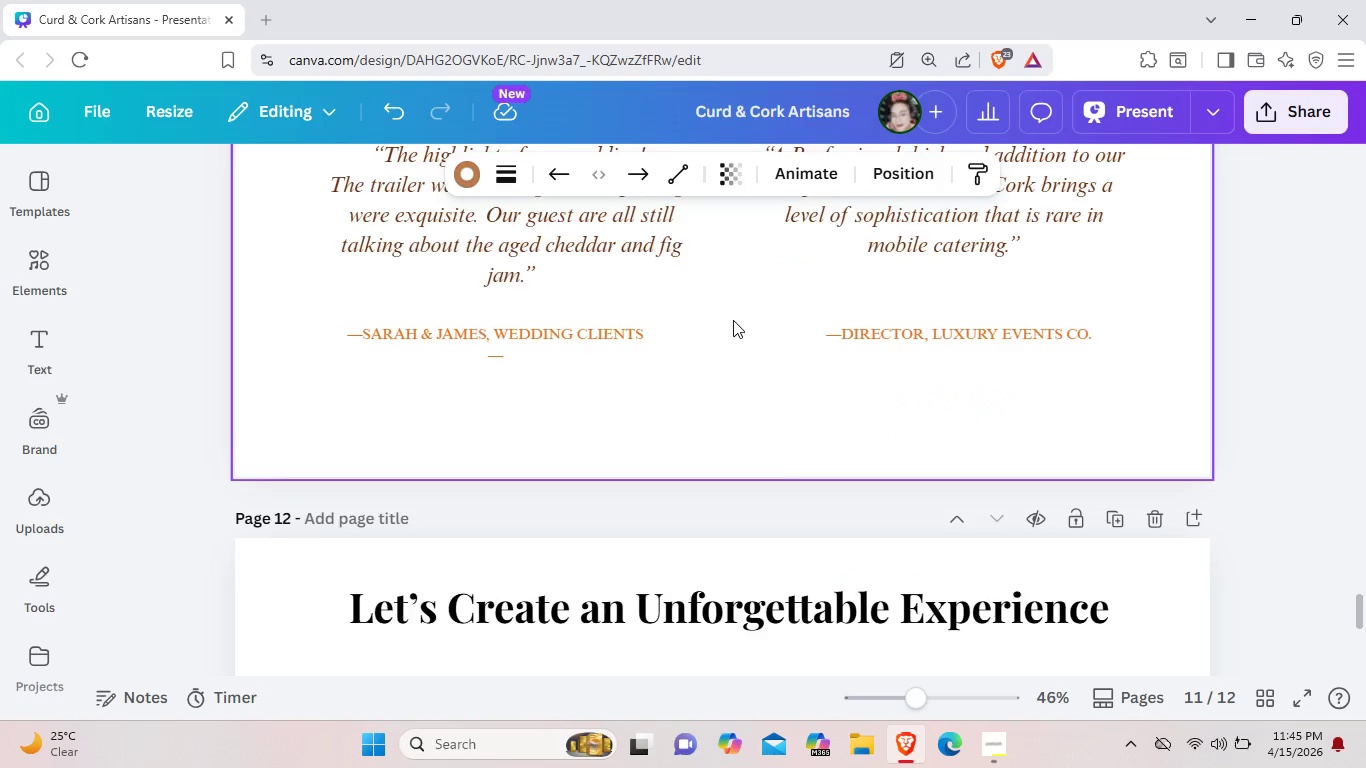 
scroll: coordinate [698, 608], scroll_direction: down, amount: 6.0
 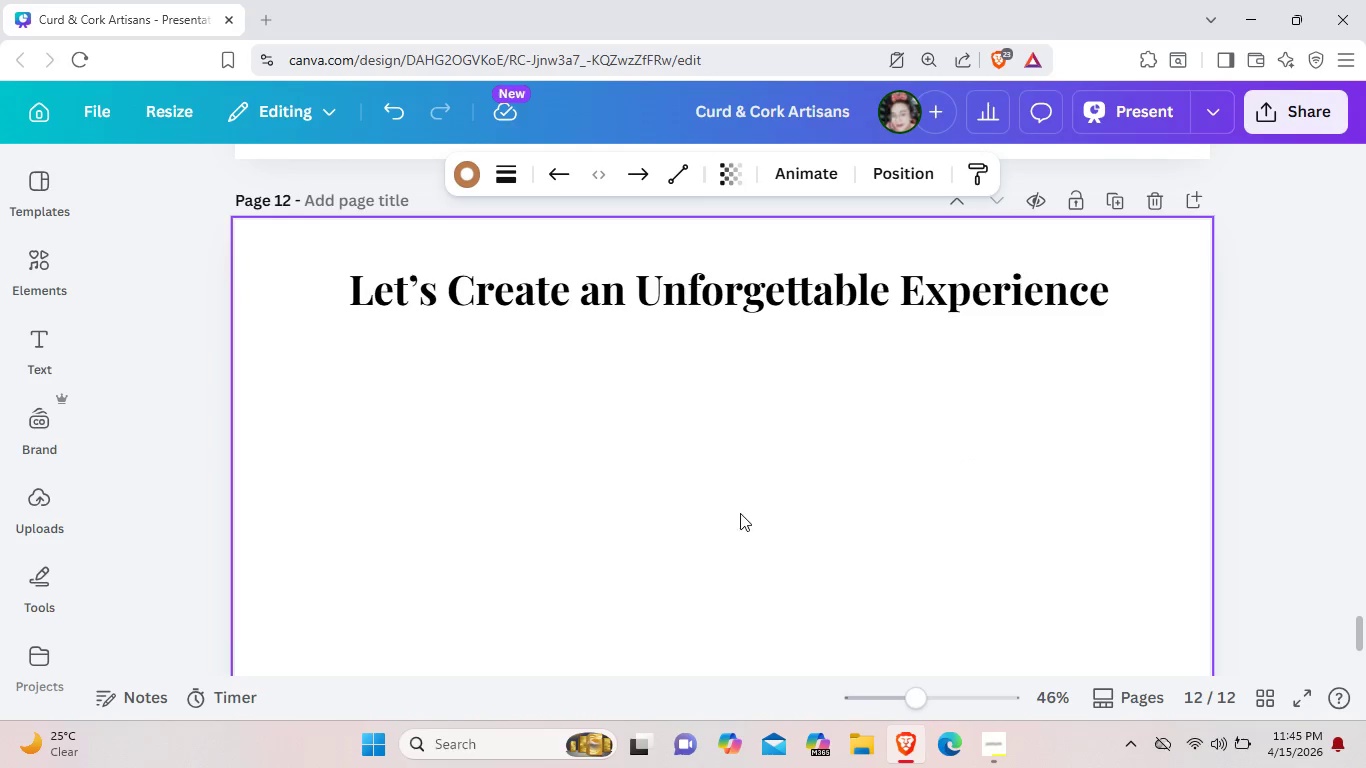 
key(Control+ControlLeft)
 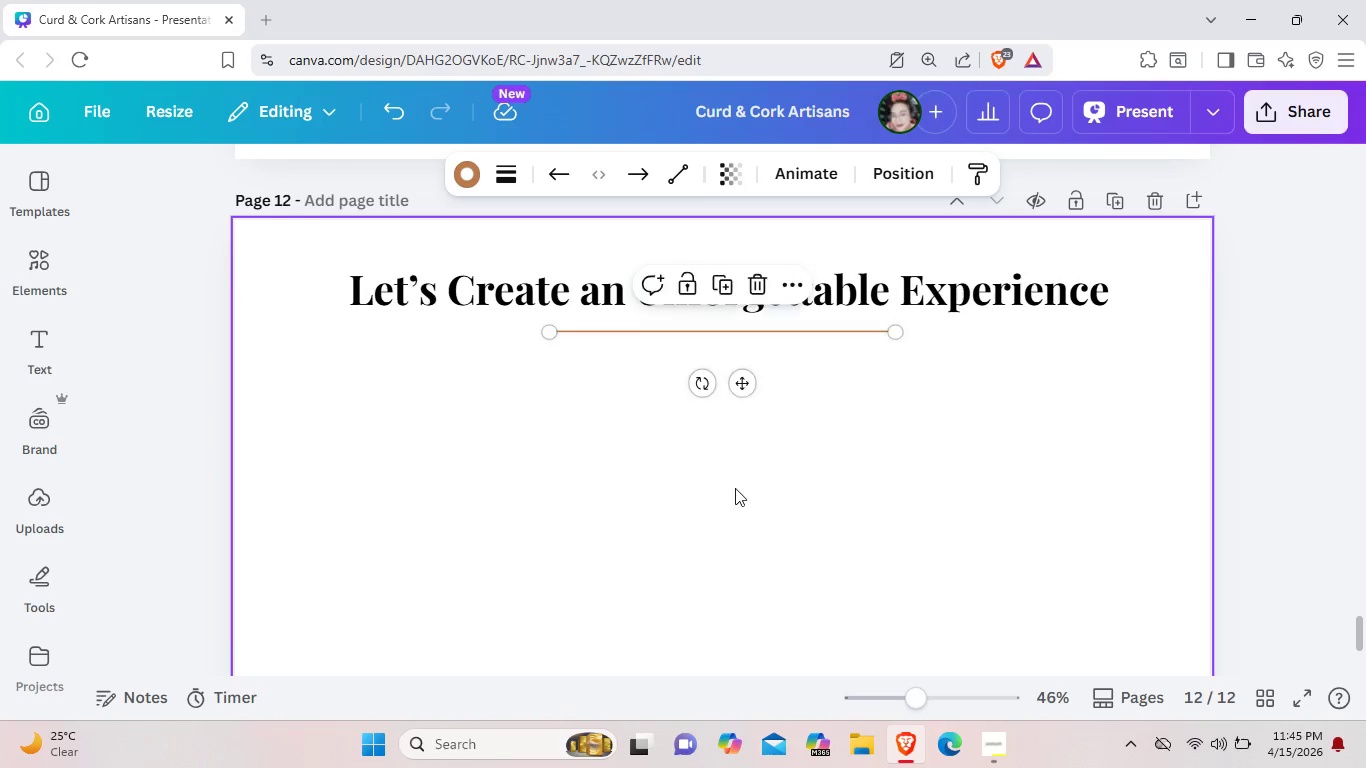 
key(Control+V)
 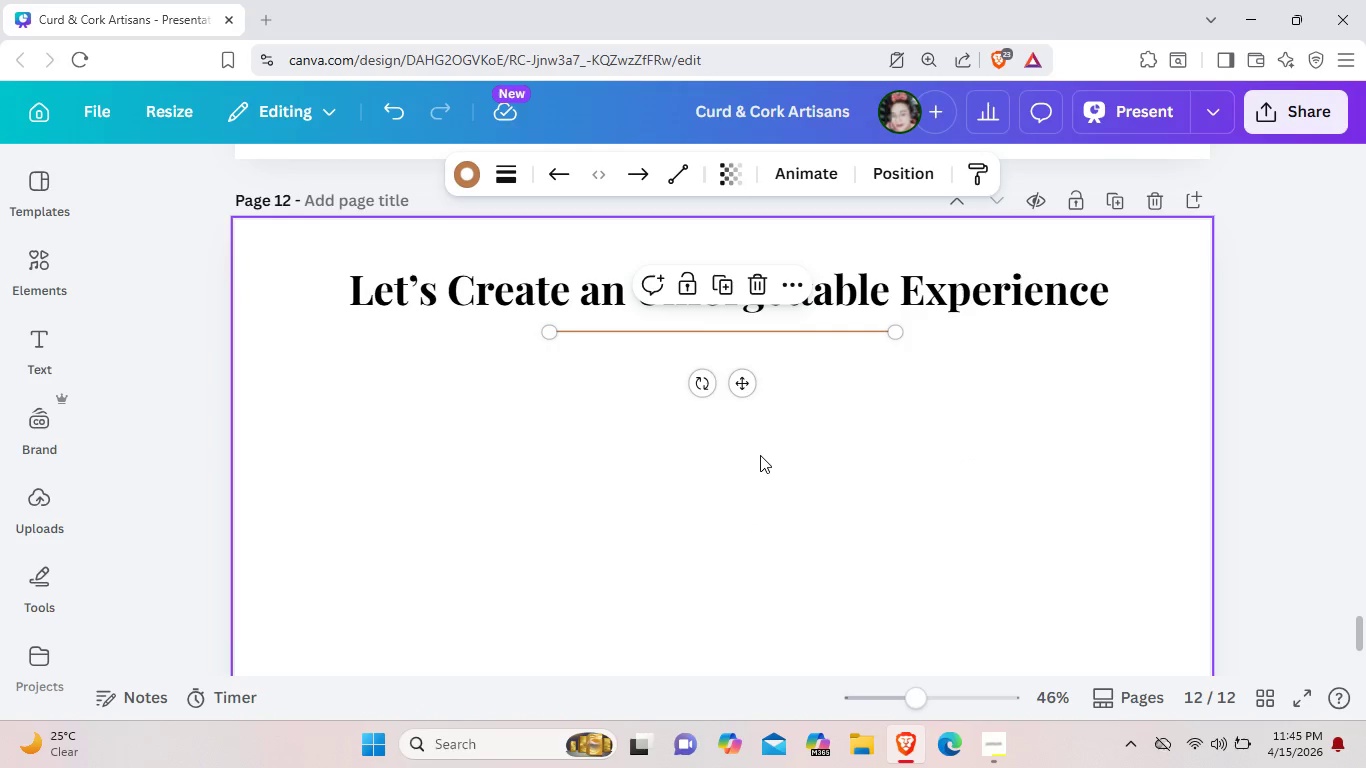 
left_click([760, 455])
 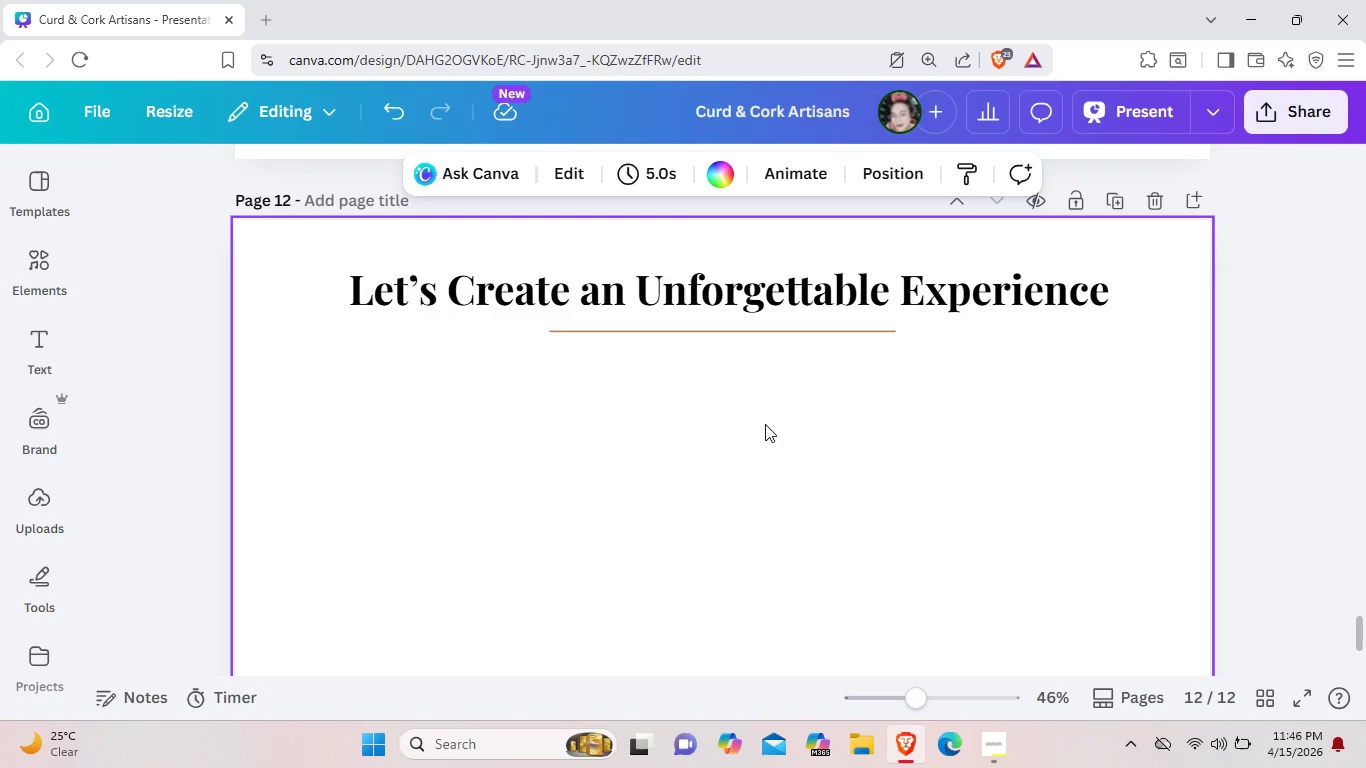 
wait(10.91)
 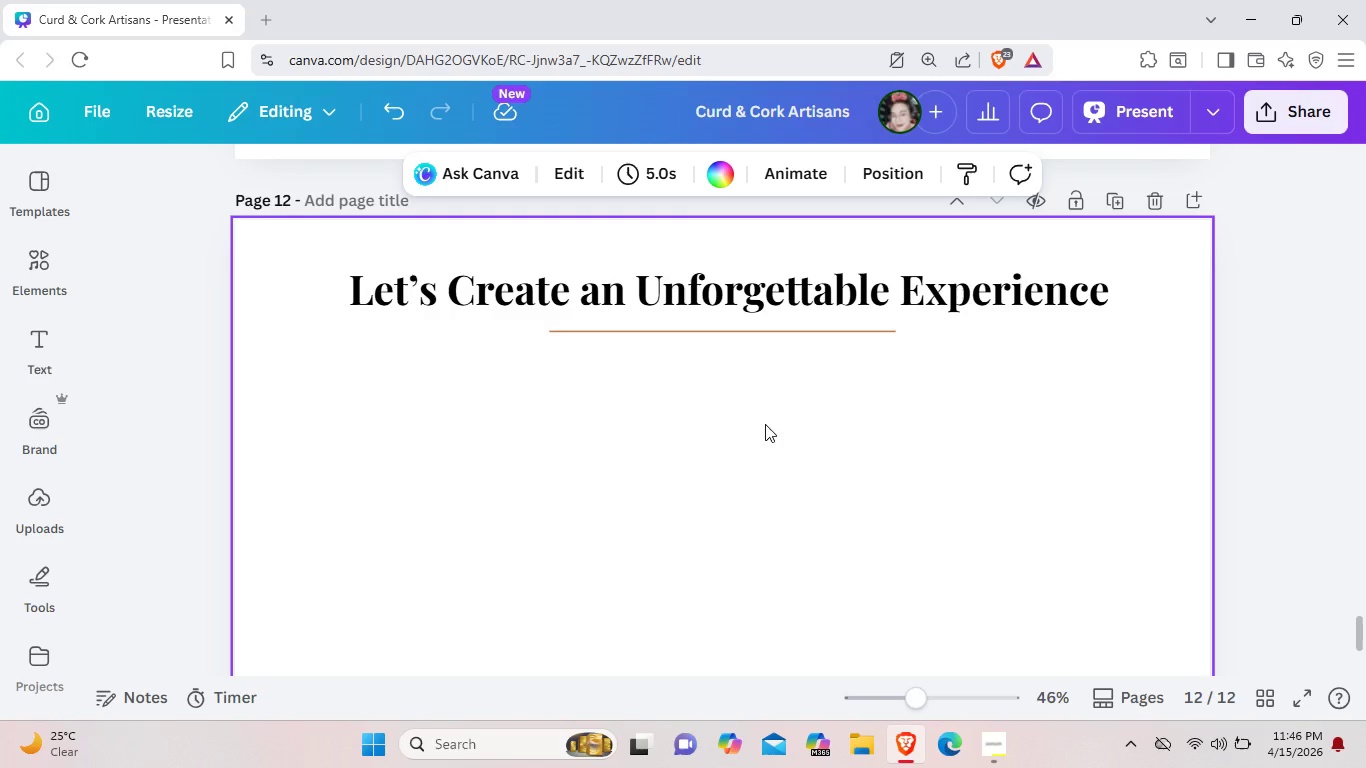 
scroll: coordinate [622, 394], scroll_direction: up, amount: 7.0
 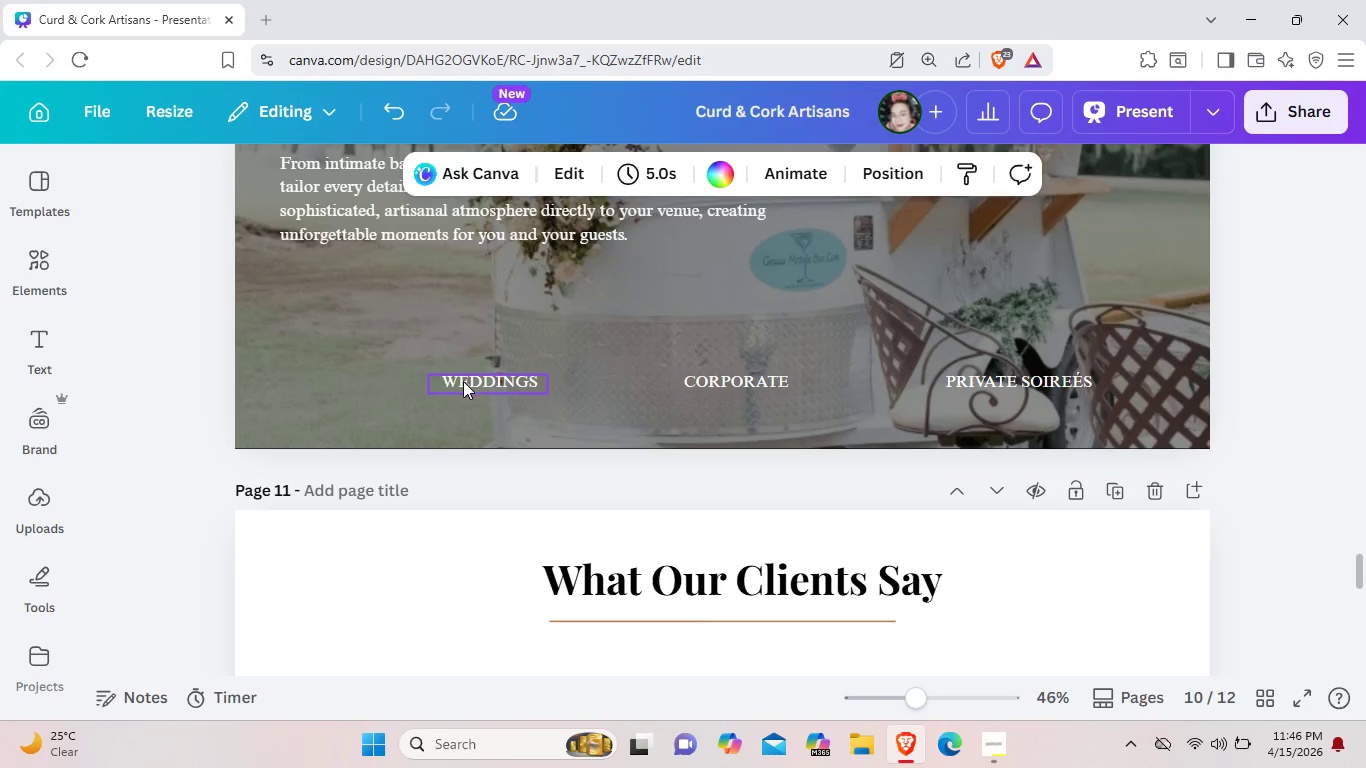 
key(Control+C)
 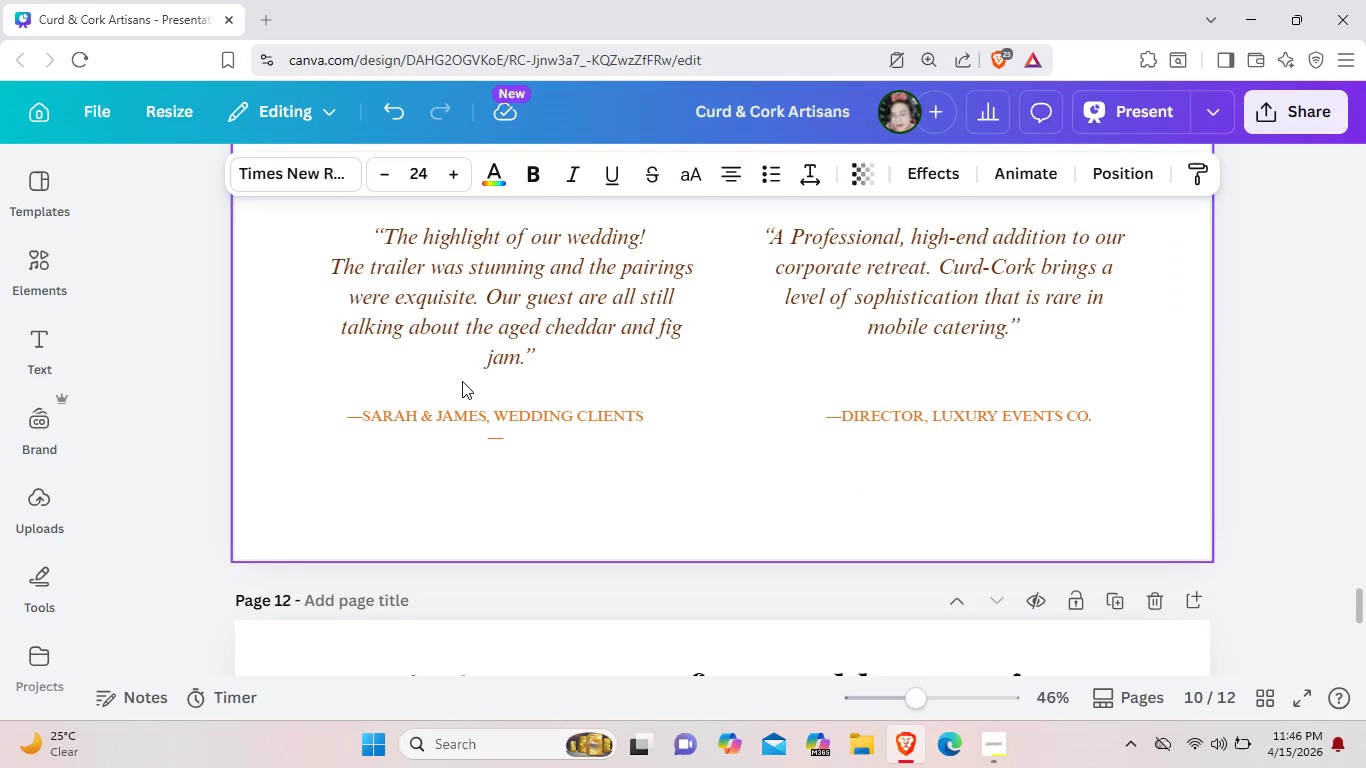 
scroll: coordinate [720, 578], scroll_direction: down, amount: 10.0
 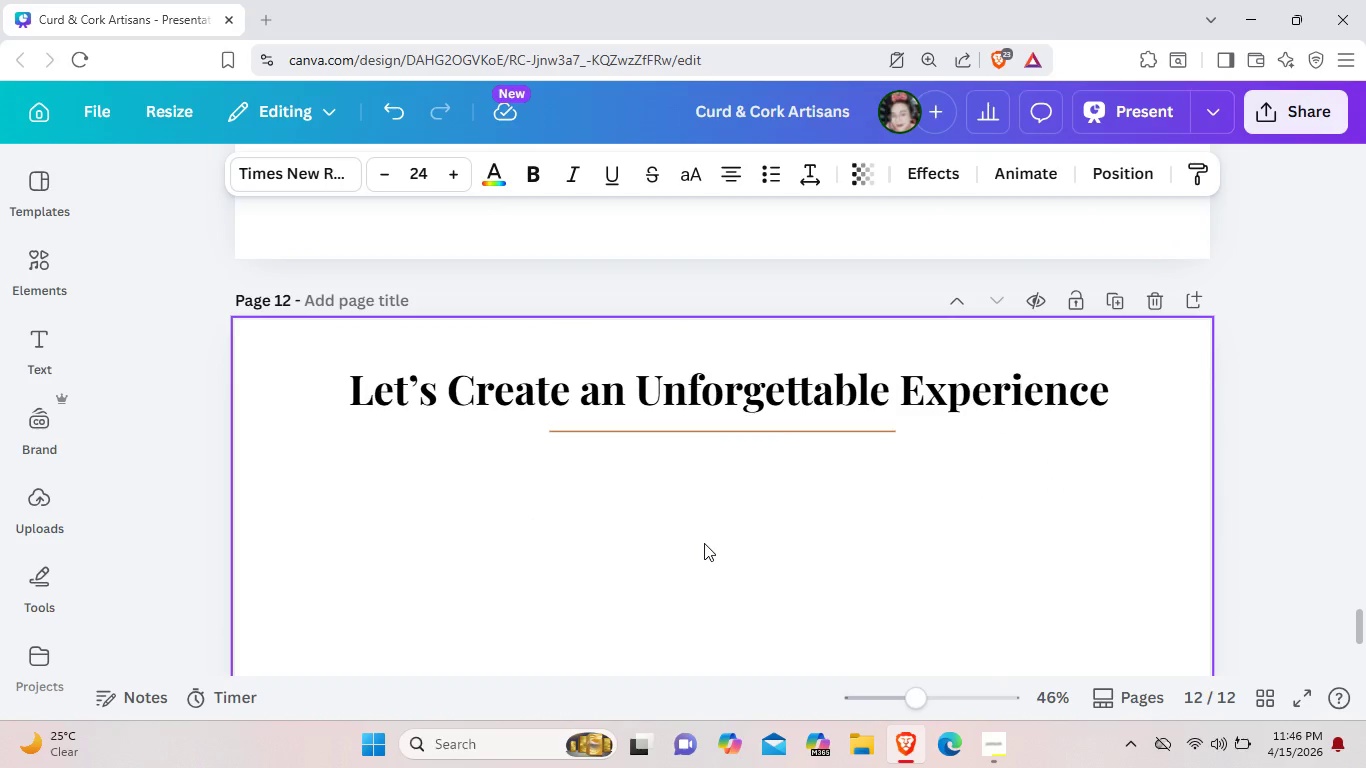 
key(Control+ControlLeft)
 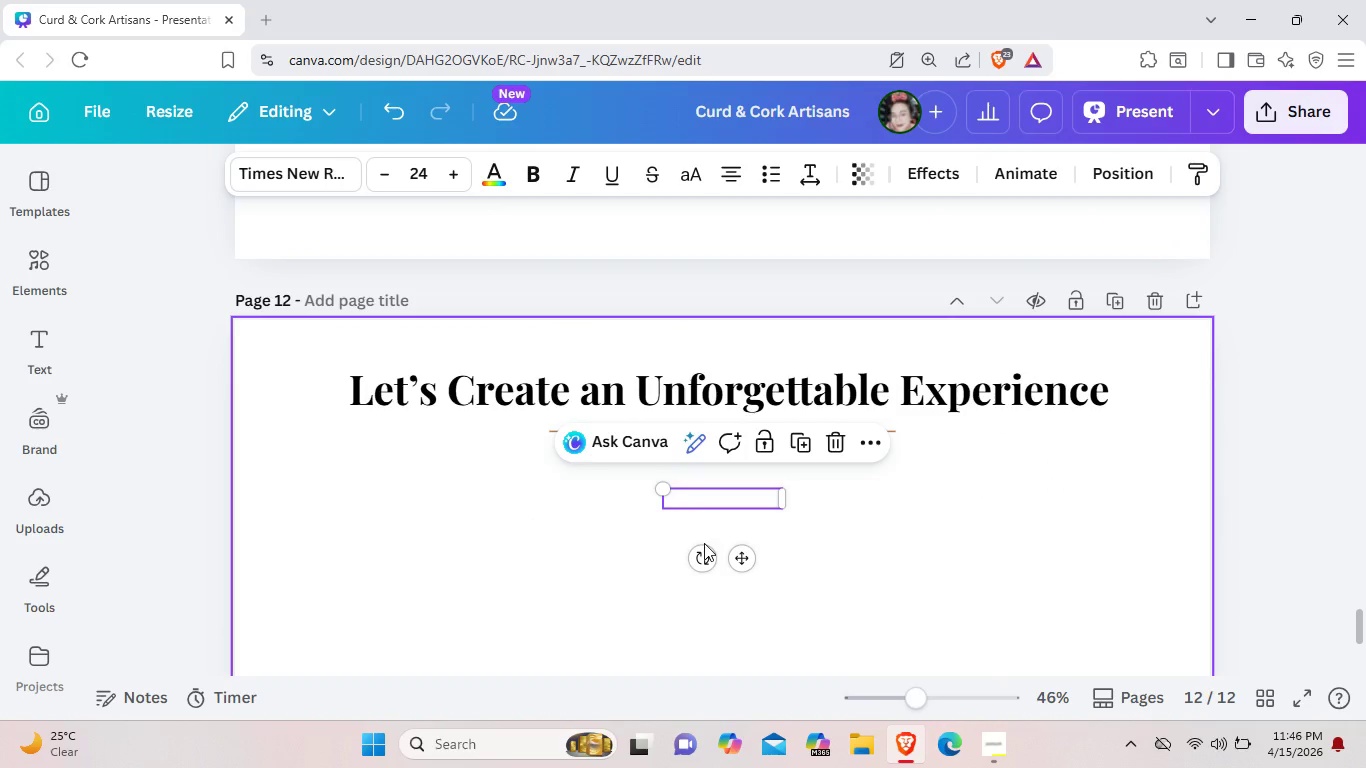 
key(Control+V)
 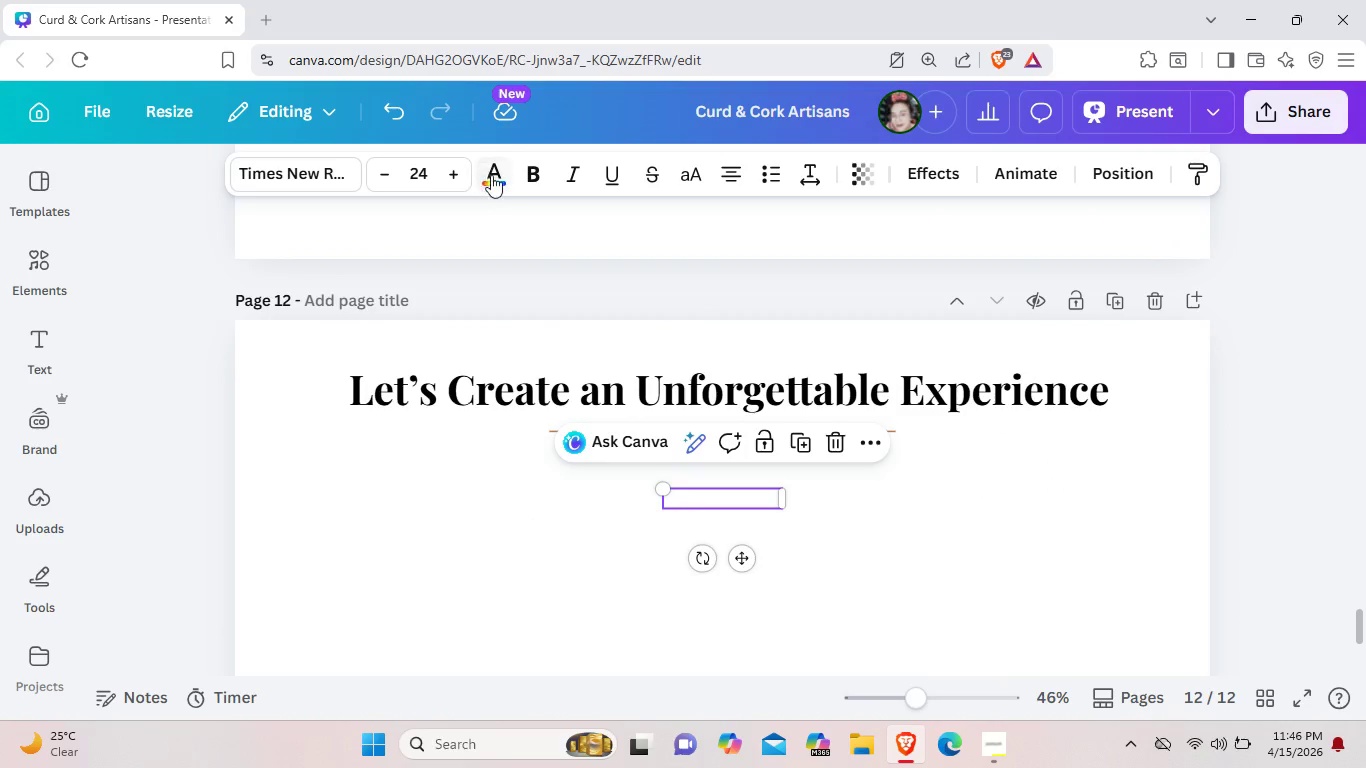 
left_click([499, 173])
 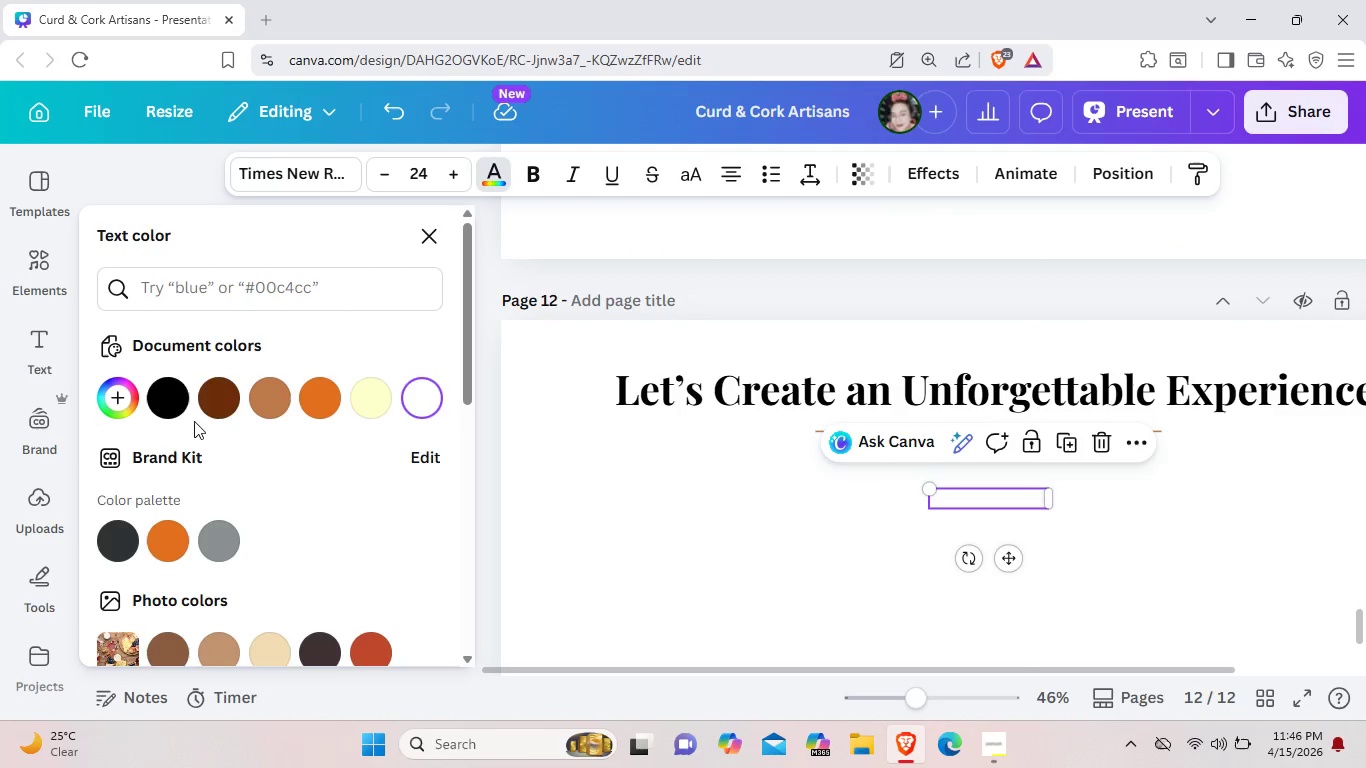 
left_click([219, 394])
 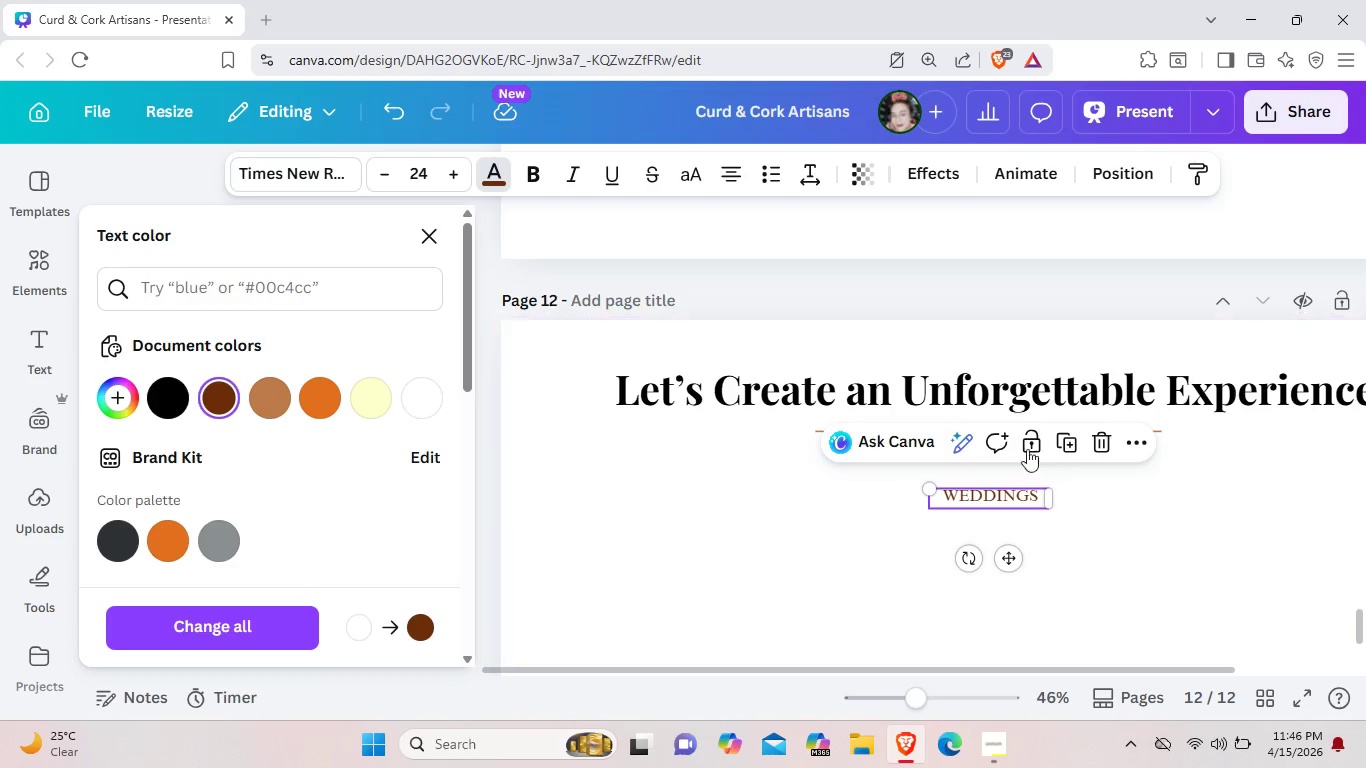 
left_click([326, 398])
 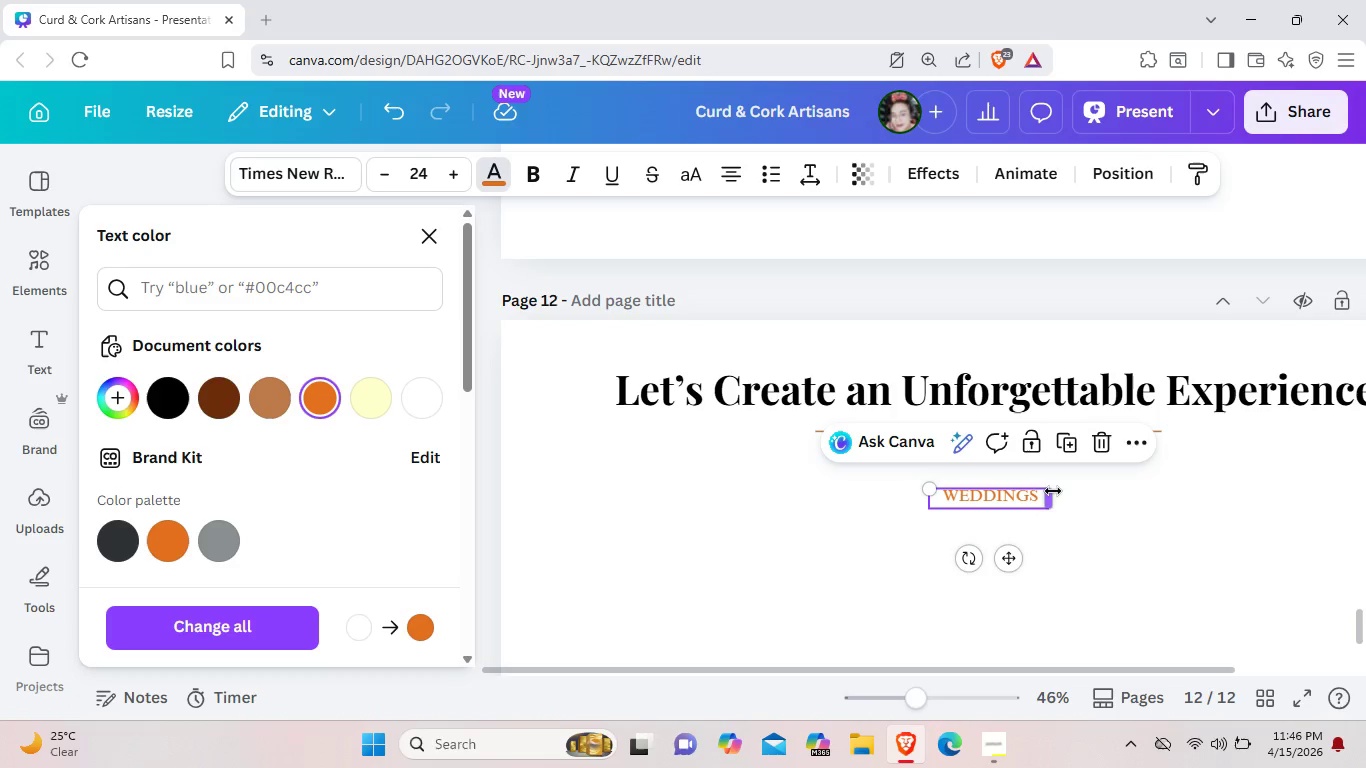 
left_click_drag(start_coordinate=[1051, 492], to_coordinate=[1083, 491])
 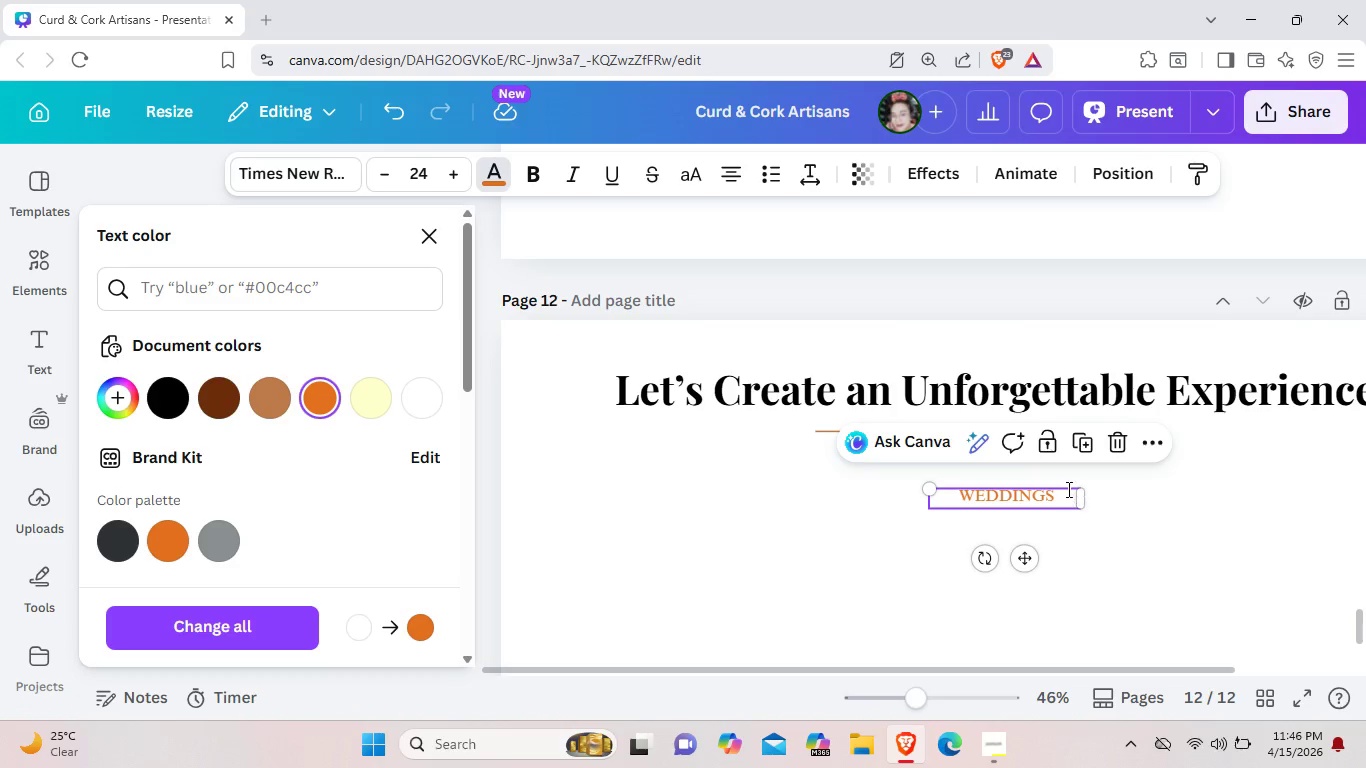 
left_click([1067, 490])
 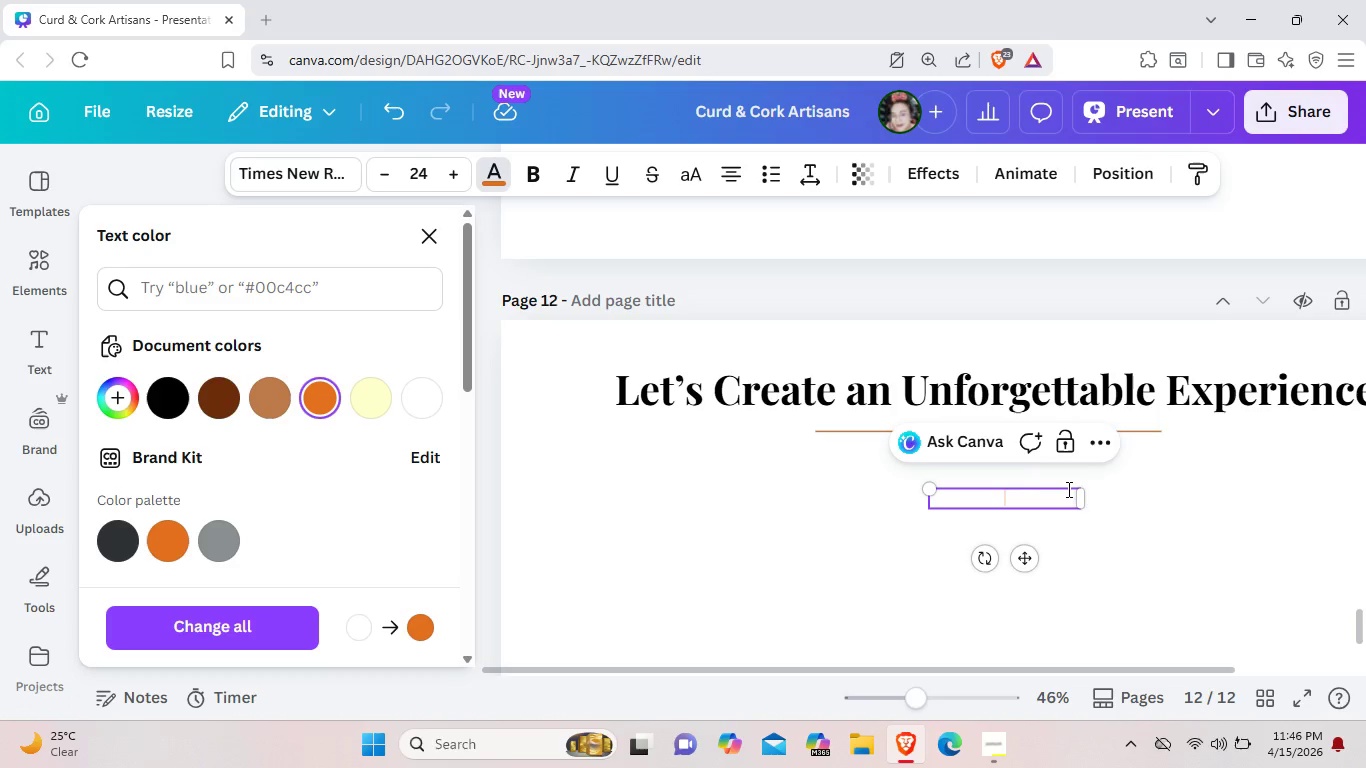 
key(Backspace)
type(INQUIIR)
key(Backspace)
key(Backspace)
type(RIES)
 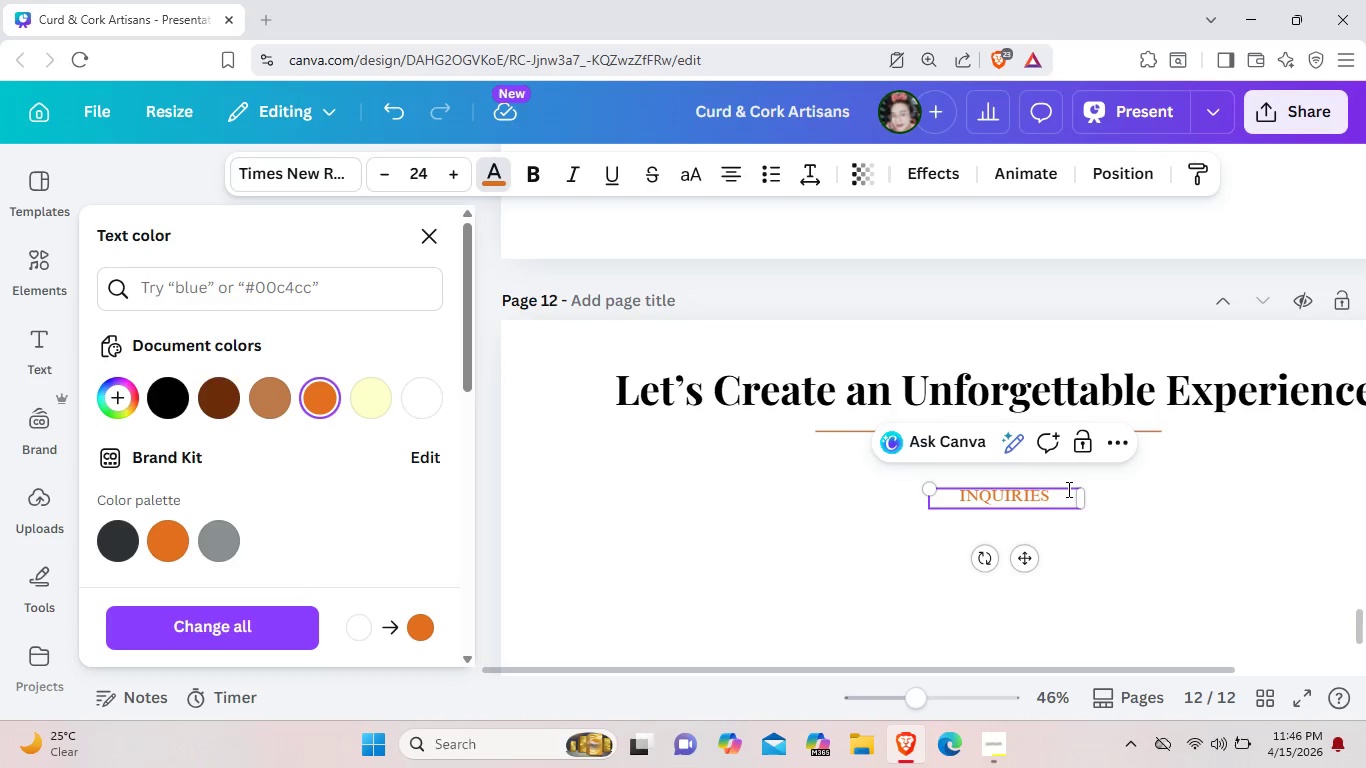 
left_click([1076, 602])
 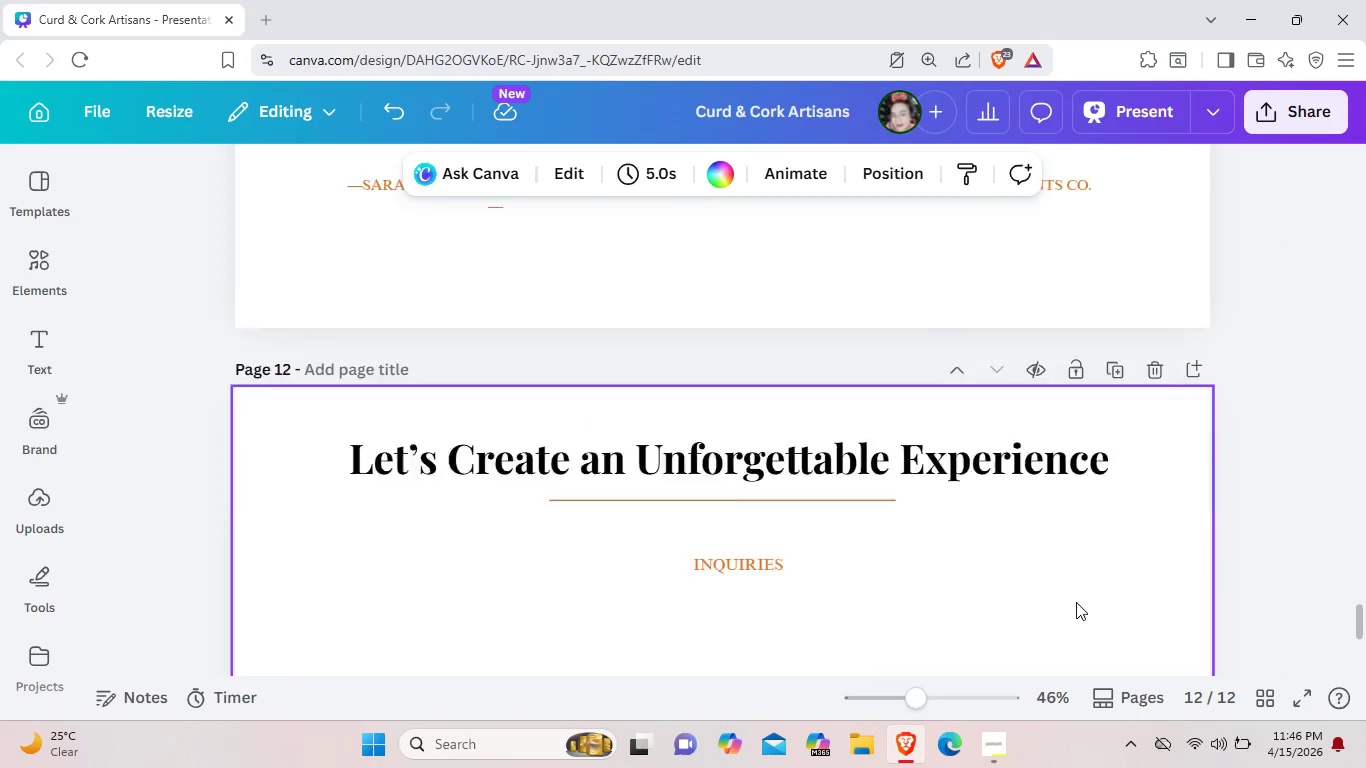 
scroll: coordinate [683, 426], scroll_direction: up, amount: 7.0
 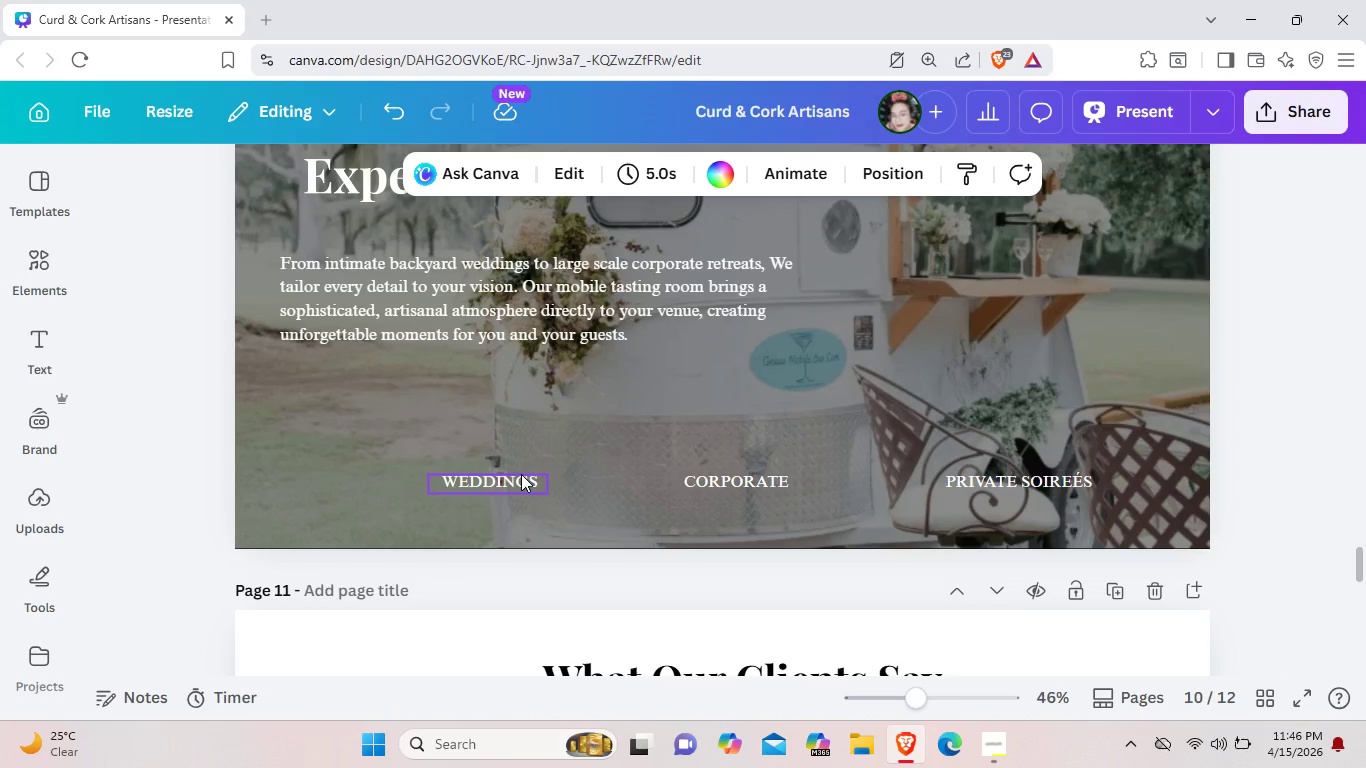 
left_click([521, 474])
 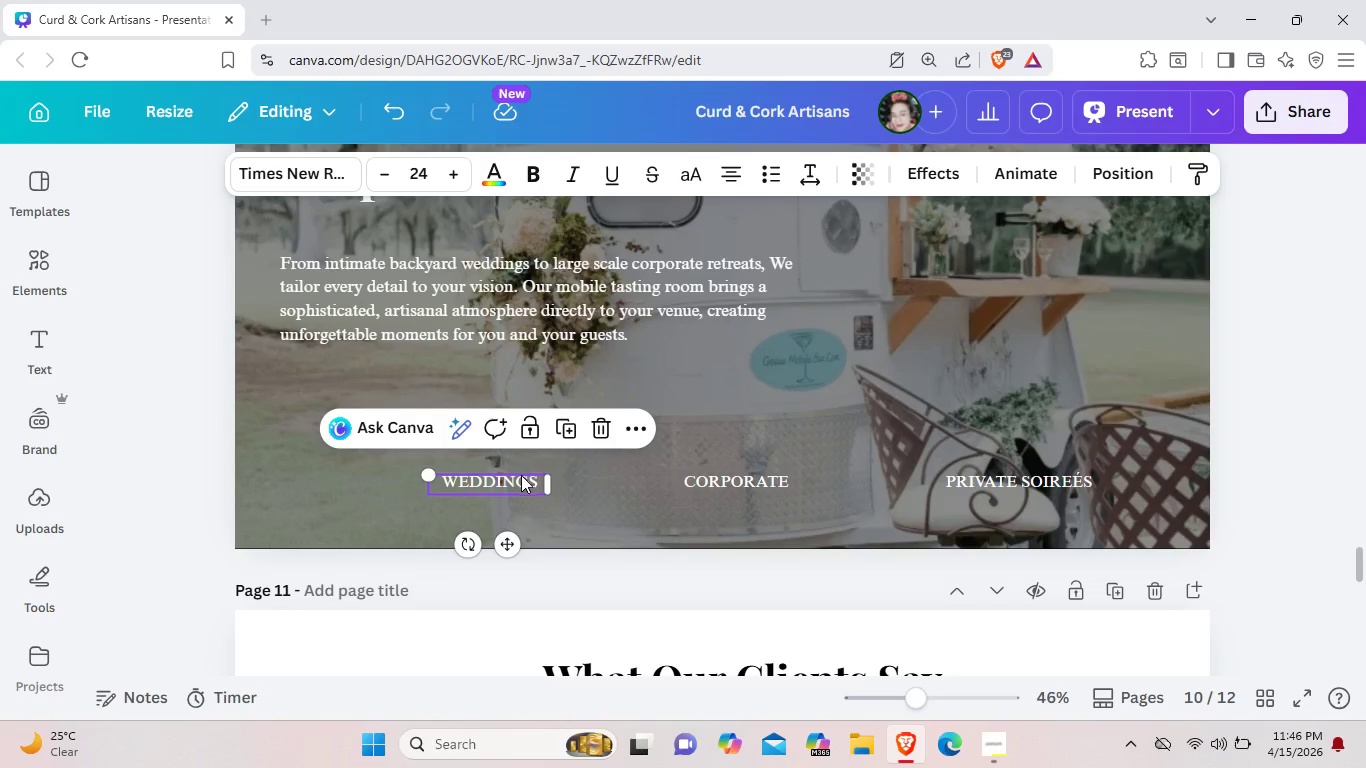 
key(Control+C)
 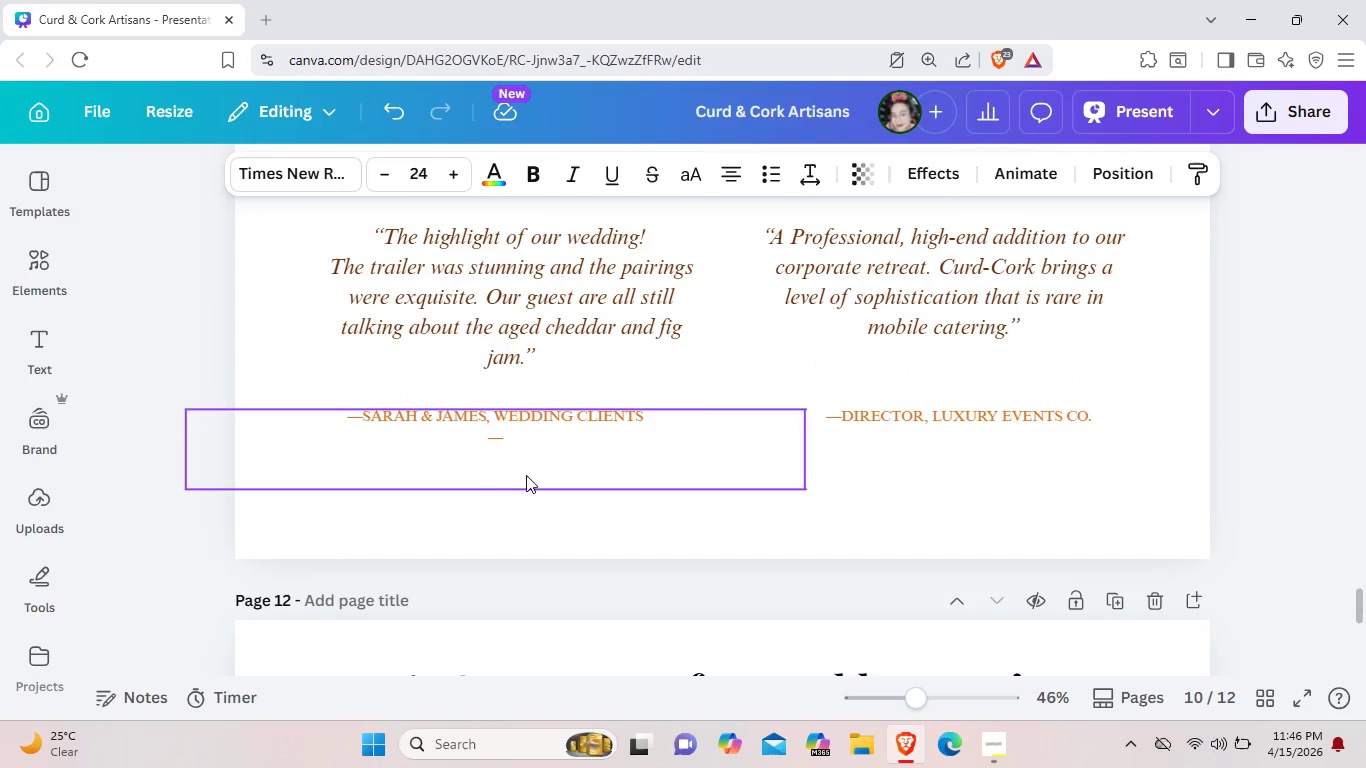 
scroll: coordinate [518, 471], scroll_direction: down, amount: 5.0
 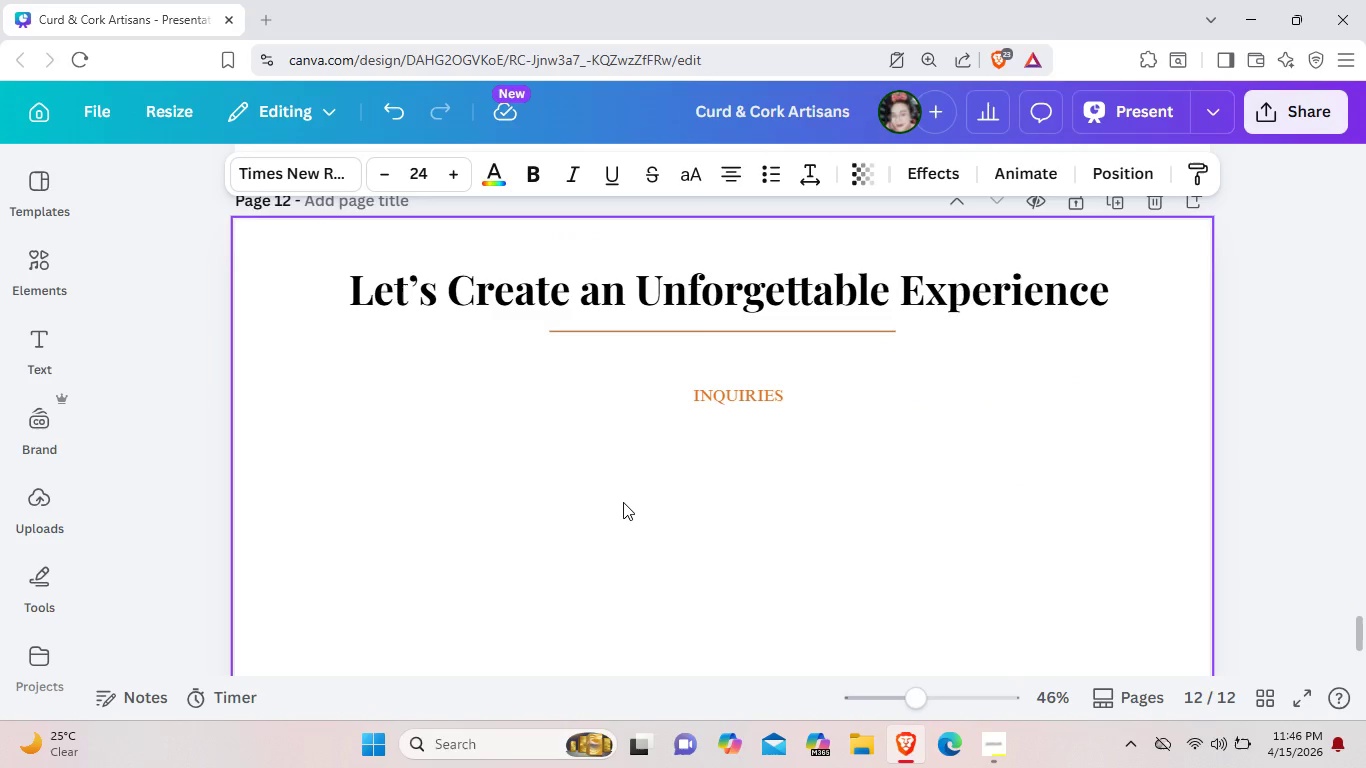 
key(Control+V)
 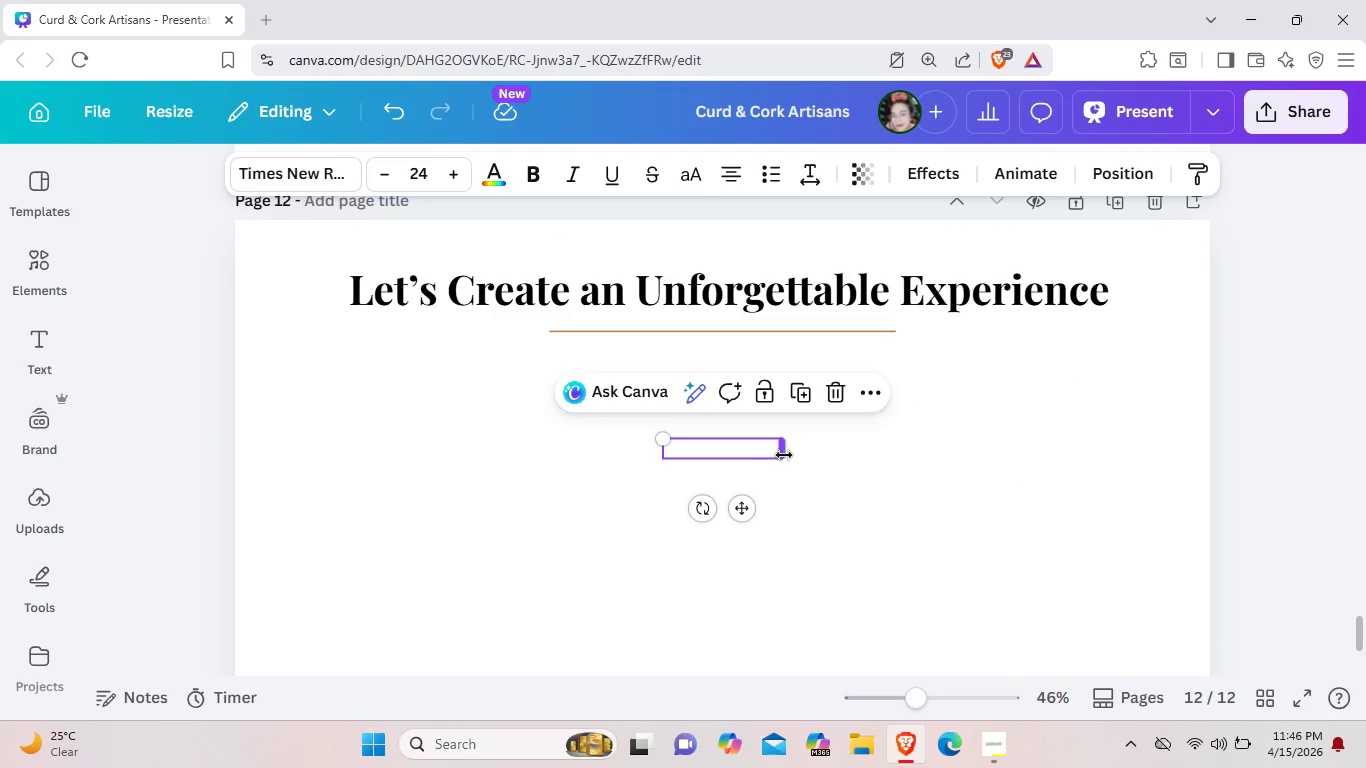 
left_click_drag(start_coordinate=[784, 455], to_coordinate=[905, 430])
 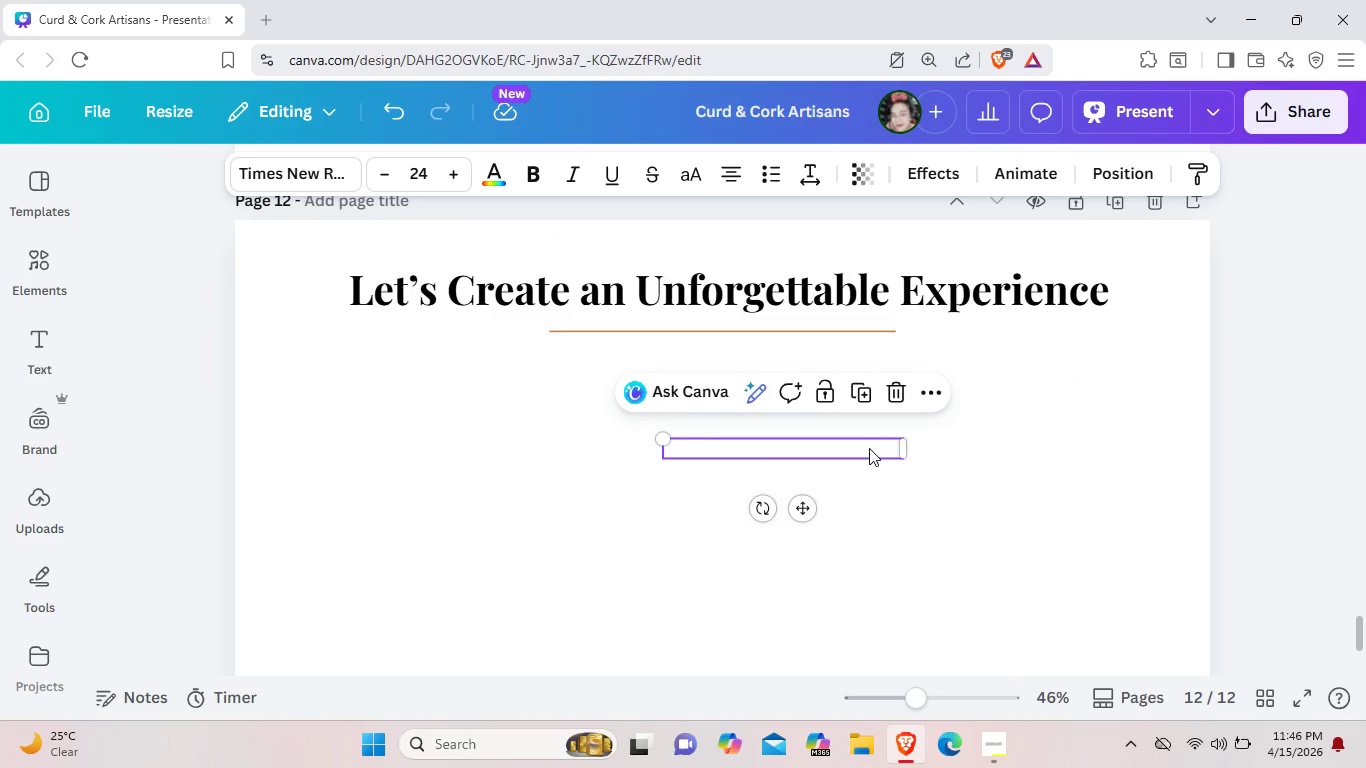 
left_click_drag(start_coordinate=[893, 443], to_coordinate=[859, 450])
 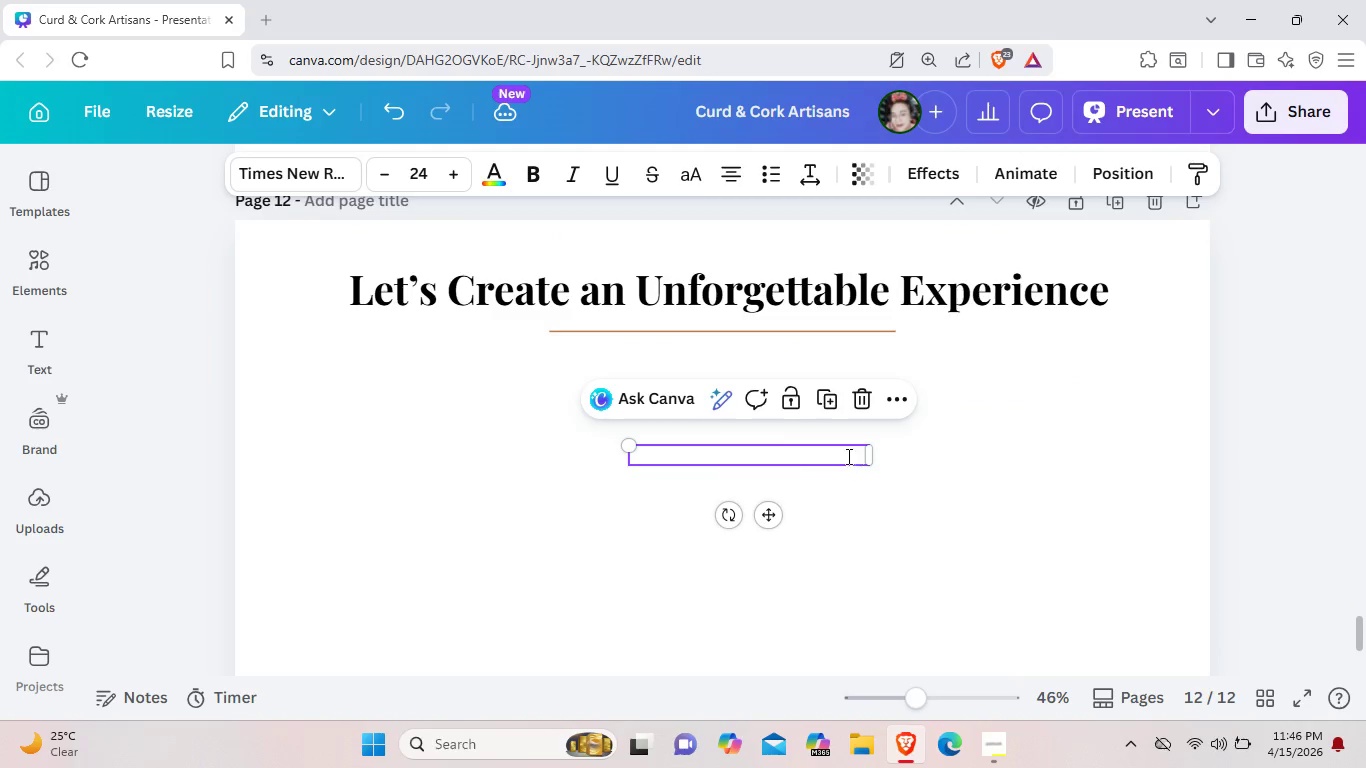 
left_click([848, 456])
 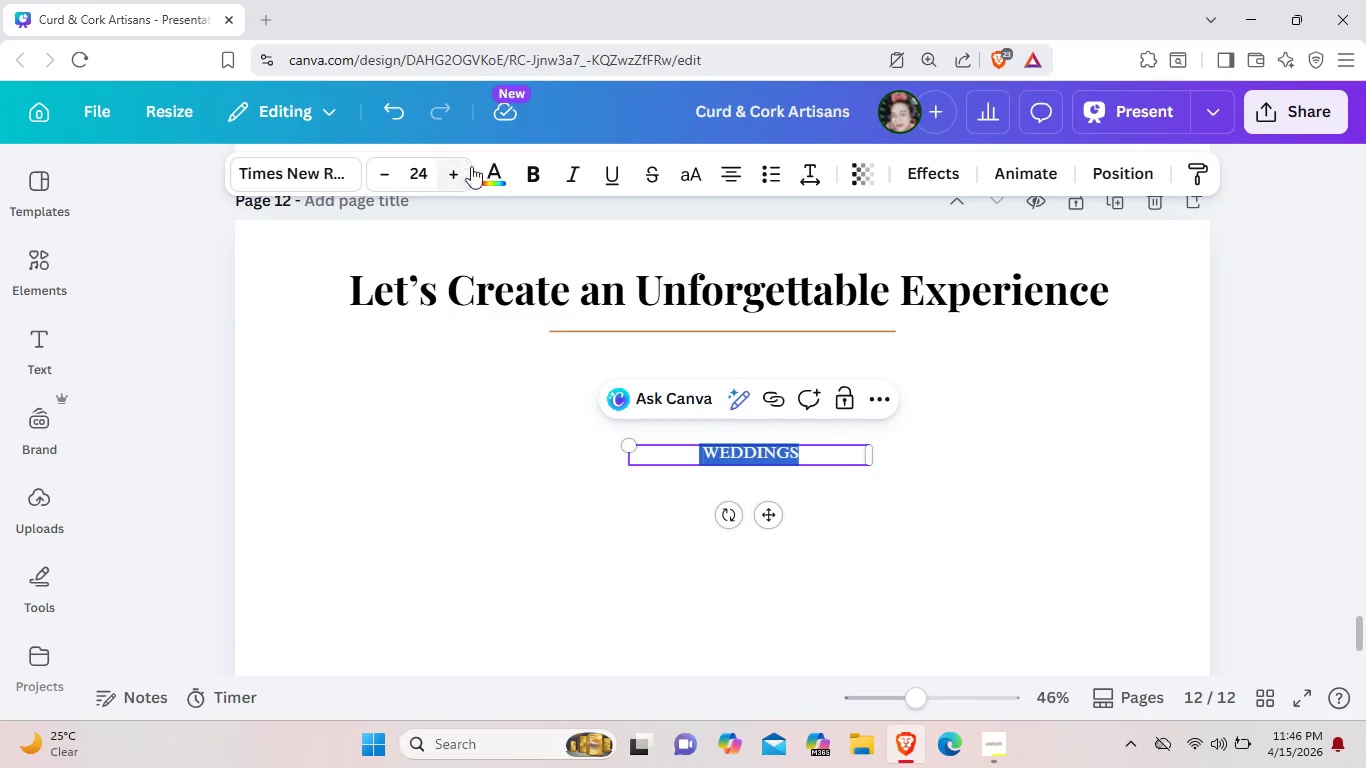 
left_click([490, 178])
 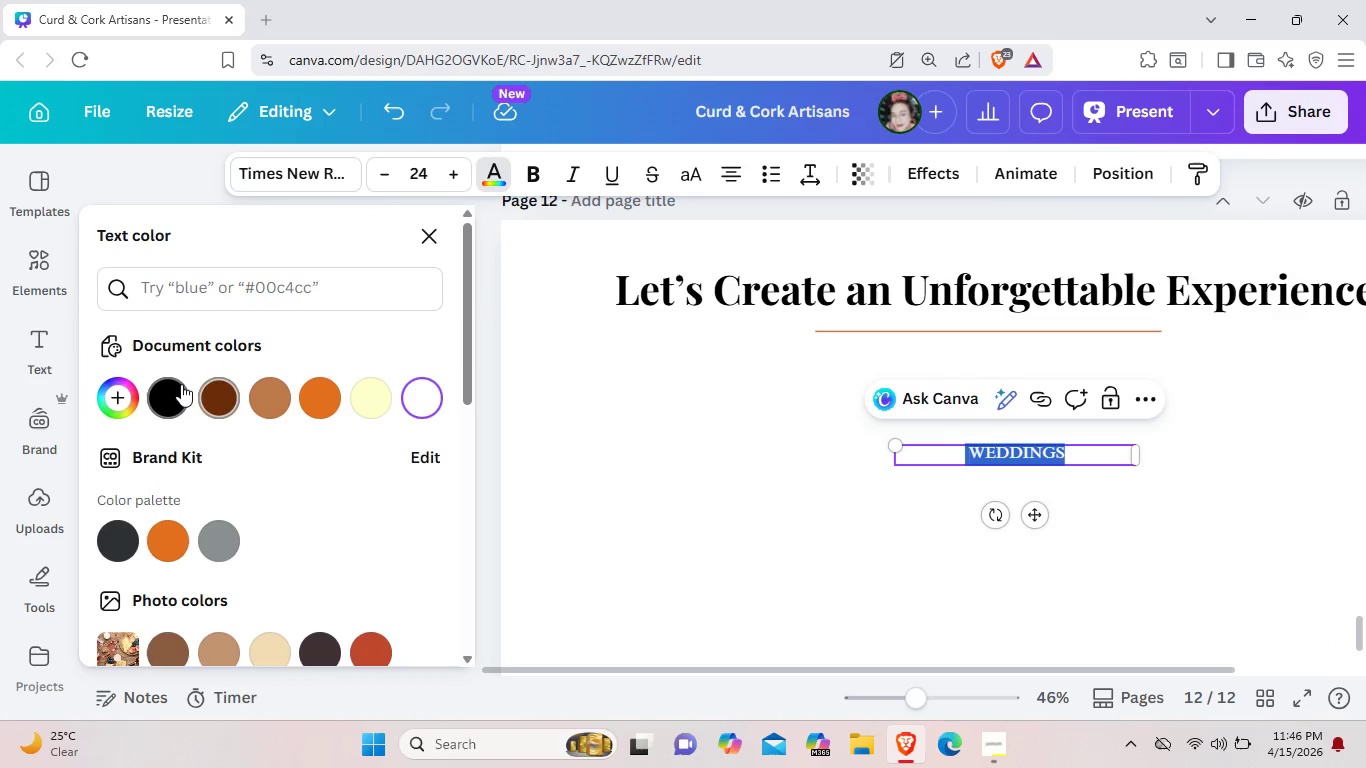 
left_click([170, 384])
 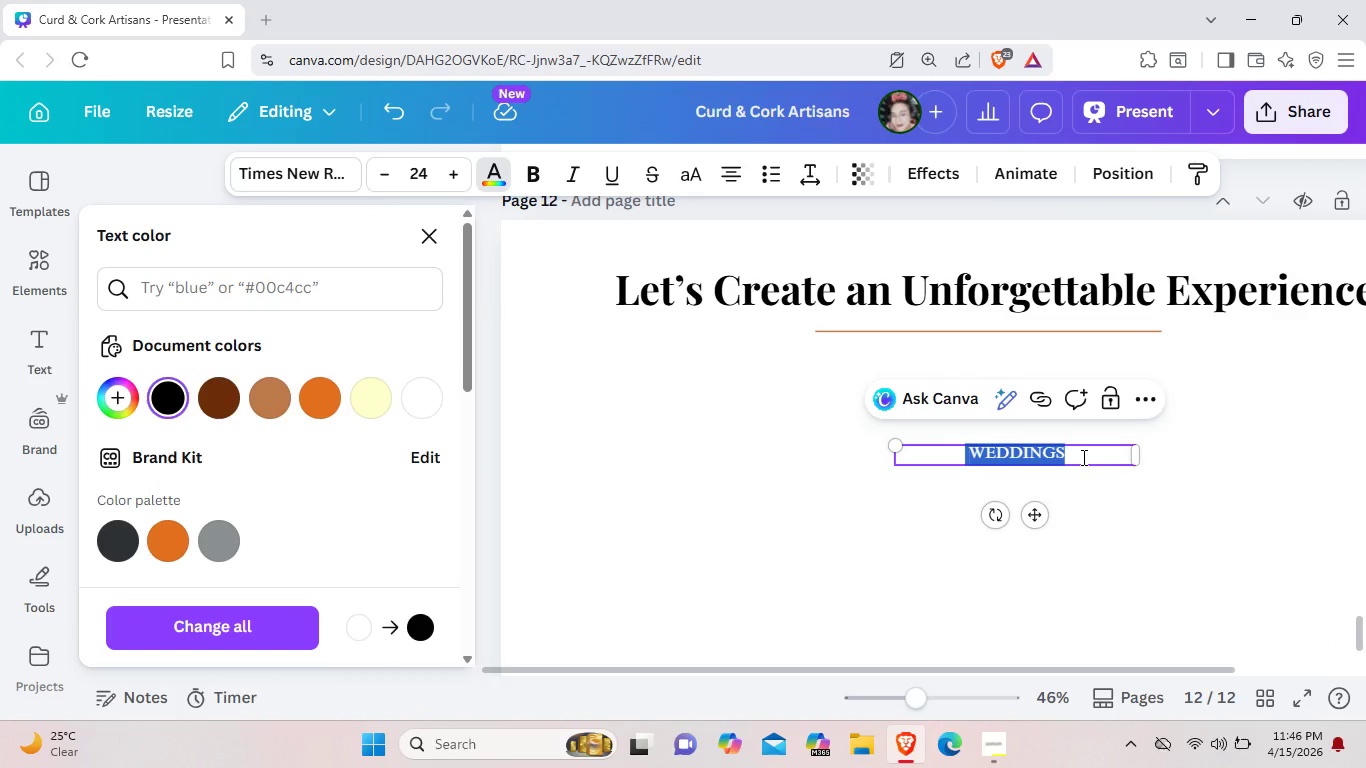 
left_click([1082, 457])
 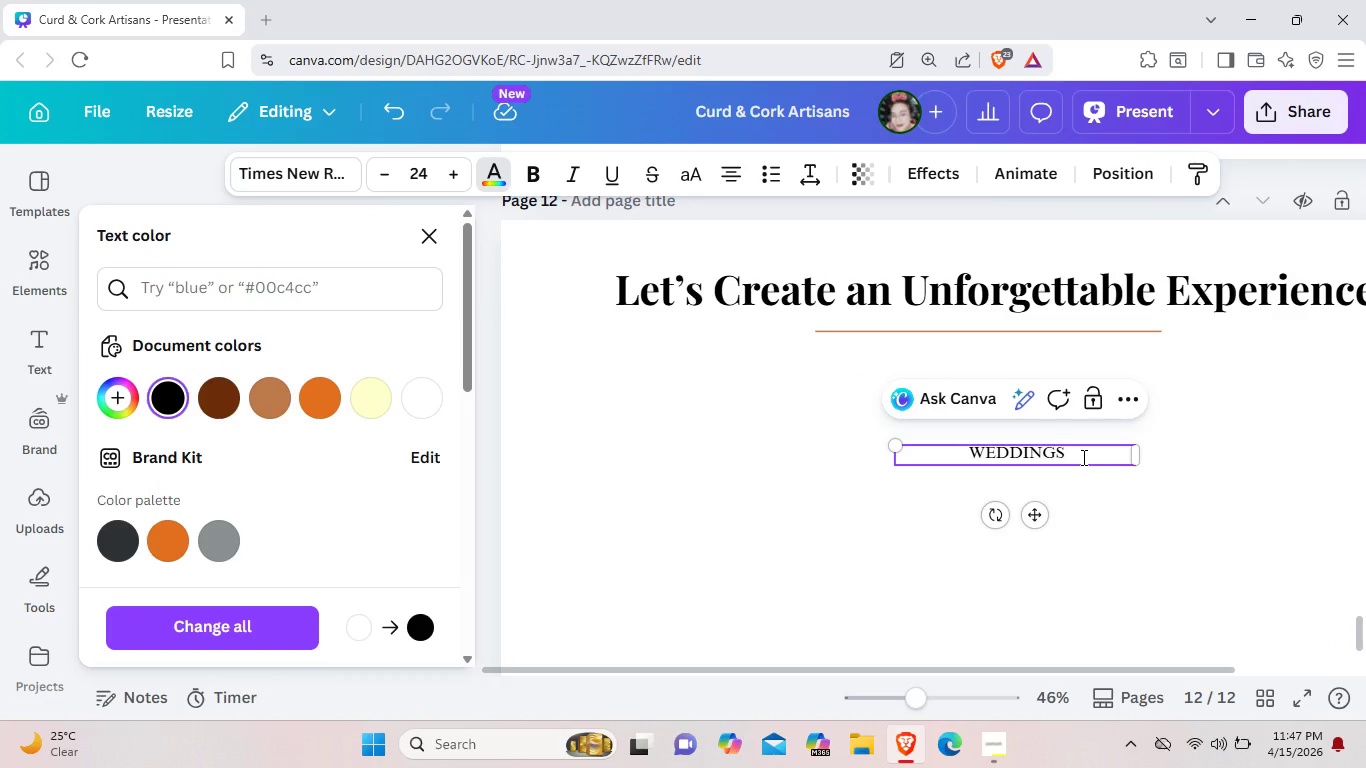 
key(Backspace)
key(Backspace)
key(Backspace)
key(Backspace)
key(Backspace)
key(Backspace)
key(Backspace)
key(Backspace)
type(hello)
 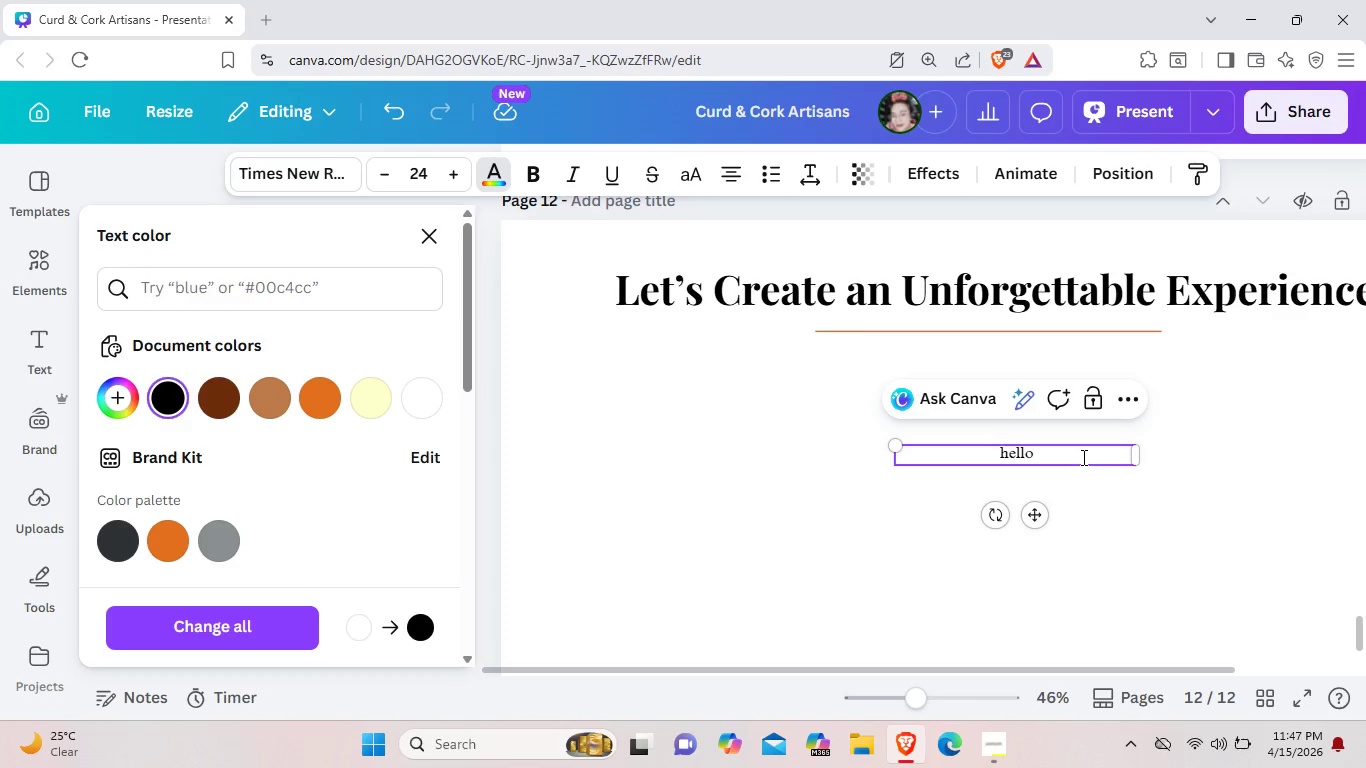 
type(@cur)
 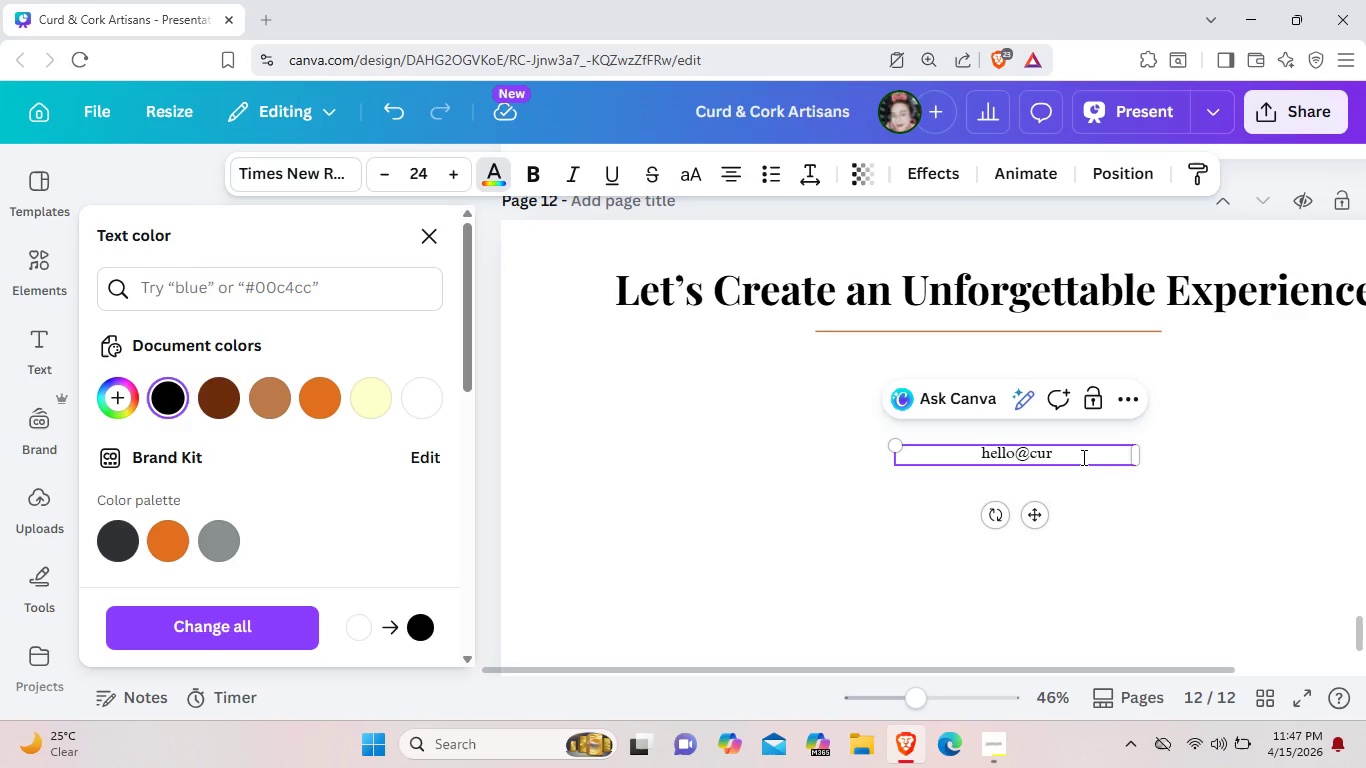 
type(dandcork.com)
 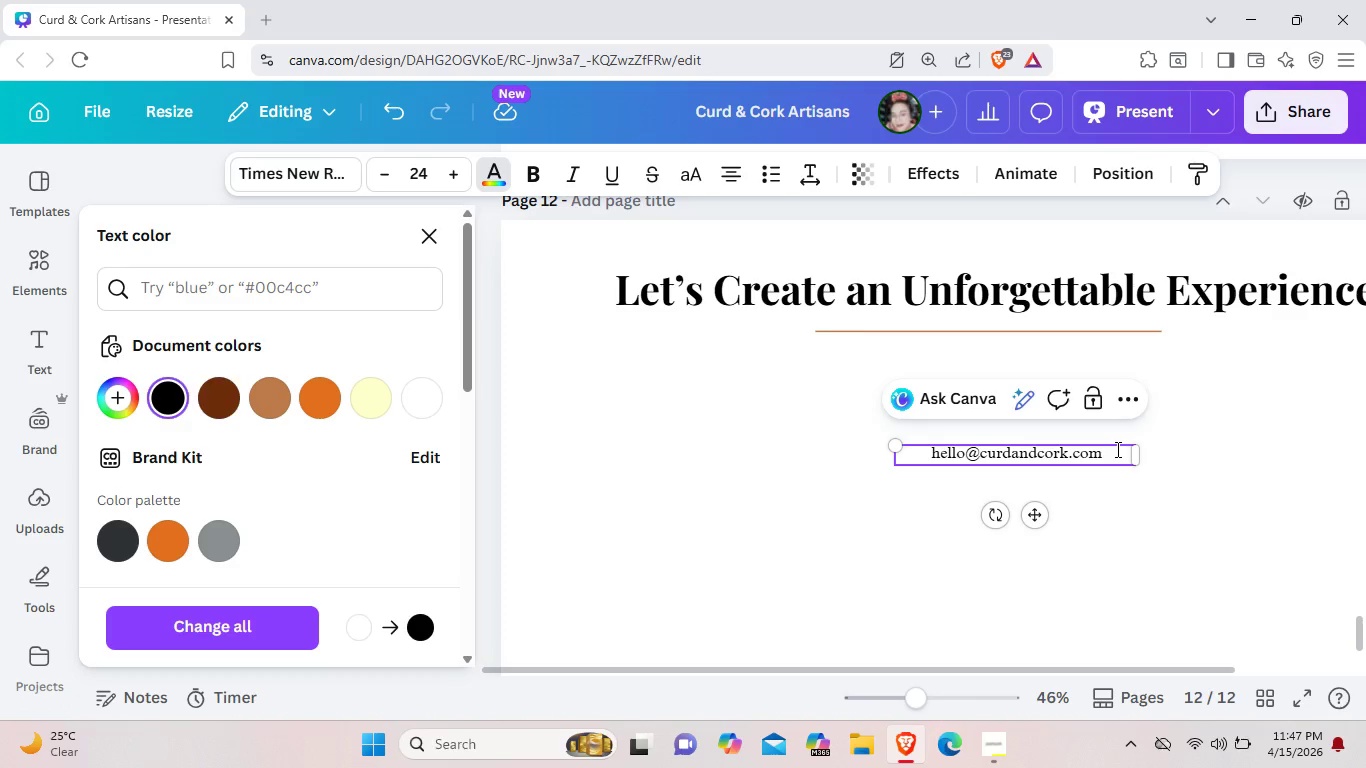 
left_click_drag(start_coordinate=[1116, 449], to_coordinate=[922, 459])
 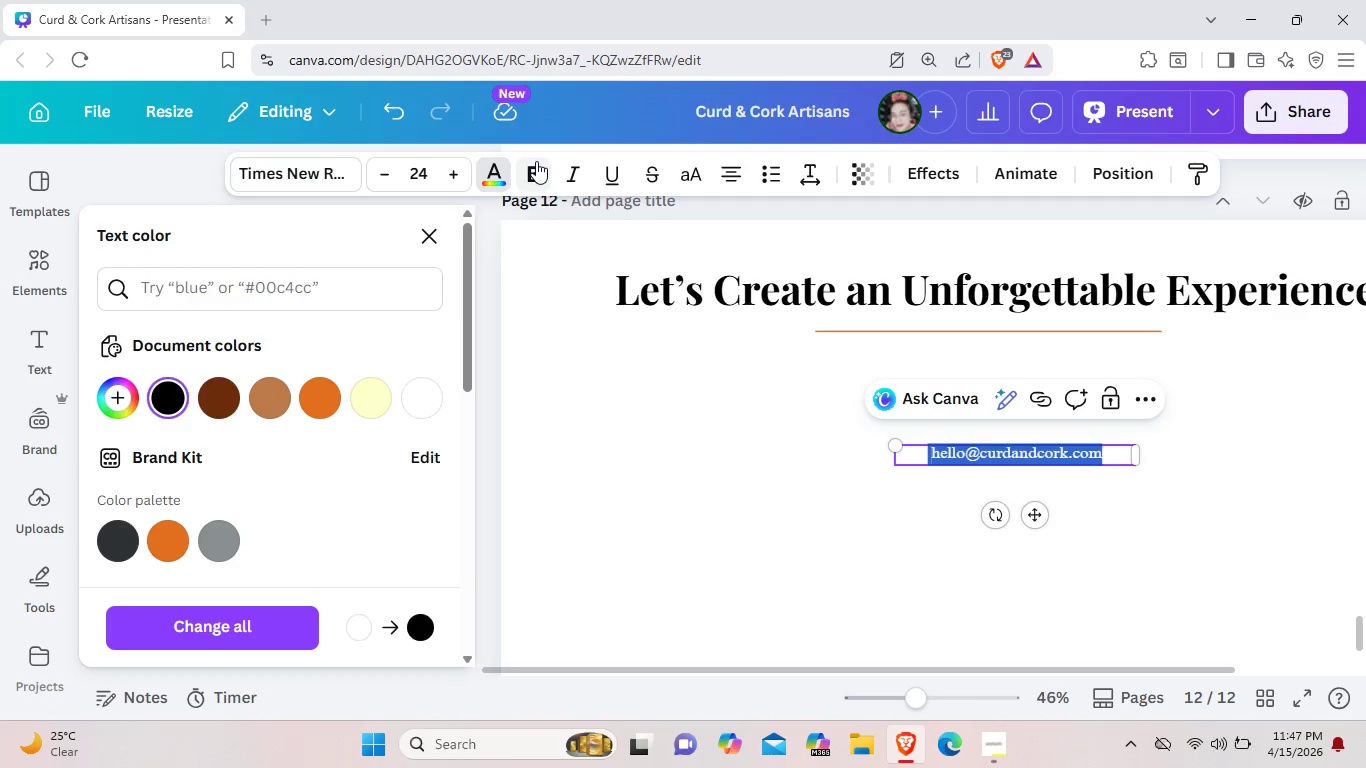 
left_click([536, 161])
 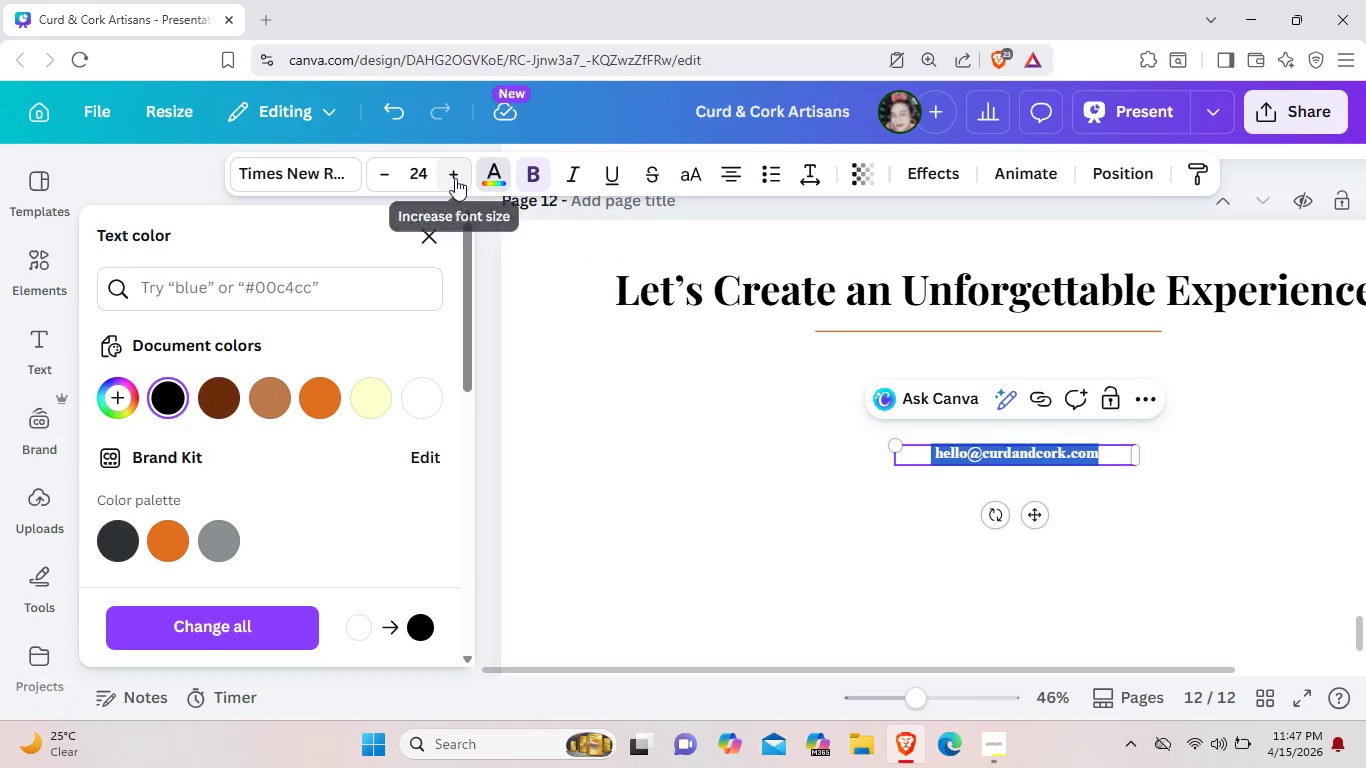 
double_click([455, 178])
 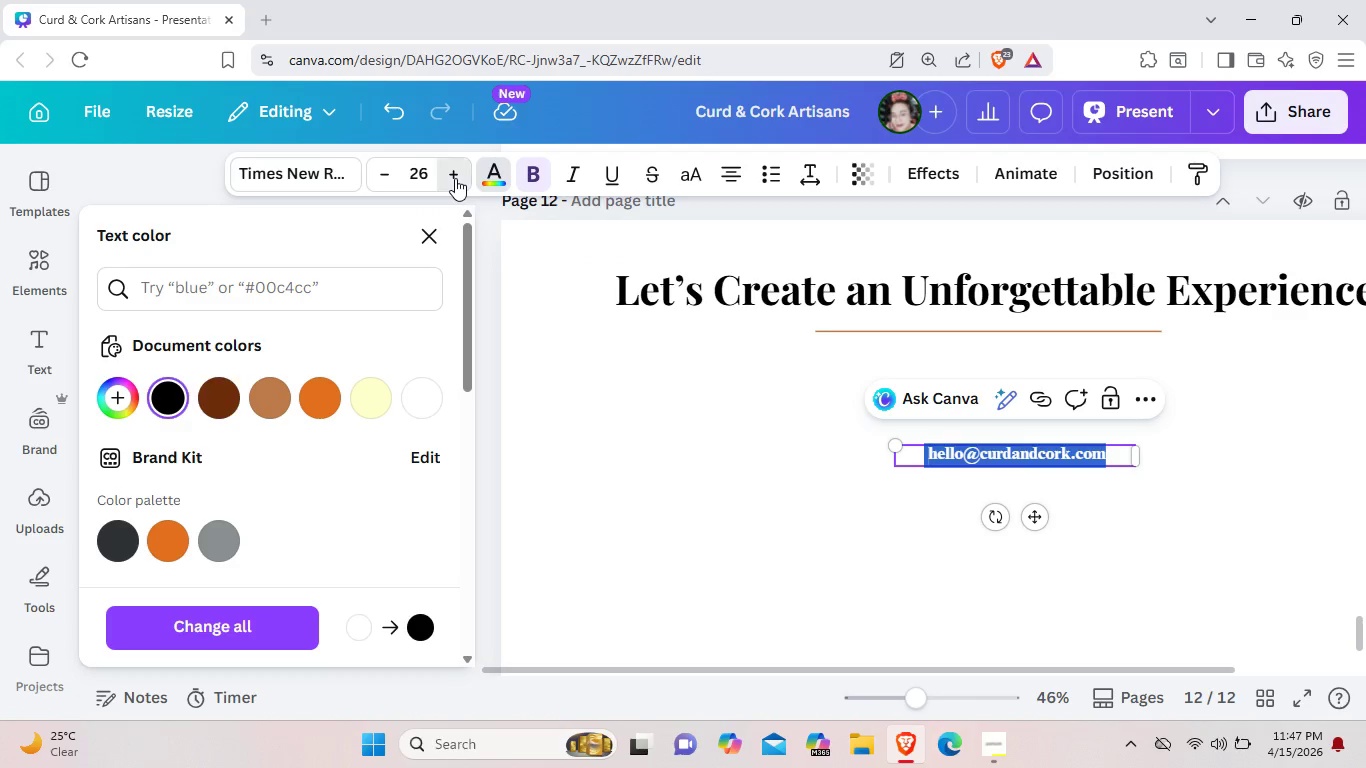 
left_click([455, 178])
 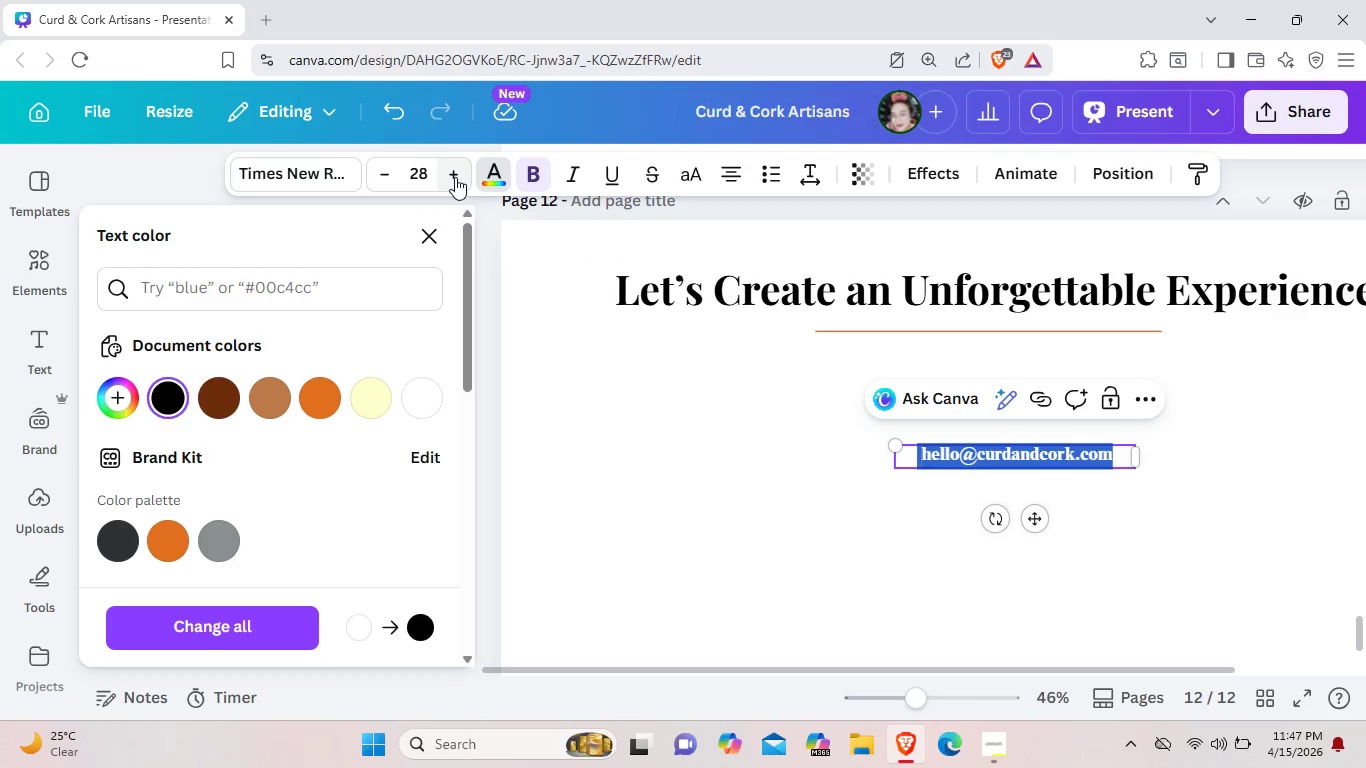 
double_click([455, 177])
 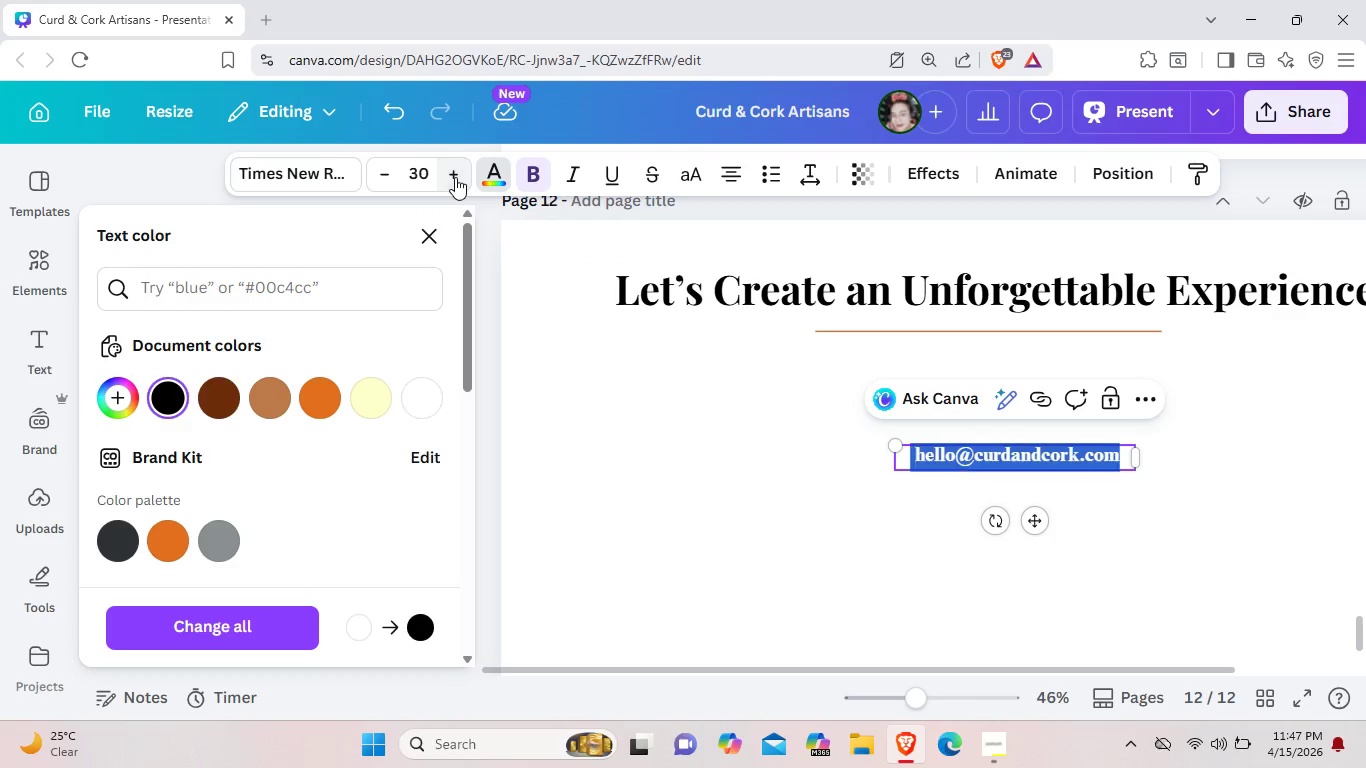 
triple_click([455, 177])
 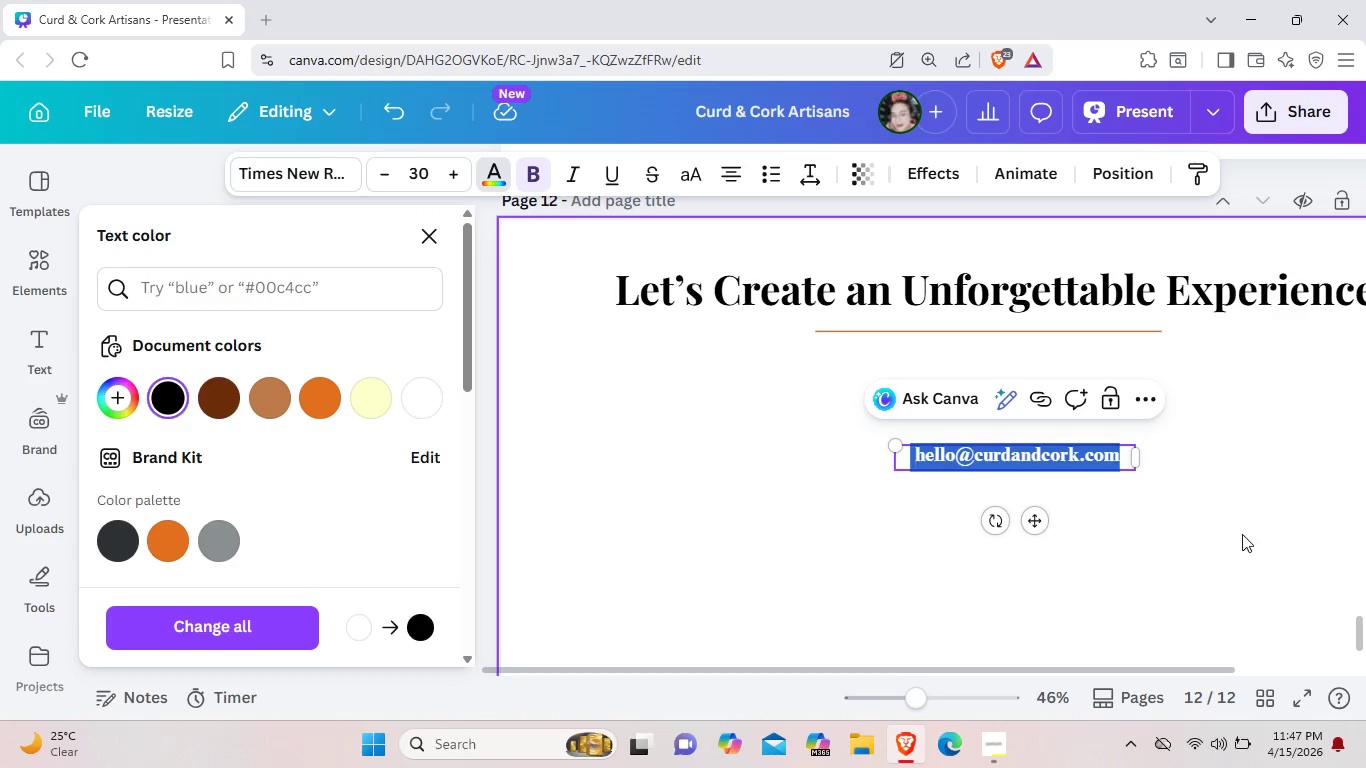 
left_click([1242, 534])
 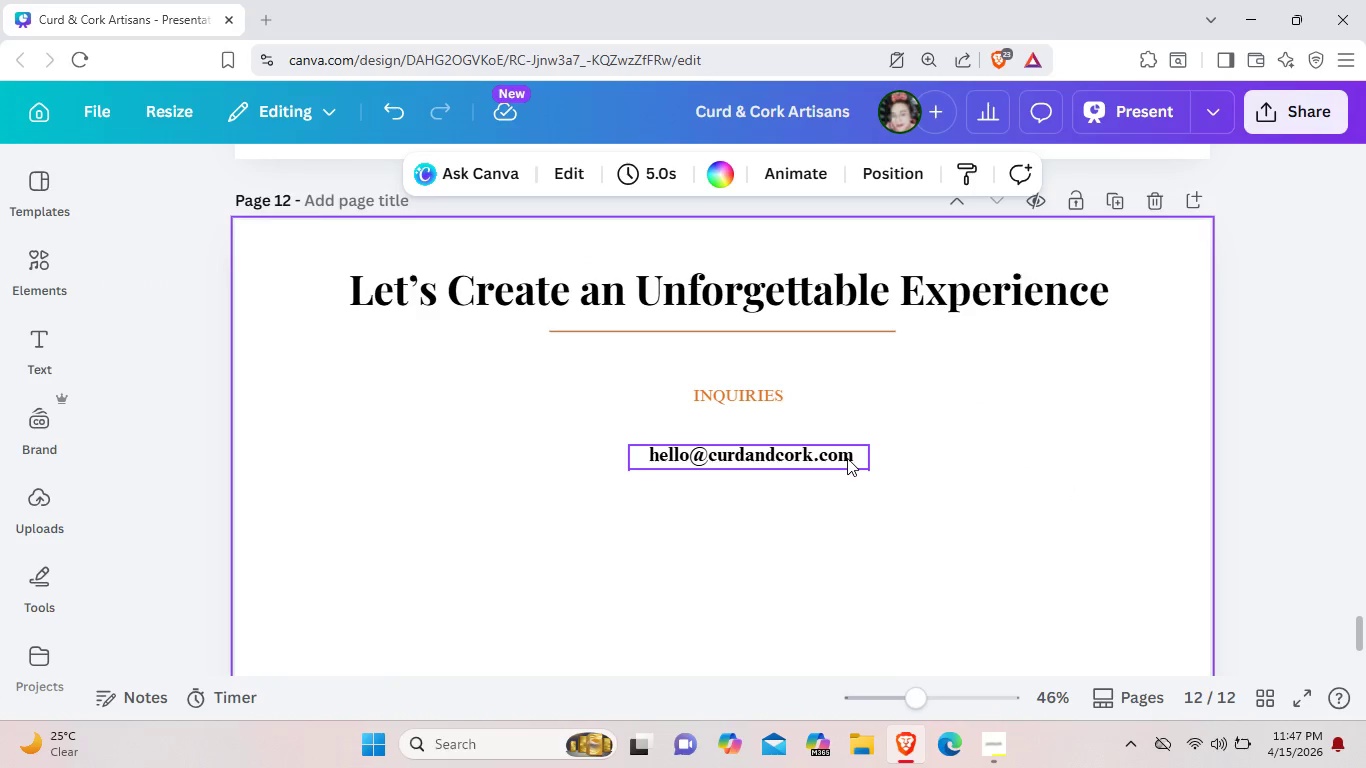 
left_click_drag(start_coordinate=[847, 458], to_coordinate=[839, 456])
 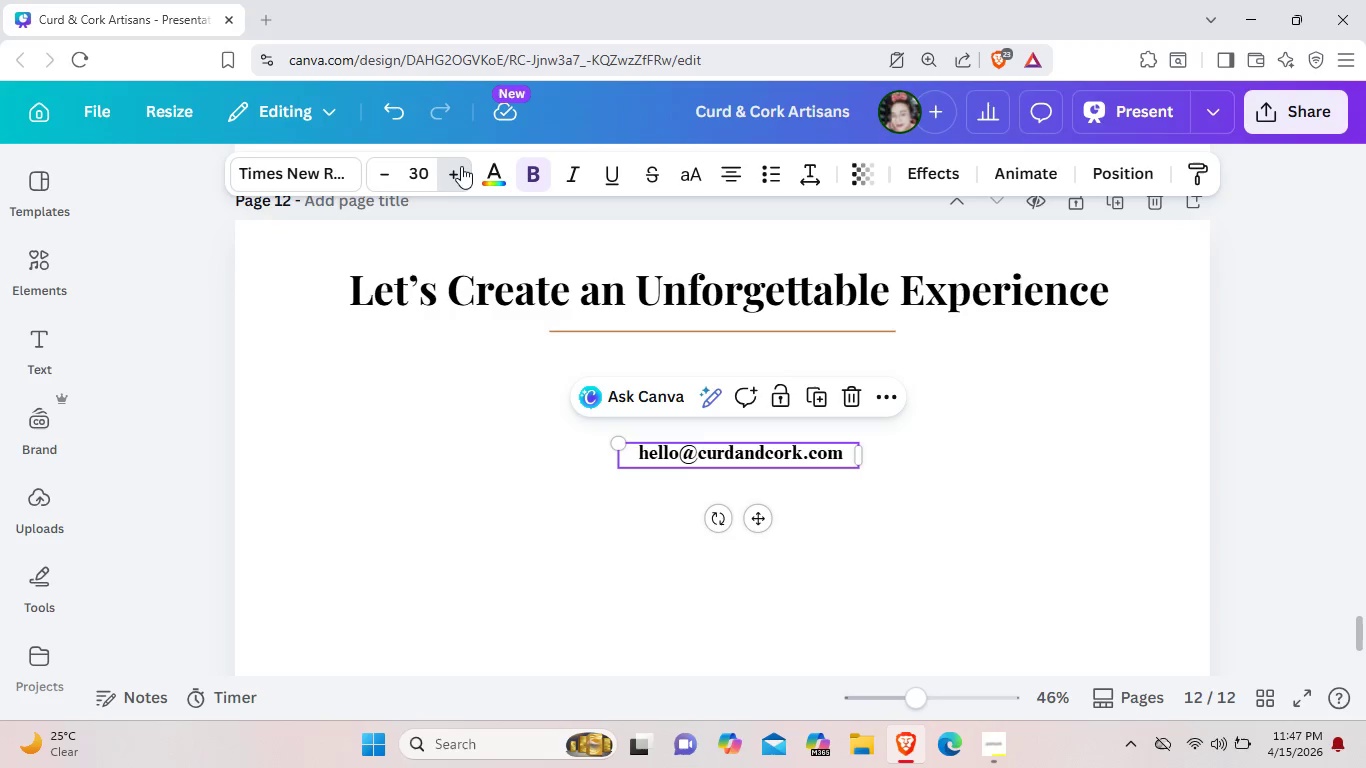 
double_click([461, 166])
 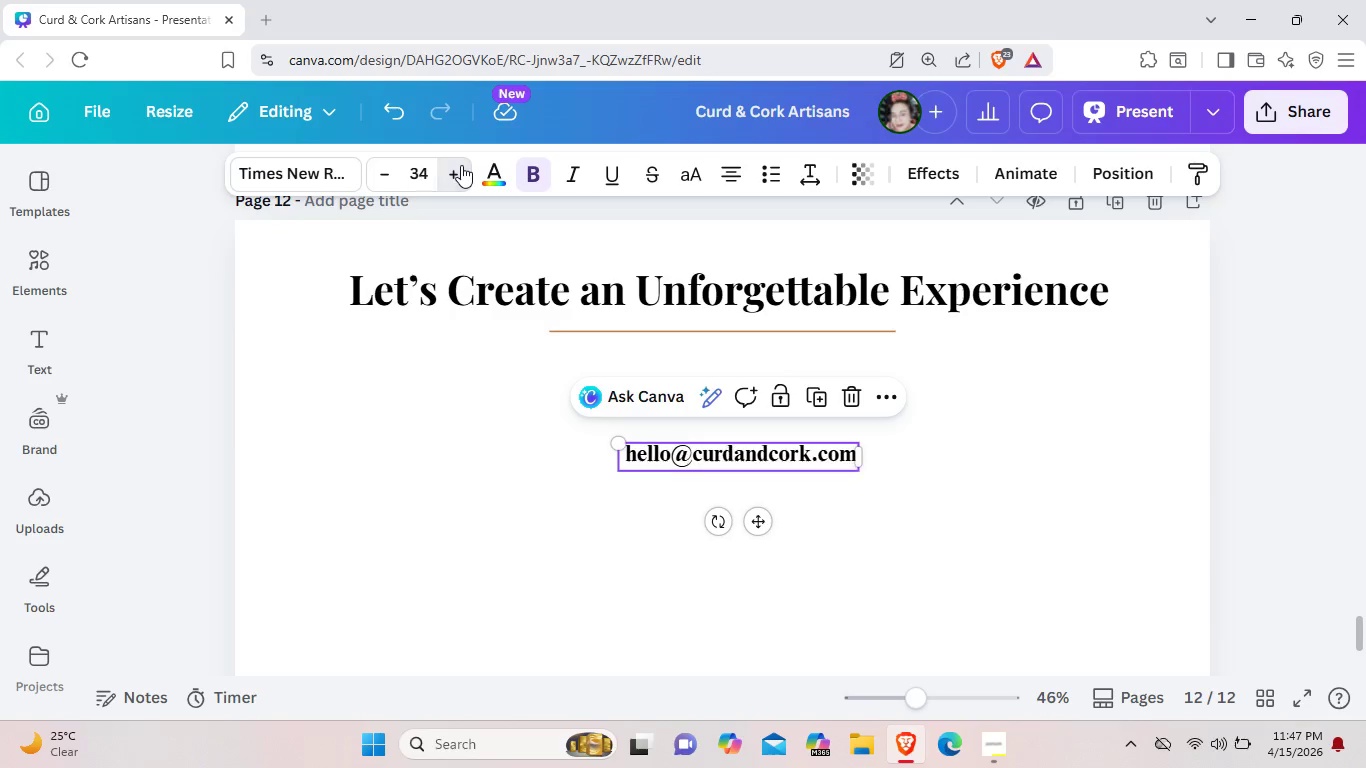 
triple_click([461, 165])
 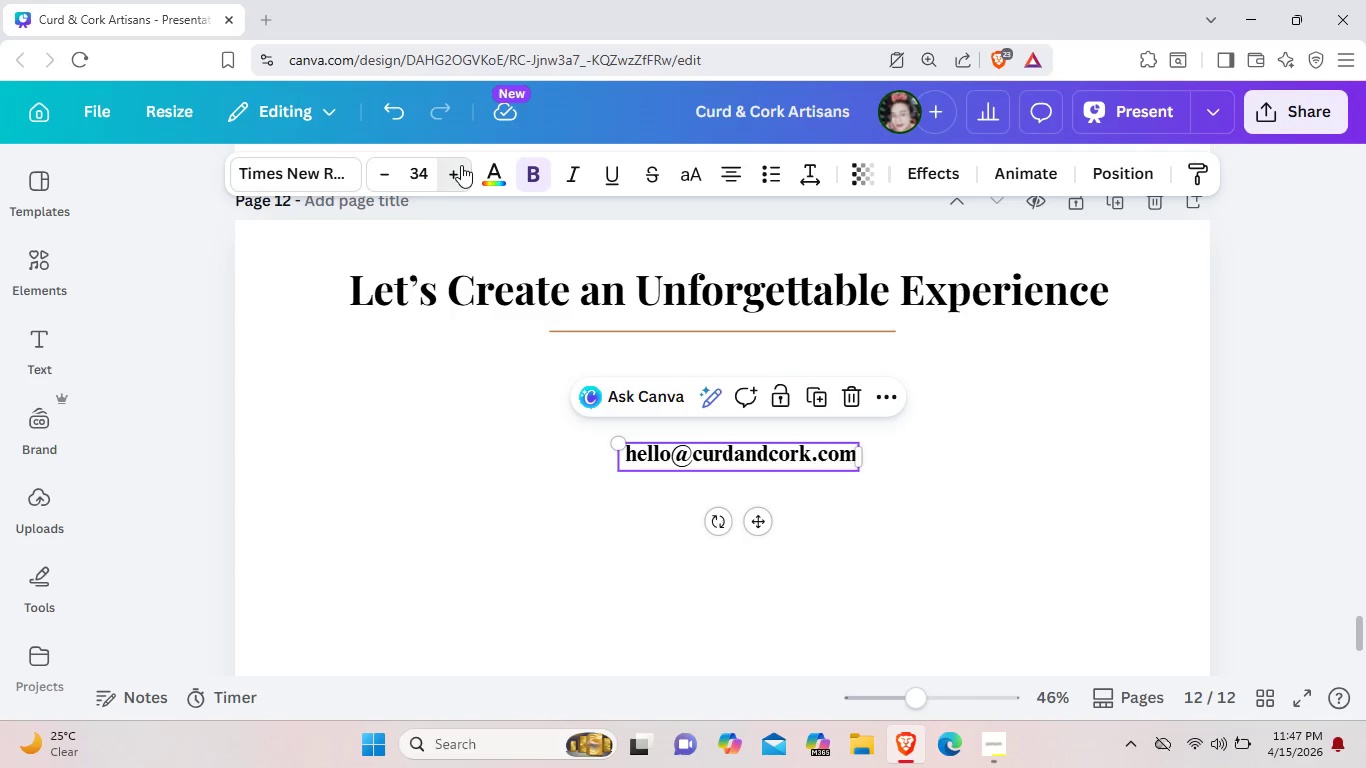 
triple_click([461, 165])
 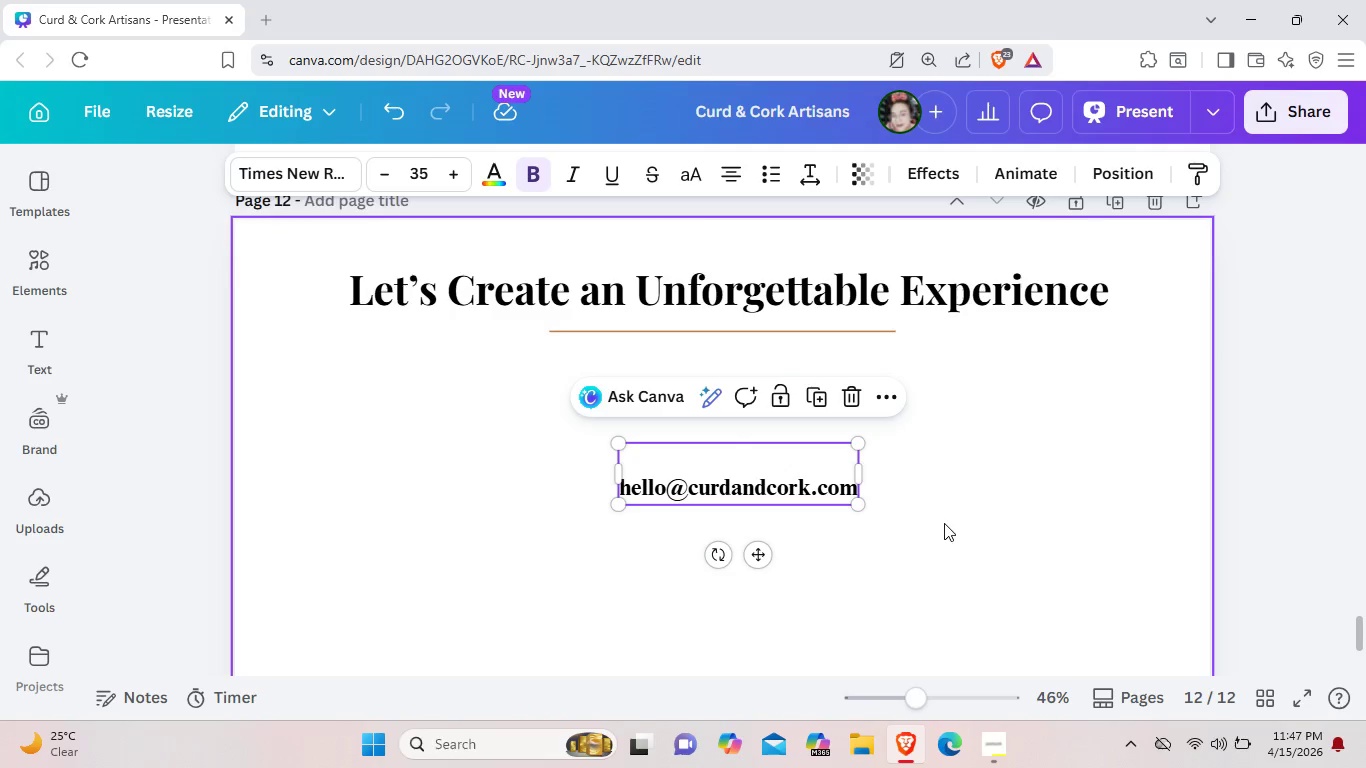 
left_click([944, 523])
 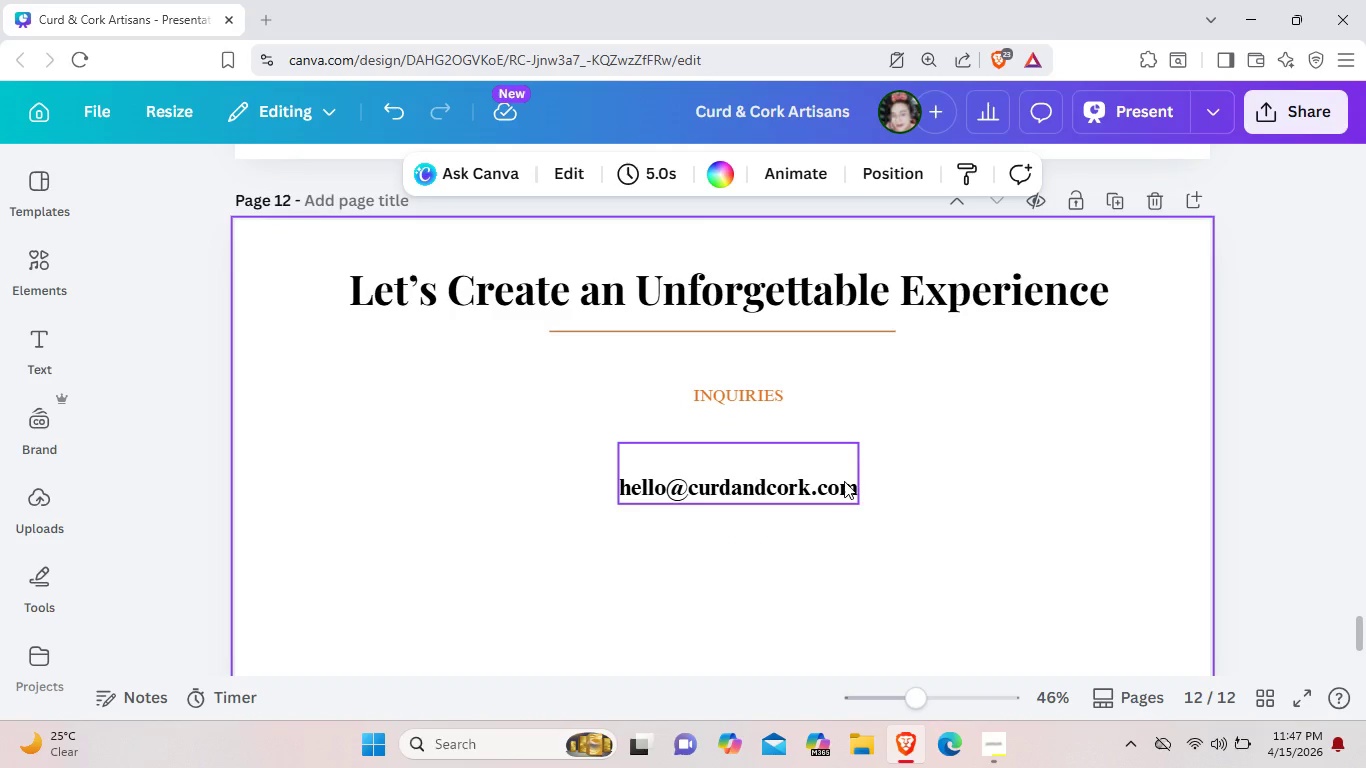 
left_click_drag(start_coordinate=[844, 481], to_coordinate=[839, 444])
 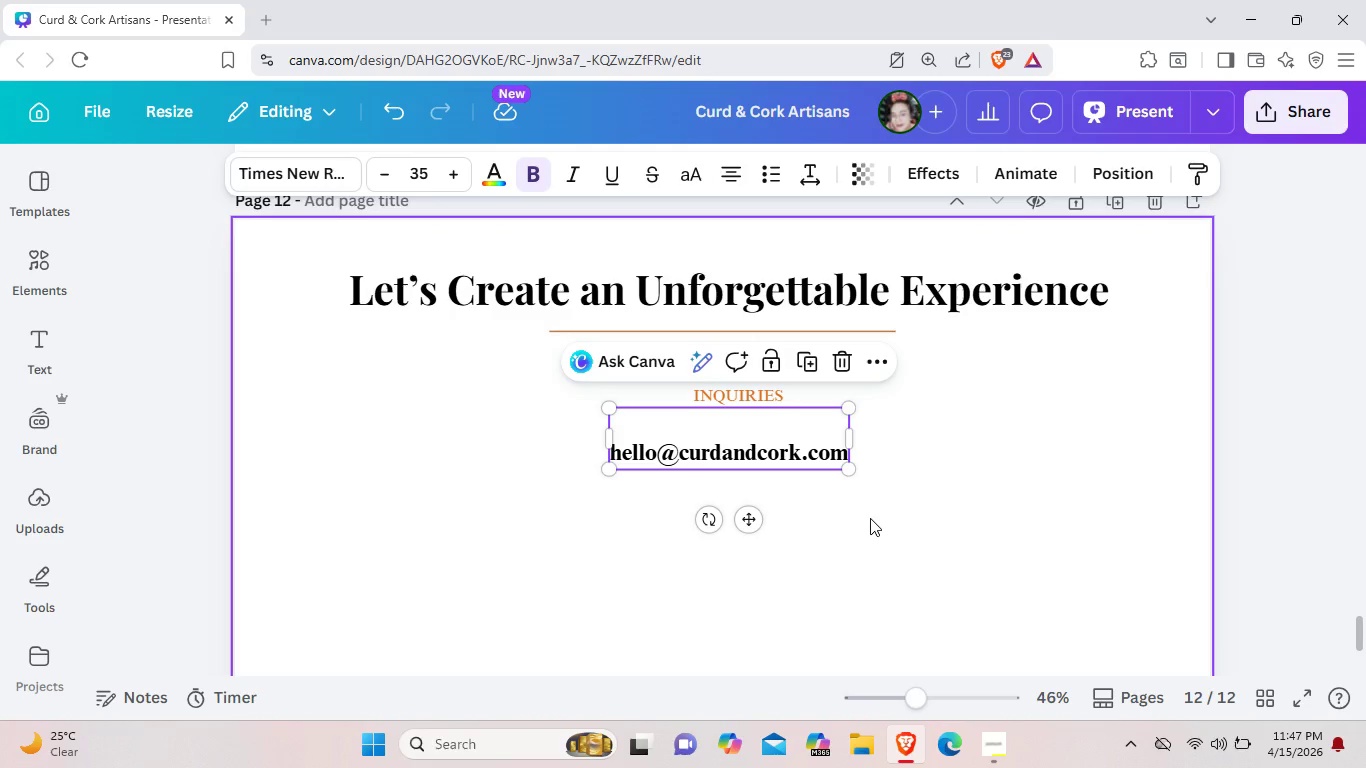 
left_click([870, 518])
 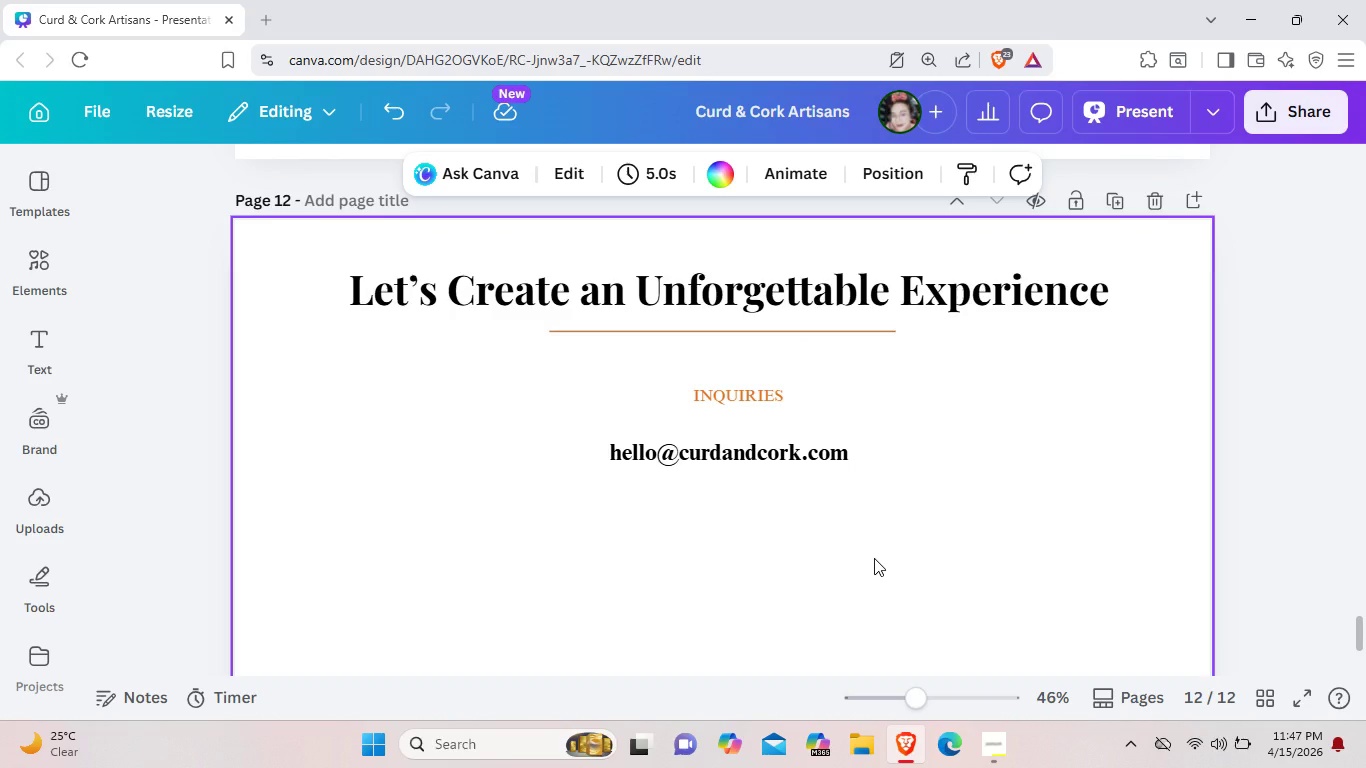 
scroll: coordinate [636, 321], scroll_direction: up, amount: 8.0
 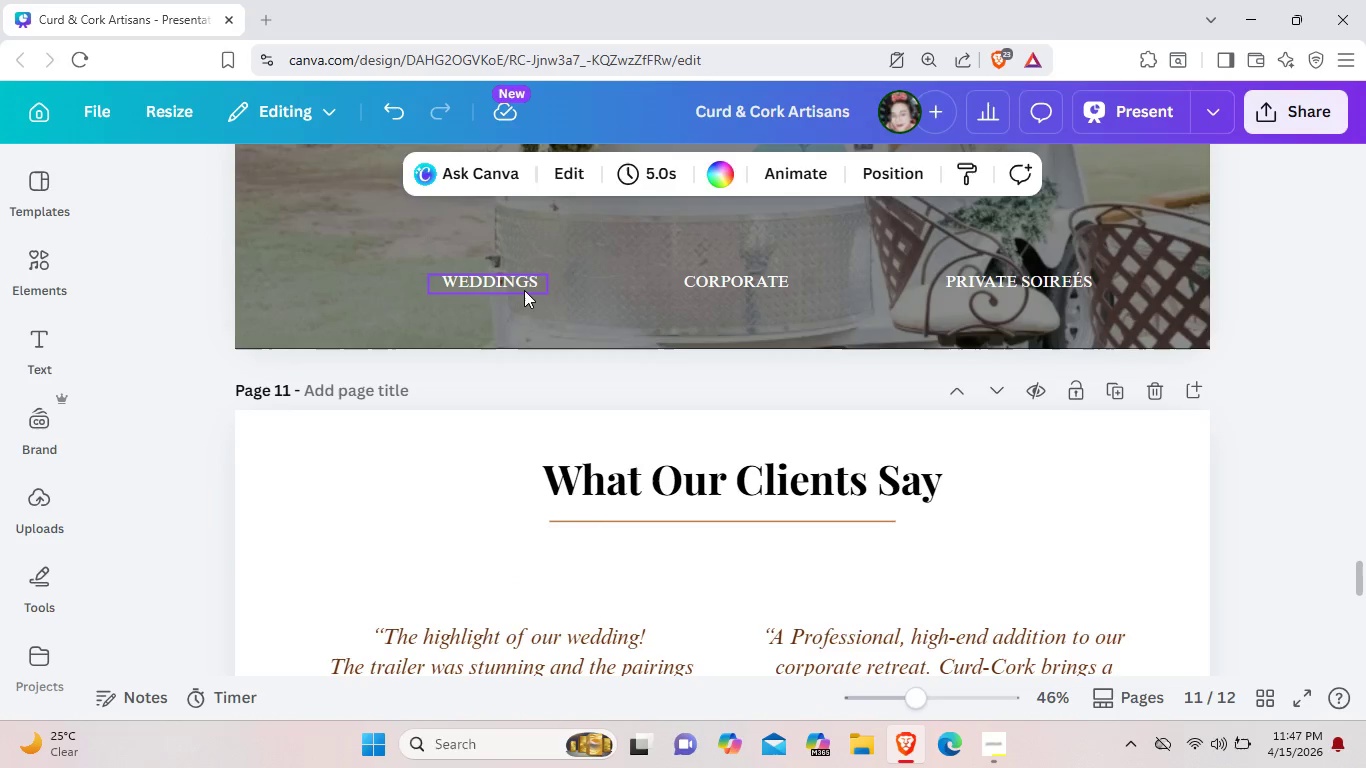 
left_click([524, 290])
 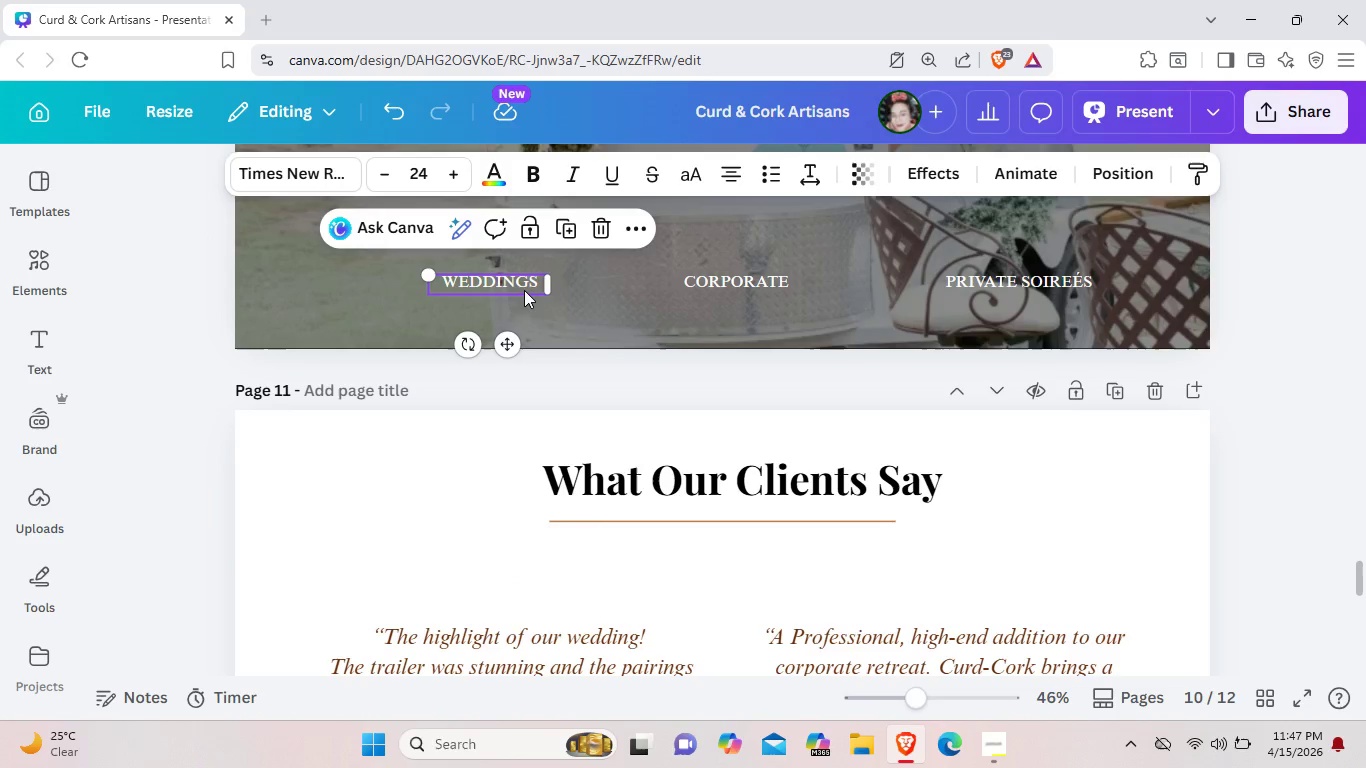 
key(Control+C)
 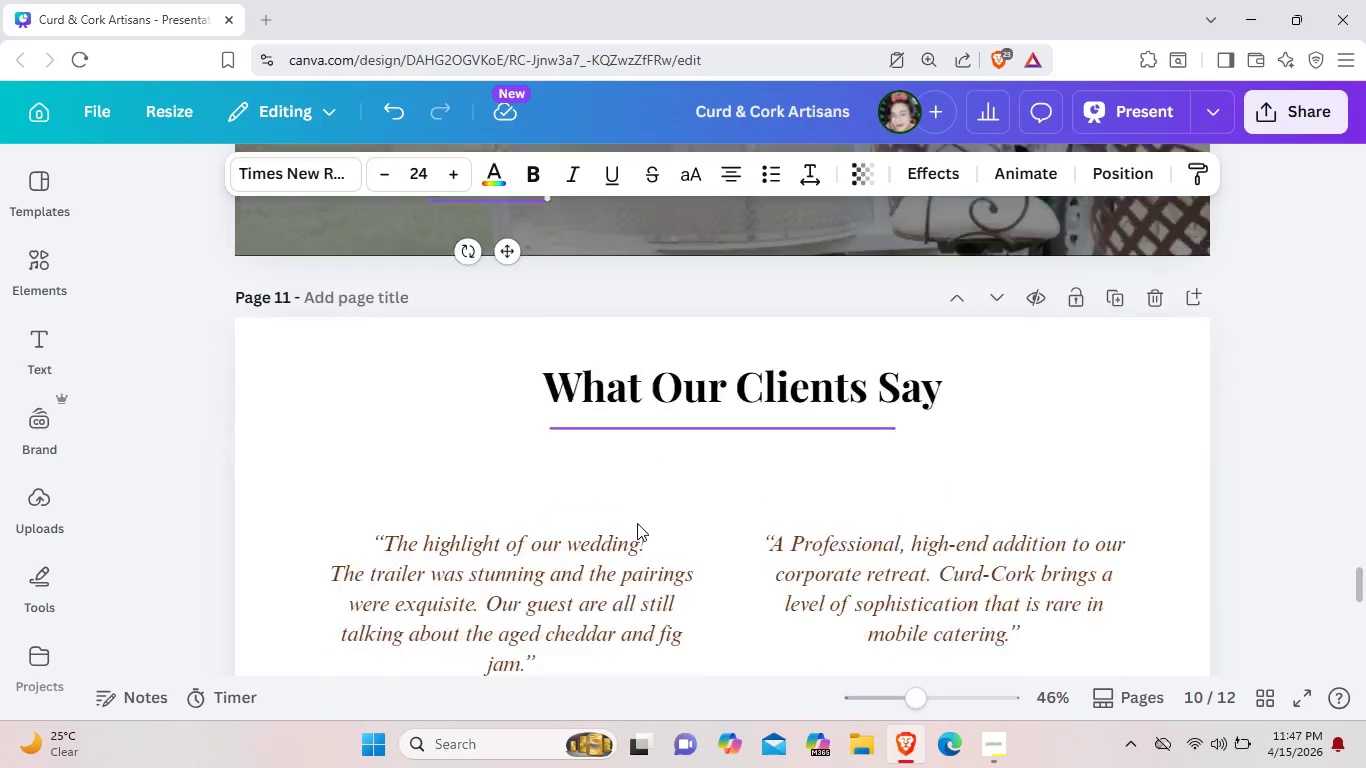 
scroll: coordinate [652, 564], scroll_direction: down, amount: 8.0
 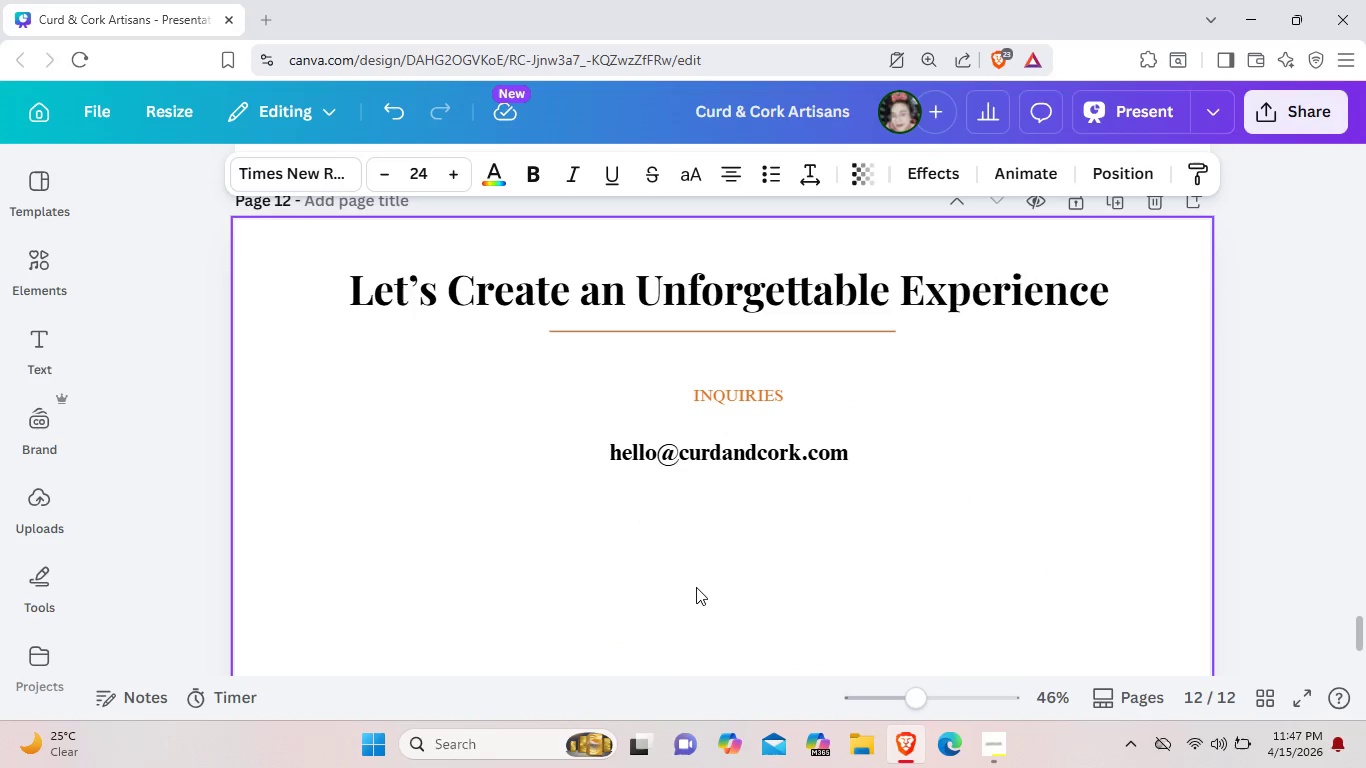 
key(Control+V)
 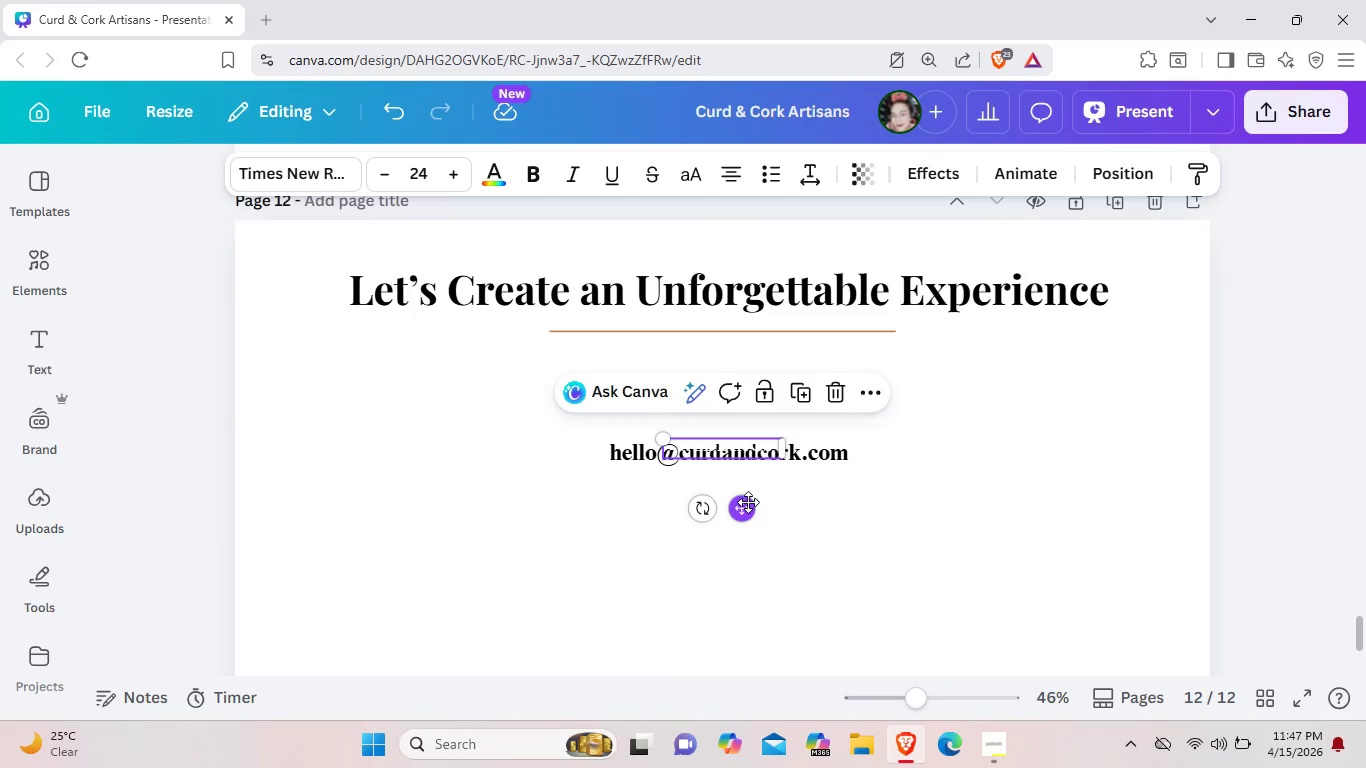 
left_click_drag(start_coordinate=[748, 502], to_coordinate=[765, 579])
 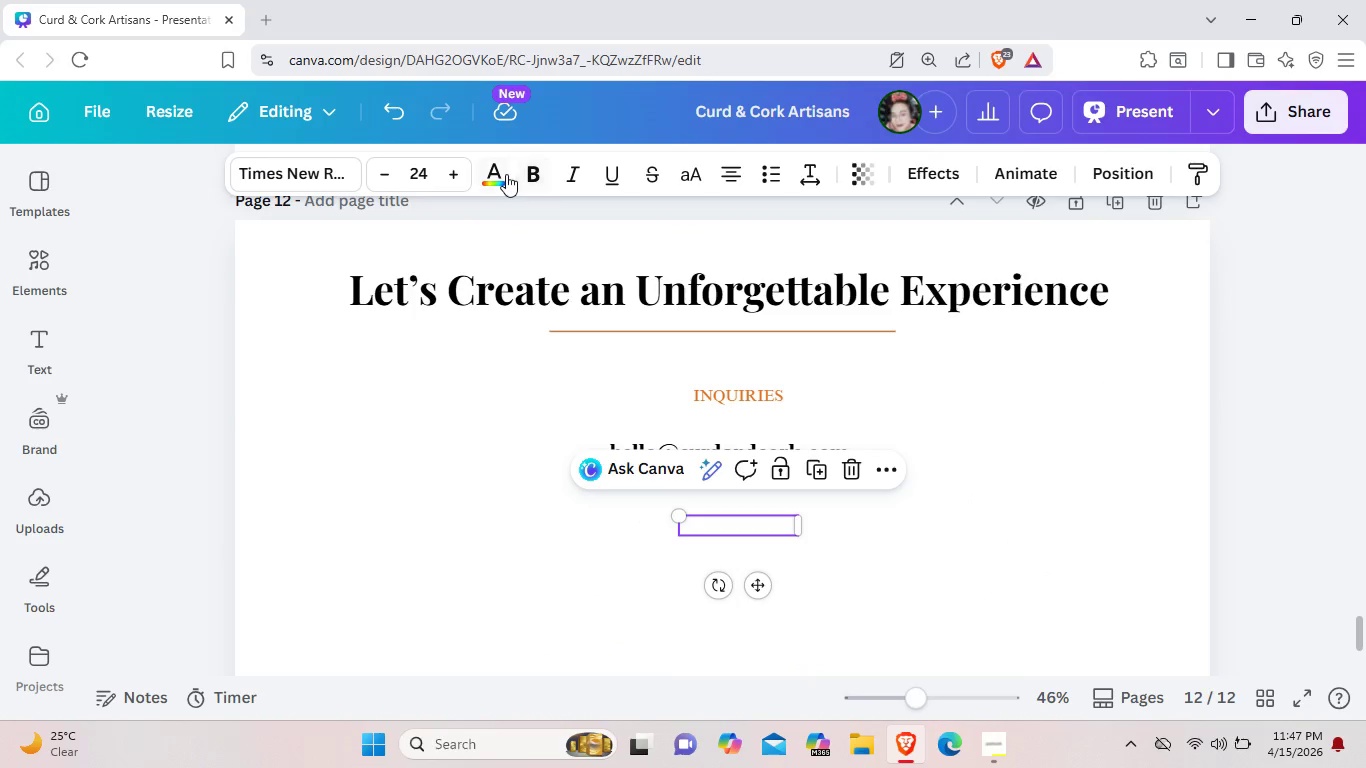 
mouse_move([481, 186])
 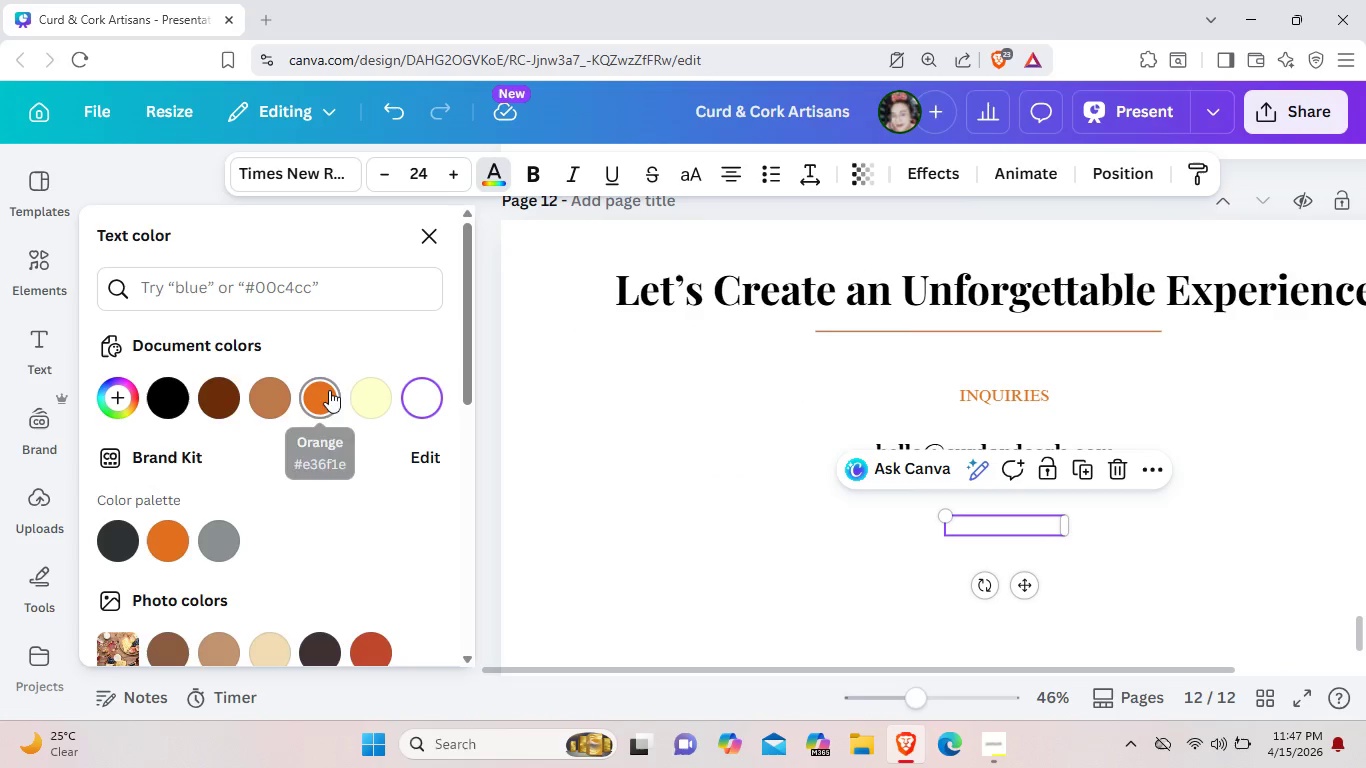 
left_click([329, 390])
 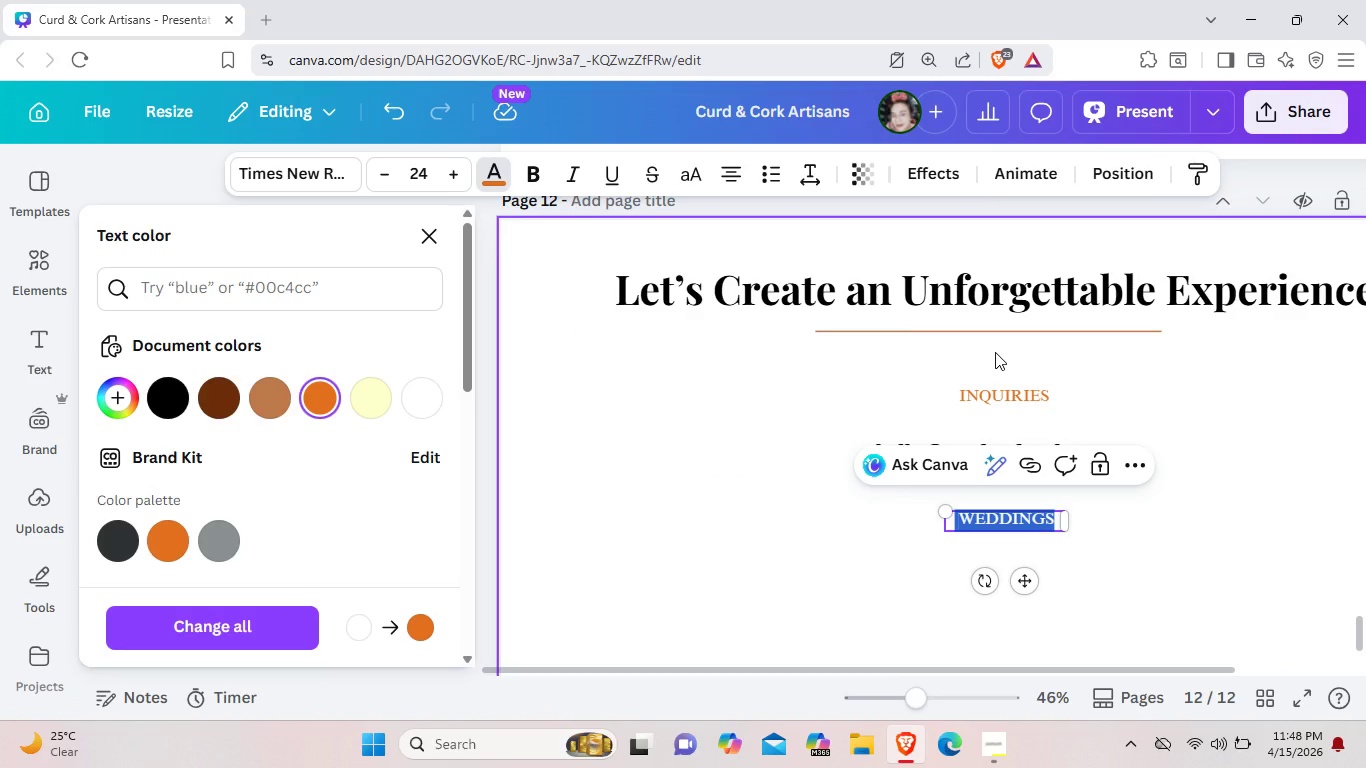 
key(Backspace)
 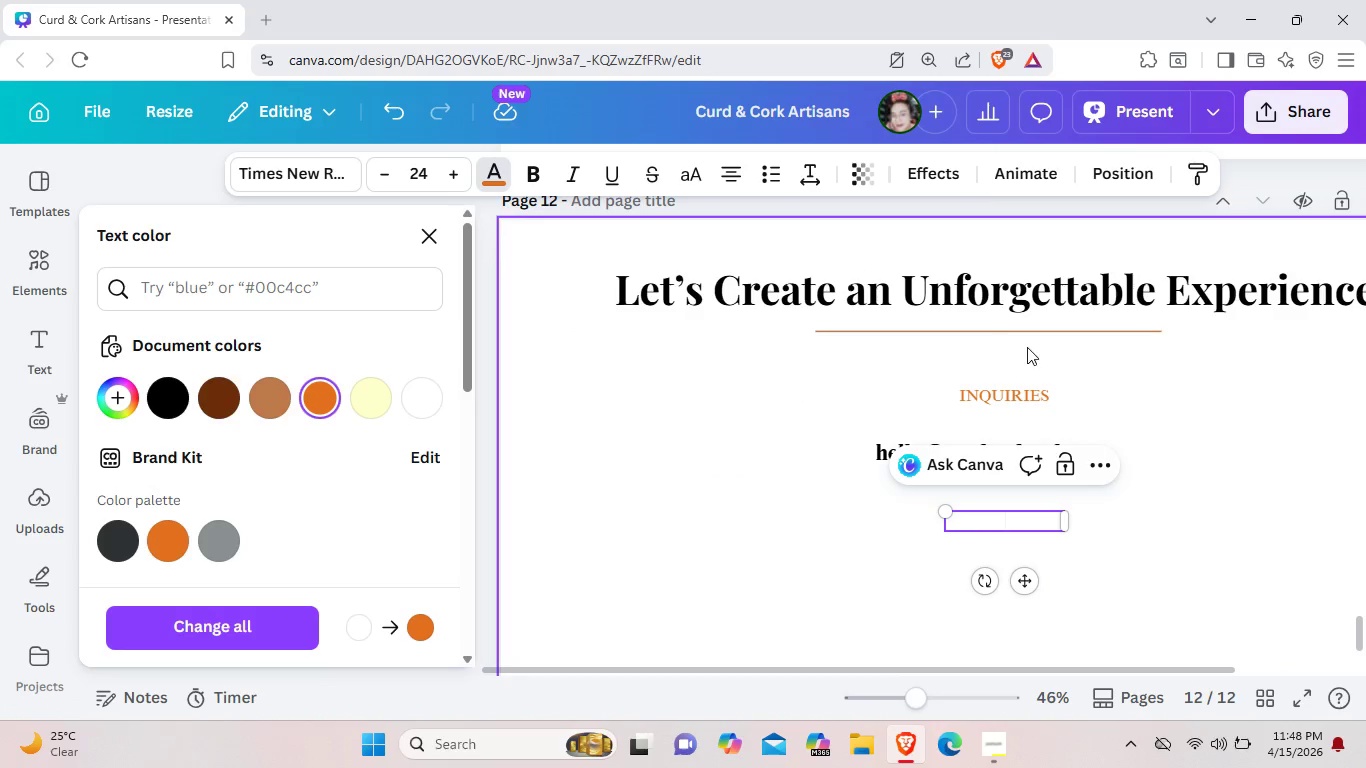 
type(DIGITAL PRESENCE)
 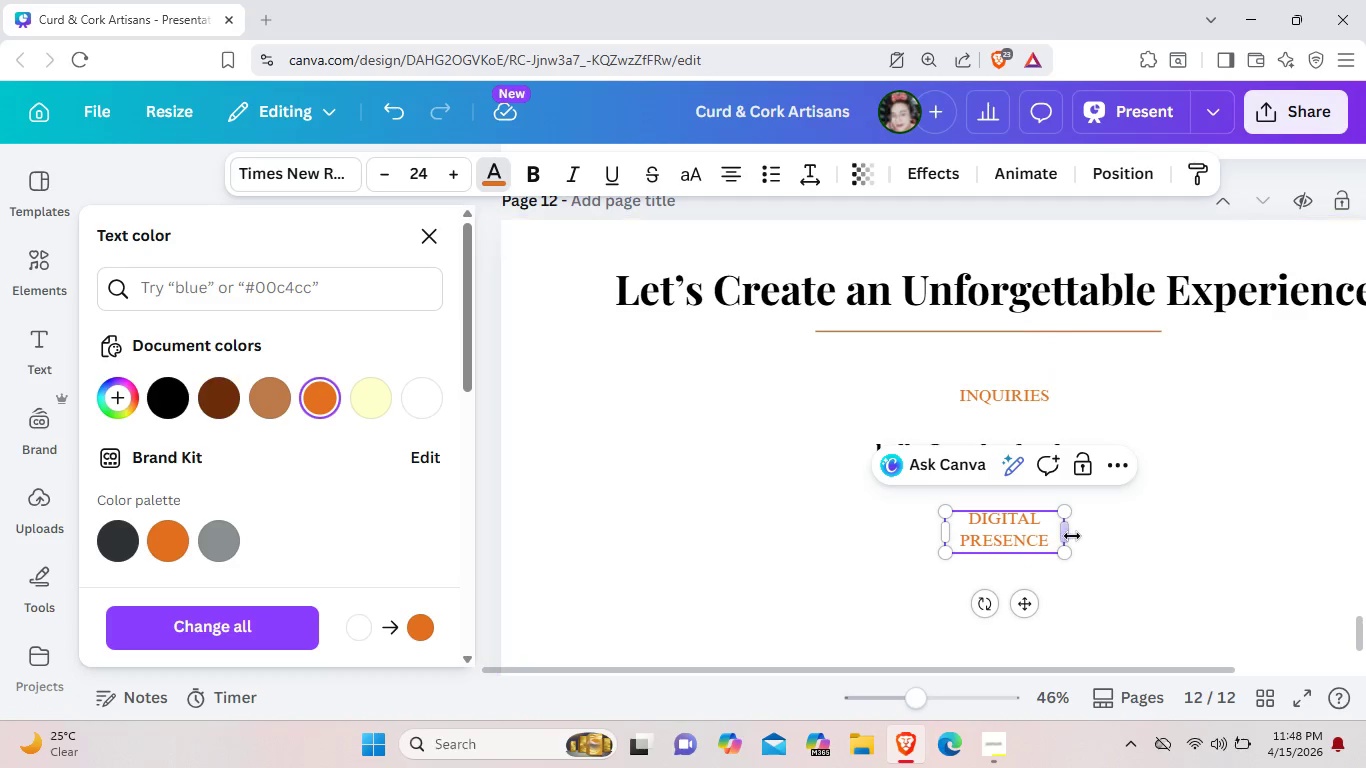 
left_click_drag(start_coordinate=[1069, 534], to_coordinate=[1125, 521])
 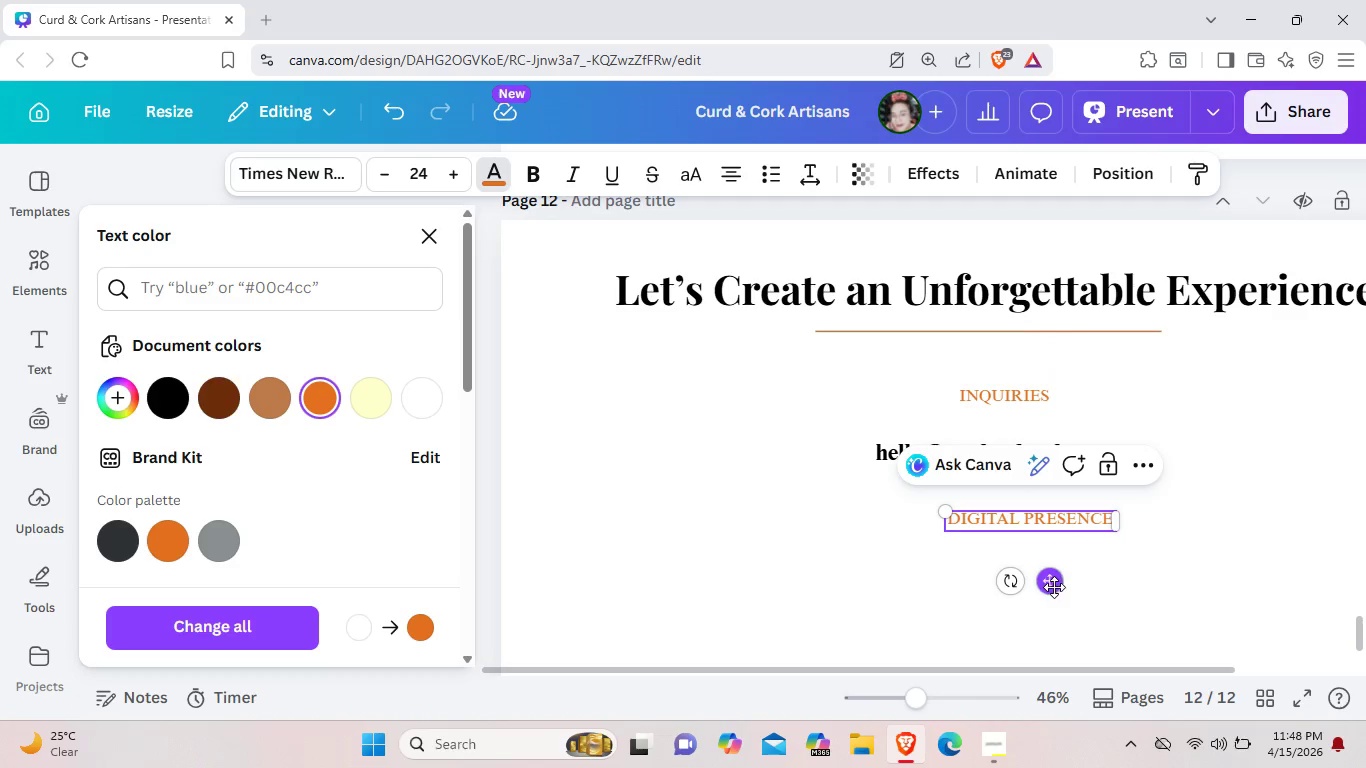 
left_click_drag(start_coordinate=[1055, 587], to_coordinate=[1046, 581])
 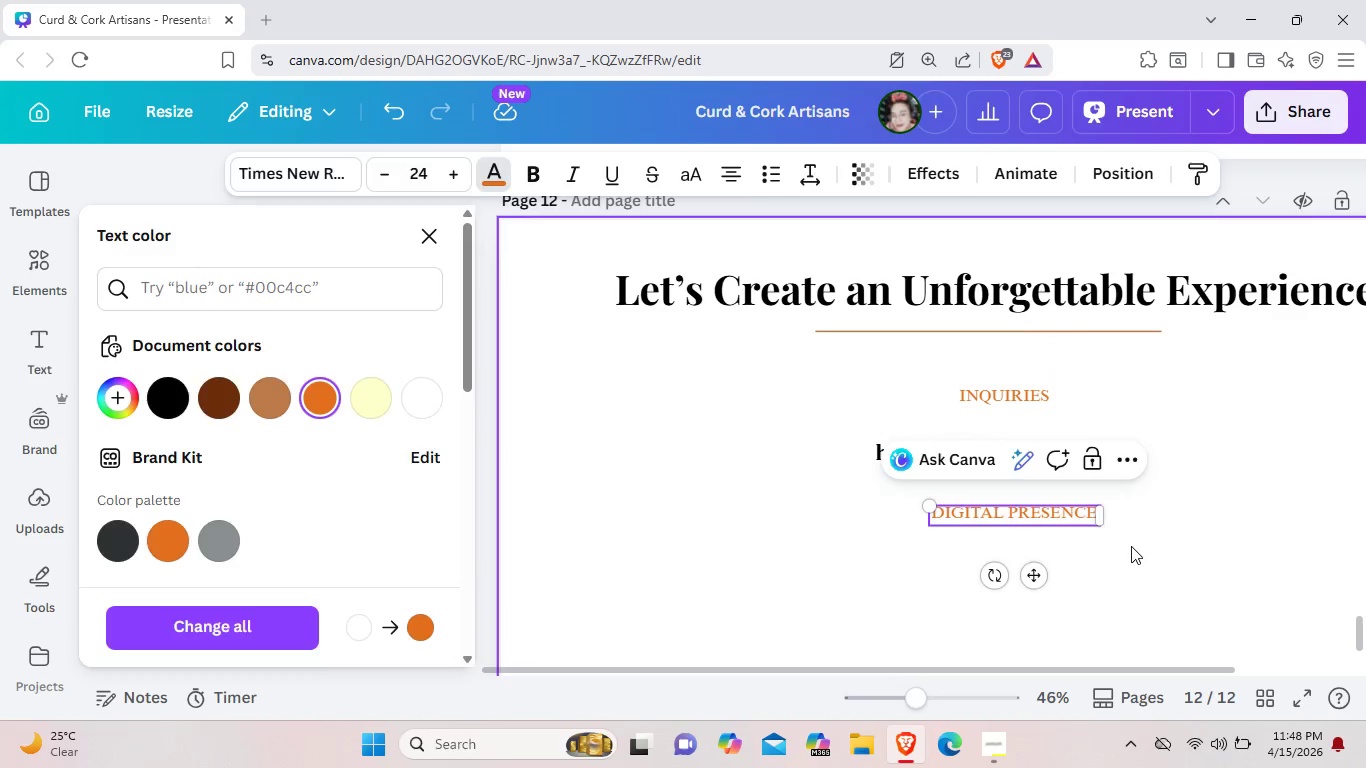 
left_click([1131, 546])
 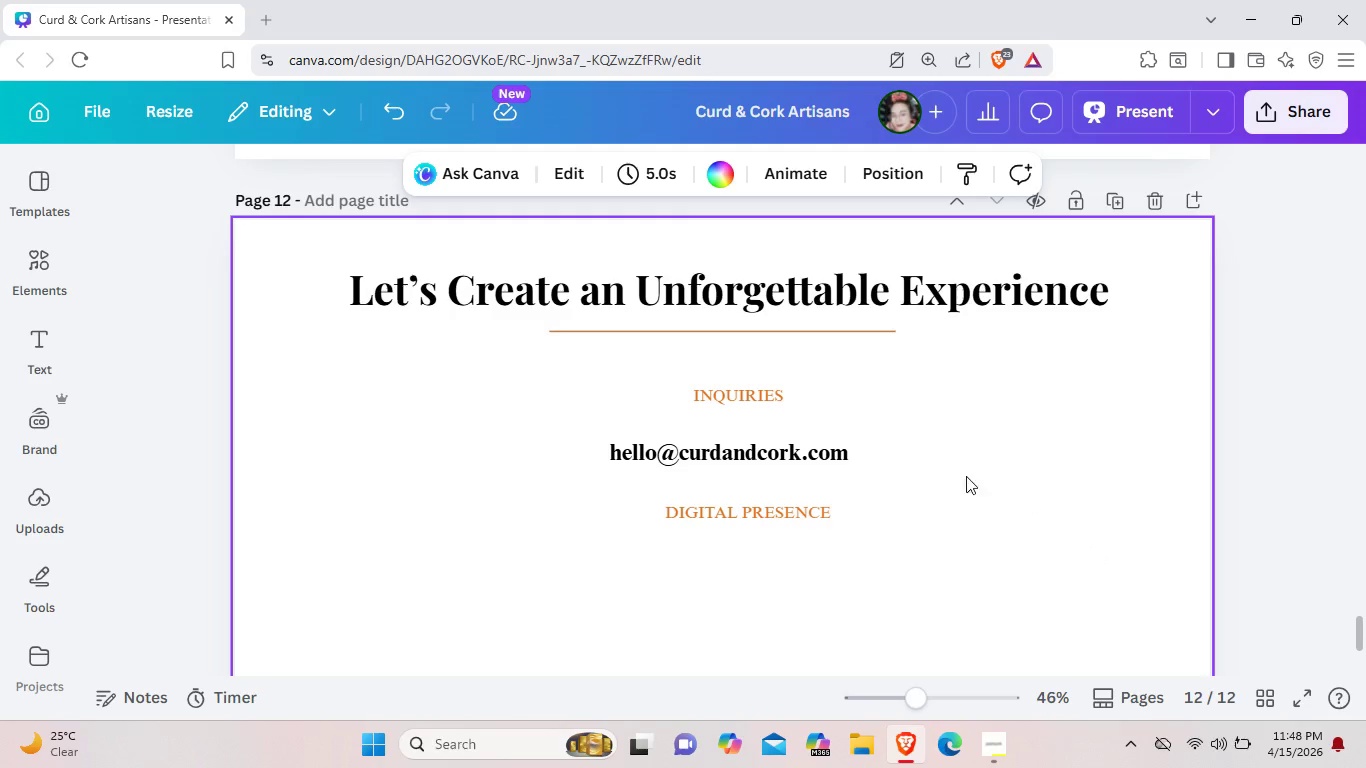 
left_click([845, 454])
 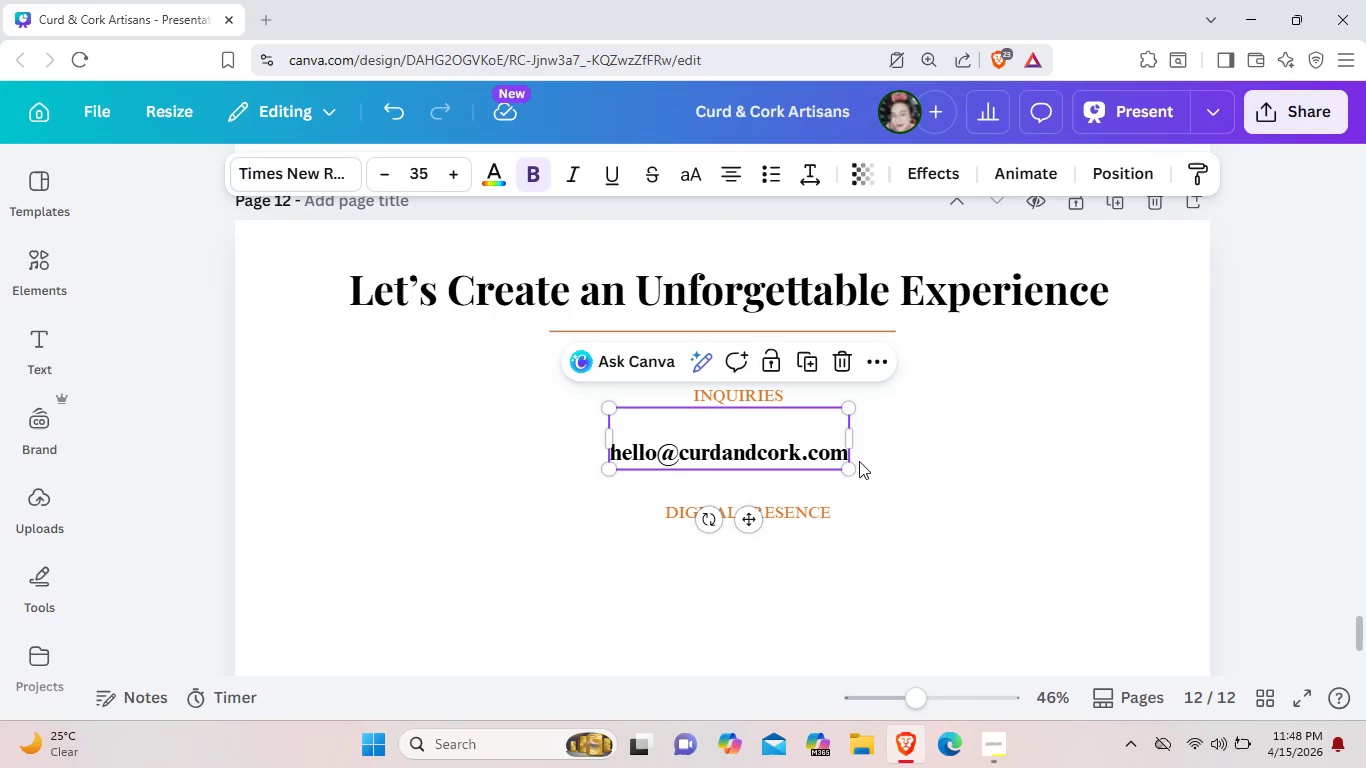 
key(Control+C)
 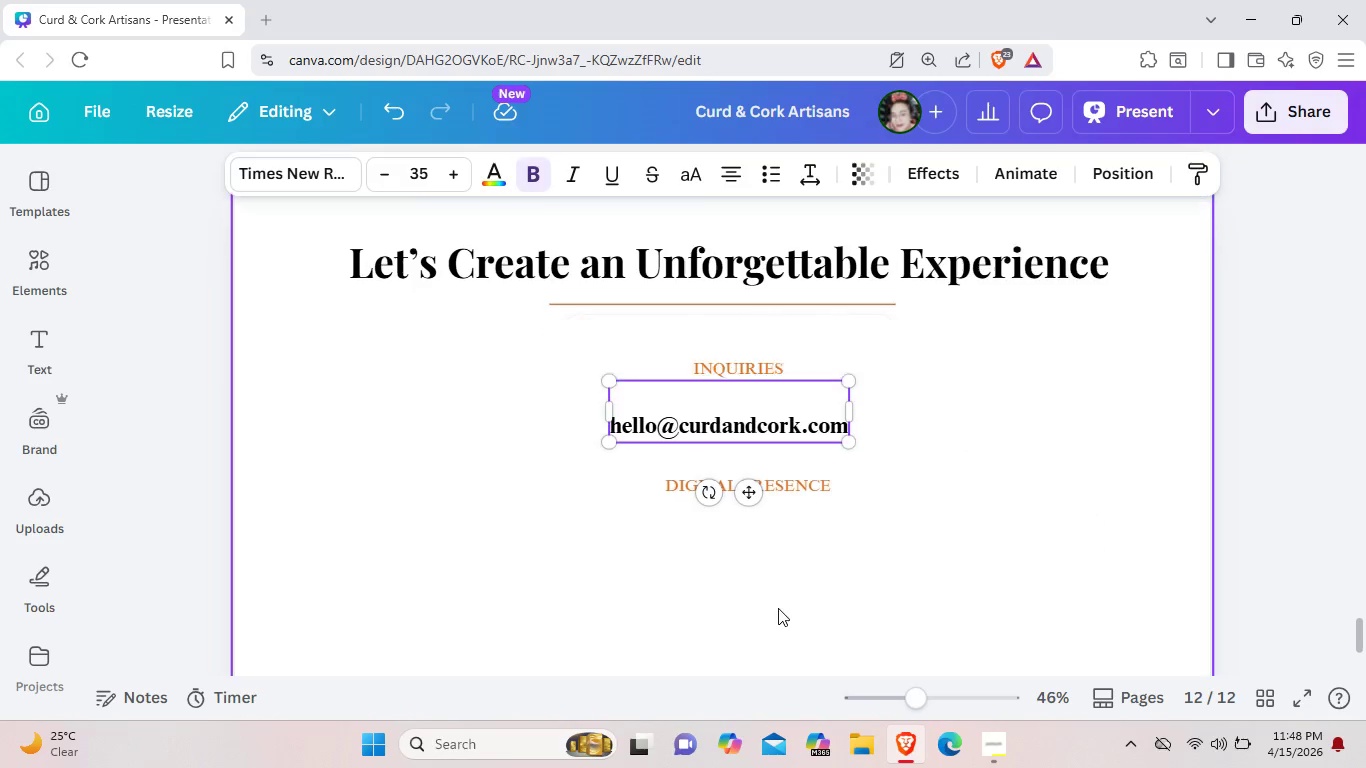 
scroll: coordinate [778, 608], scroll_direction: down, amount: 1.0
 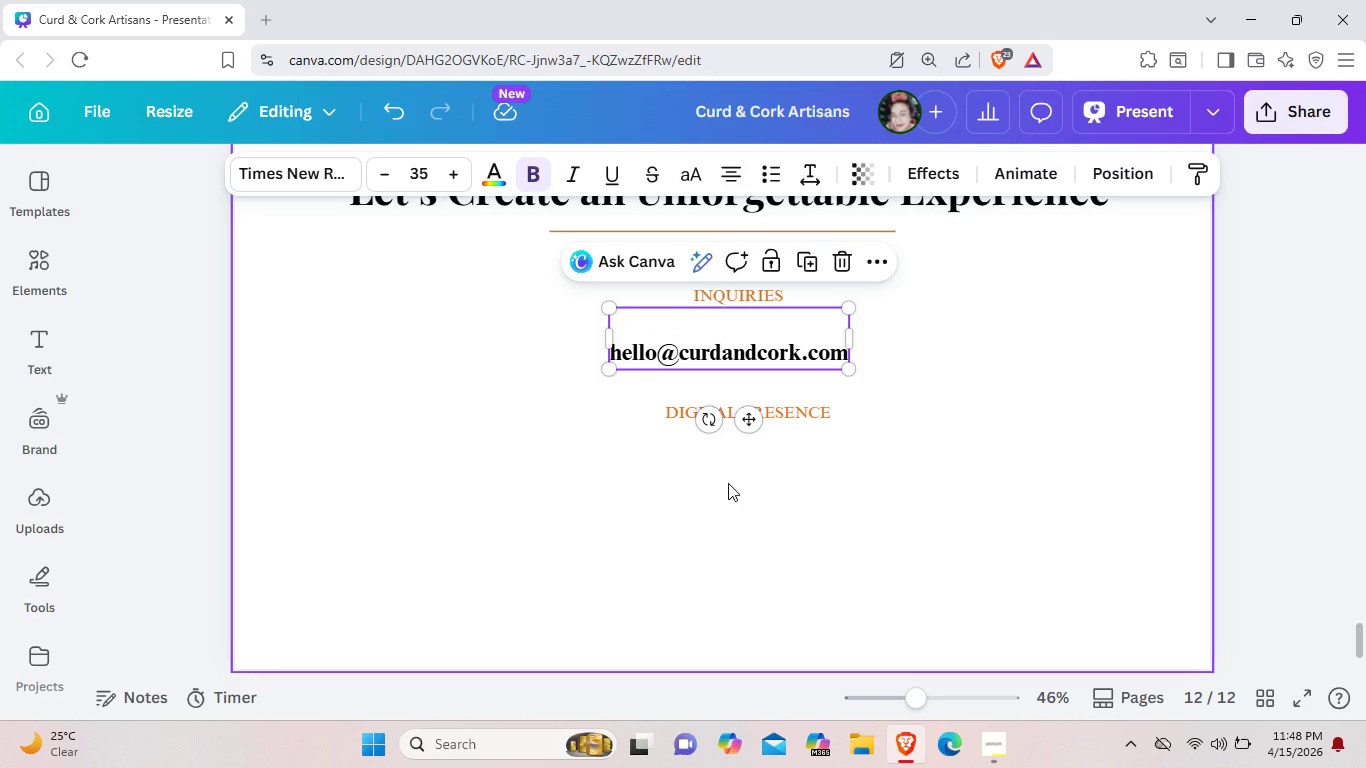 
key(Control+V)
 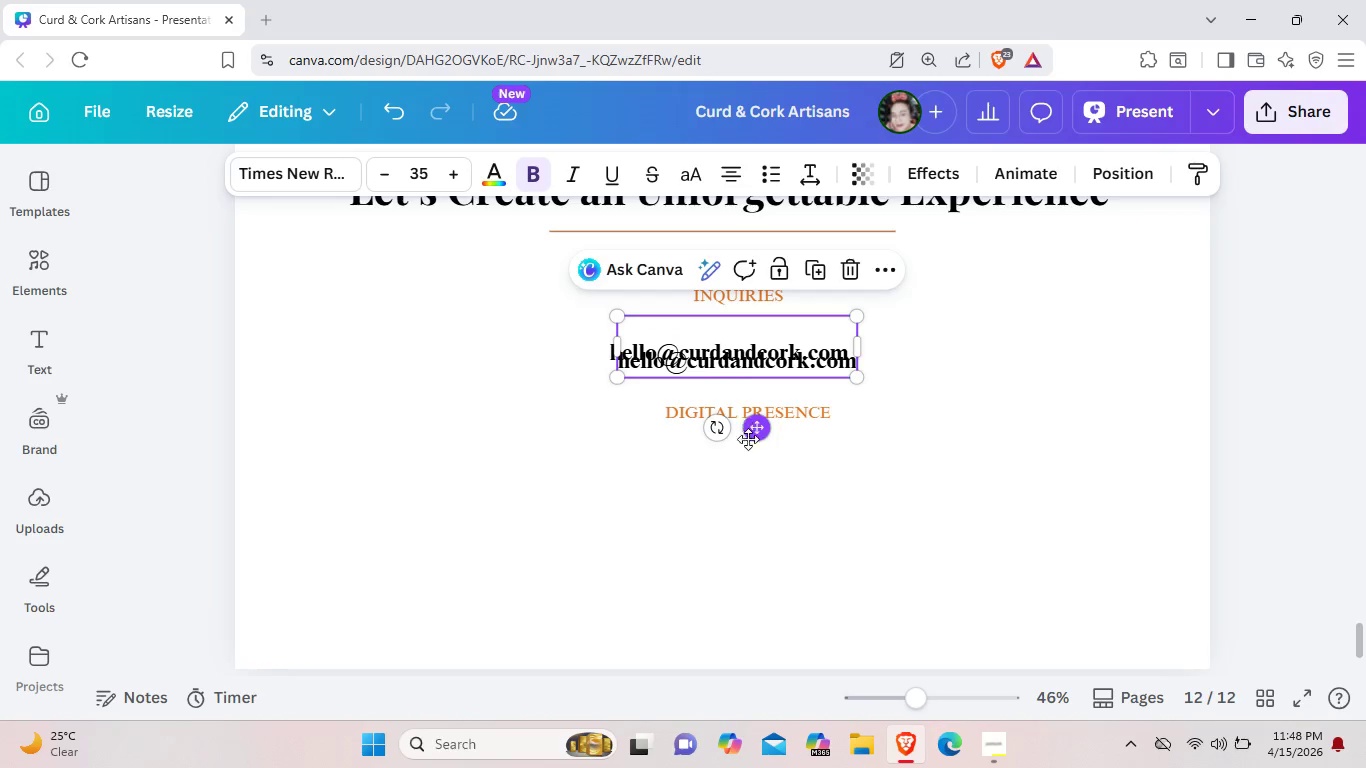 
left_click_drag(start_coordinate=[748, 429], to_coordinate=[751, 546])
 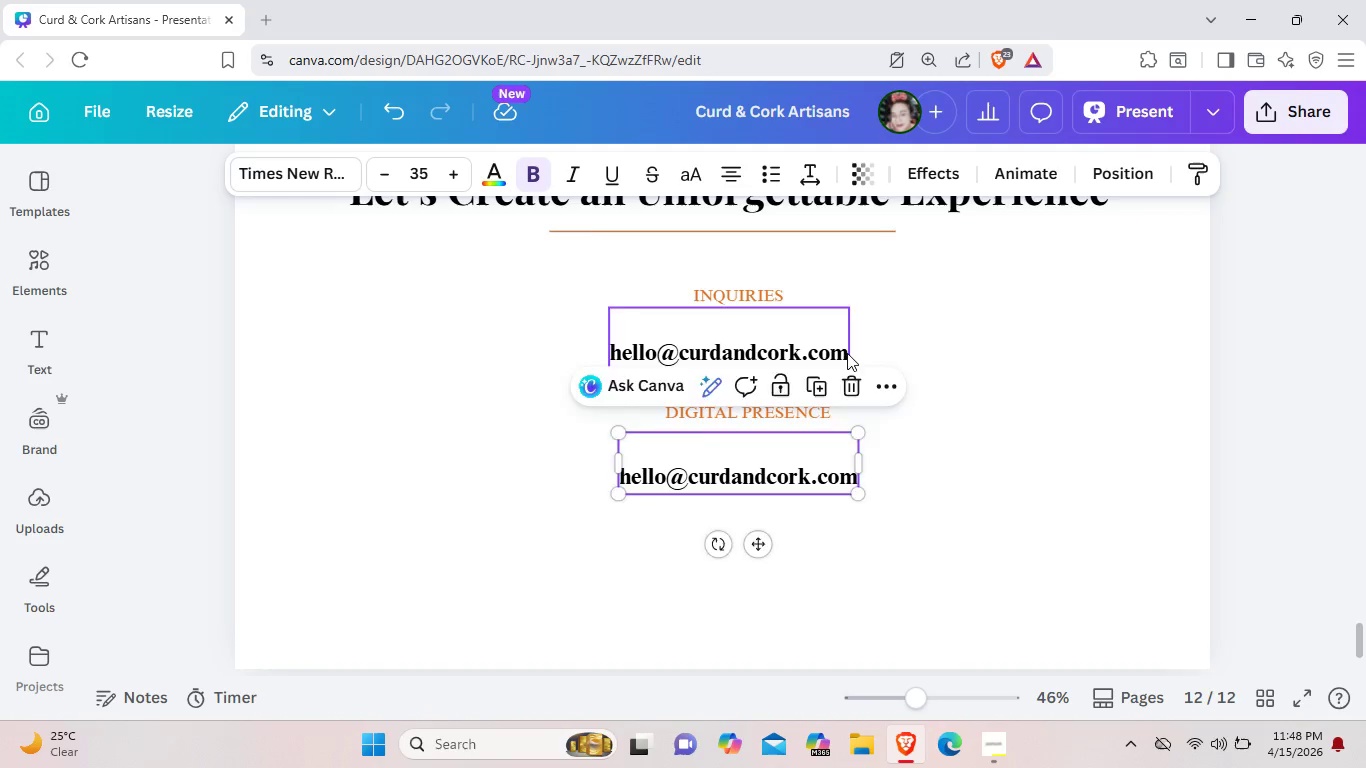 
left_click_drag(start_coordinate=[847, 353], to_coordinate=[854, 354])
 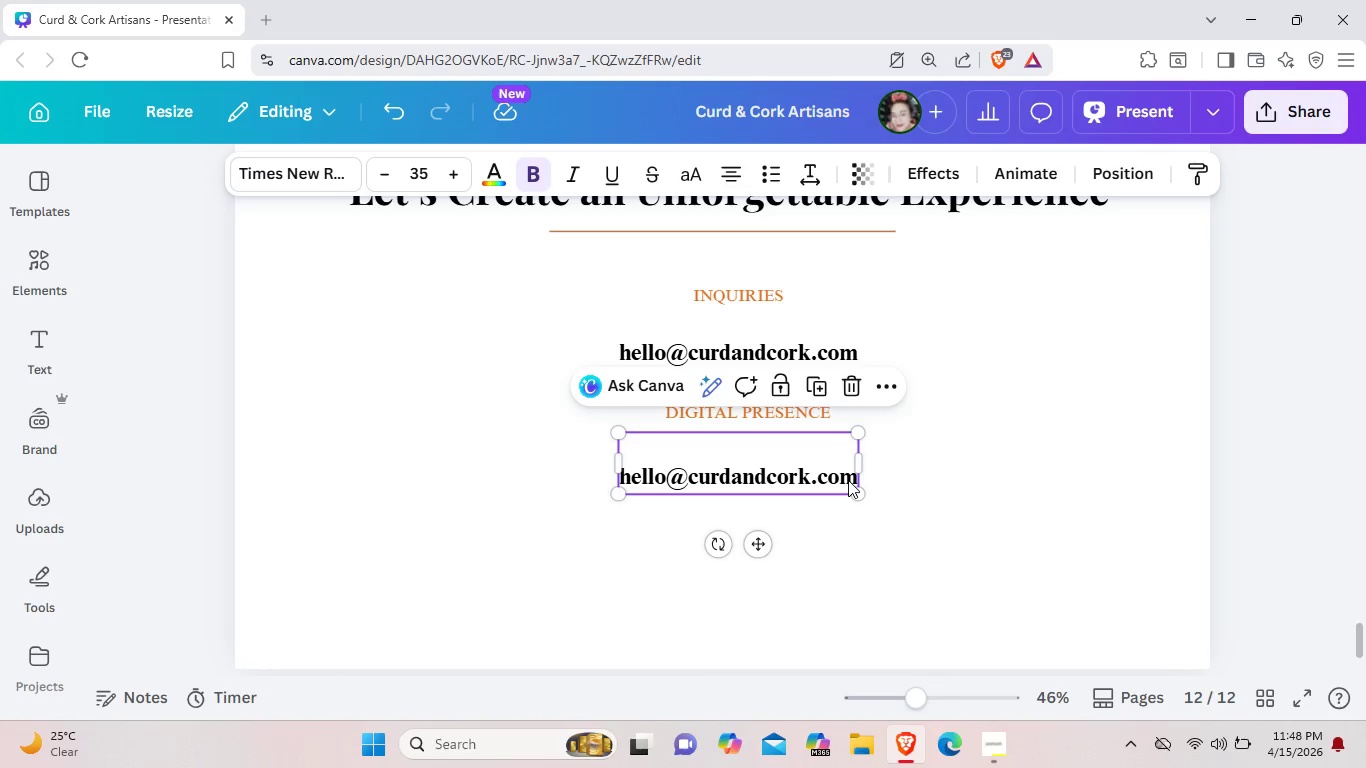 
left_click([848, 480])
 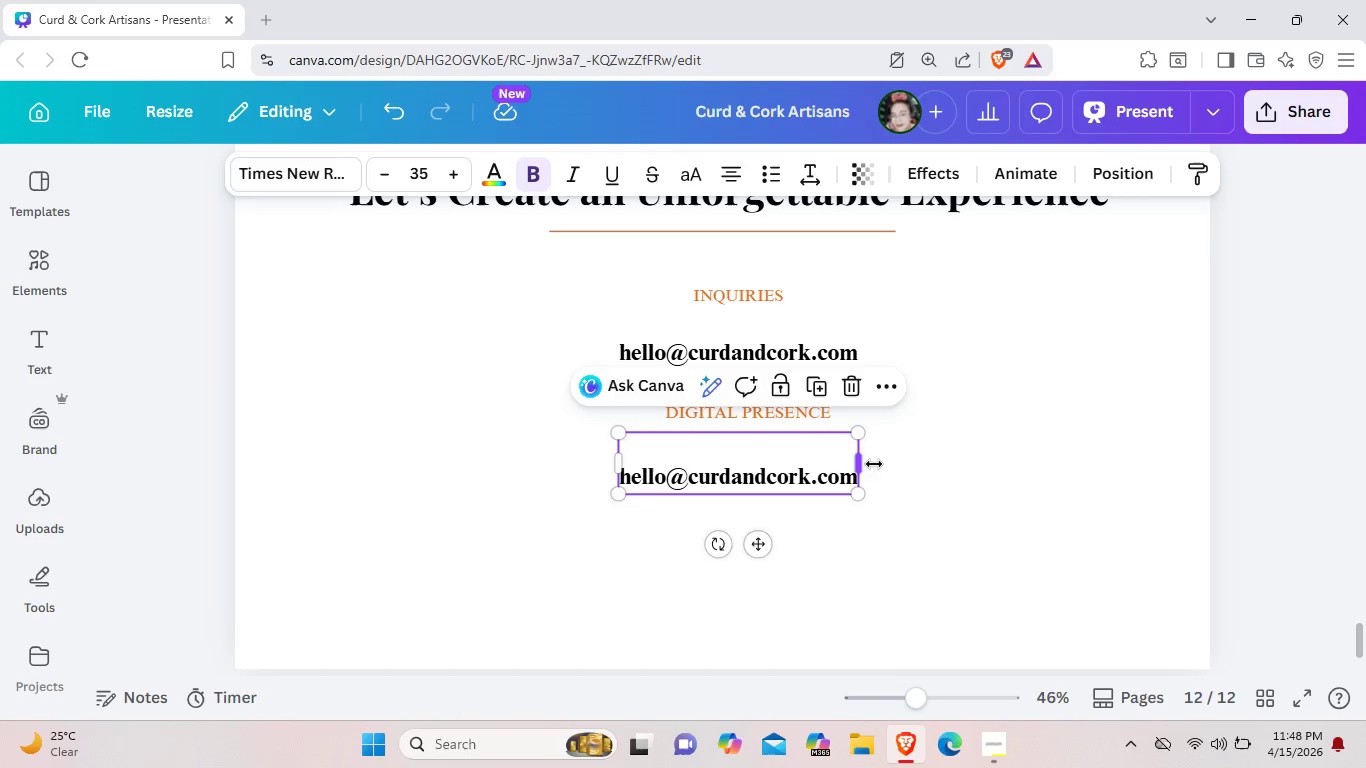 
left_click_drag(start_coordinate=[864, 463], to_coordinate=[877, 465])
 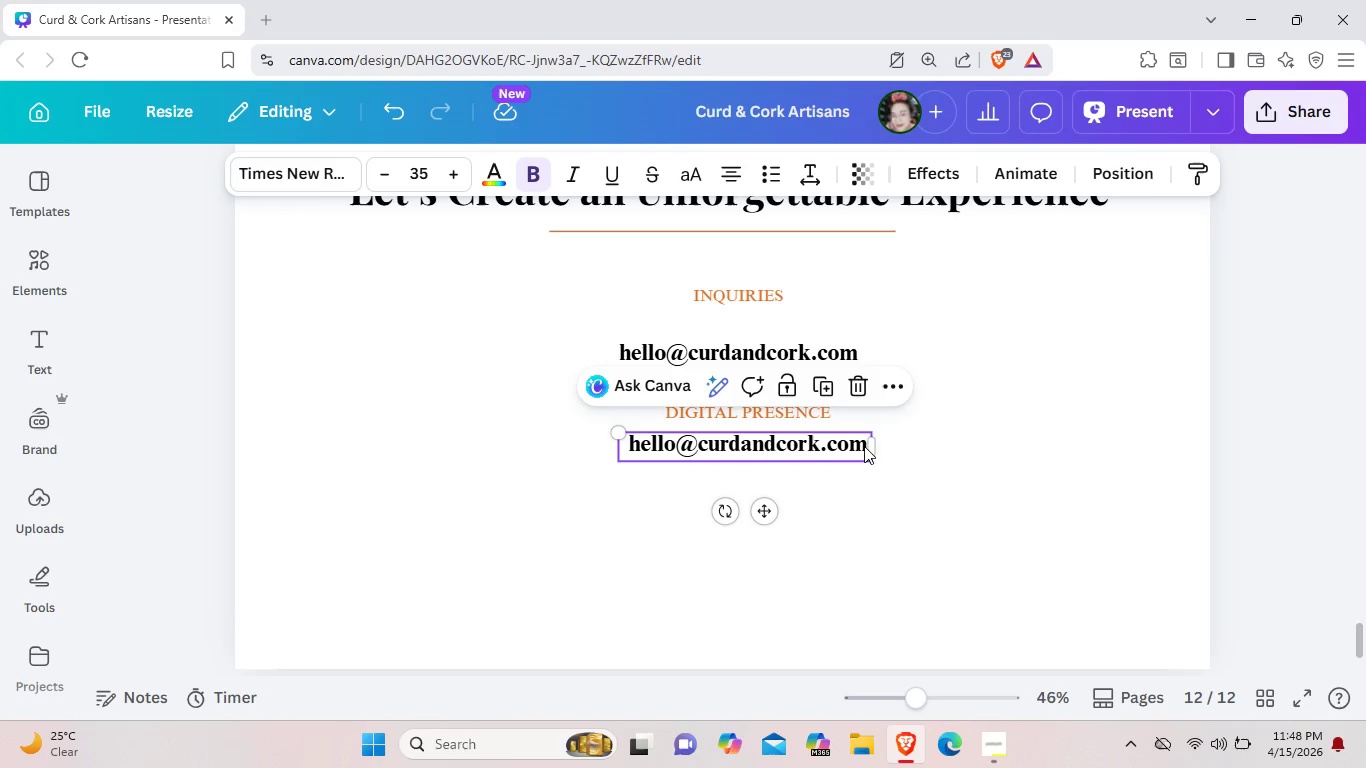 
left_click([864, 446])
 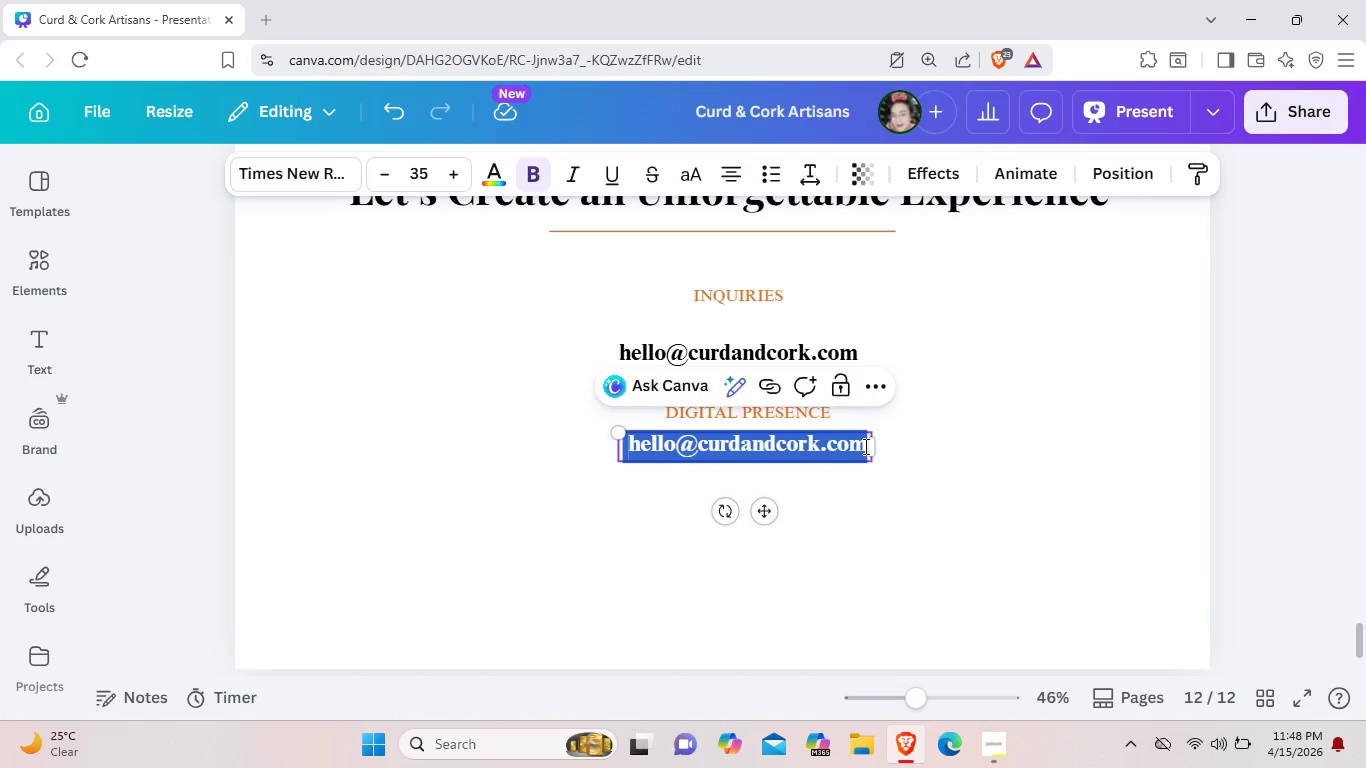 
key(Backspace)
type(www.curdandcork.com)
 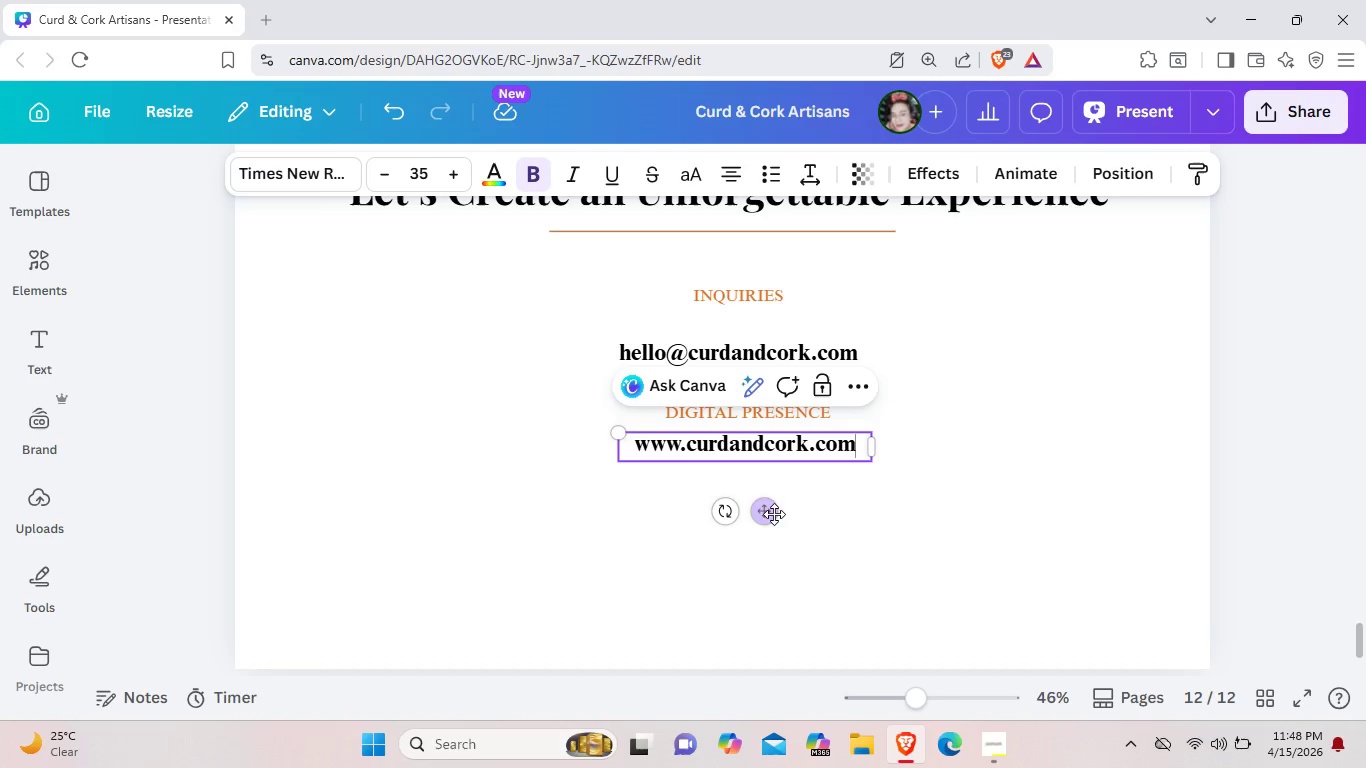 
left_click_drag(start_coordinate=[774, 514], to_coordinate=[766, 532])
 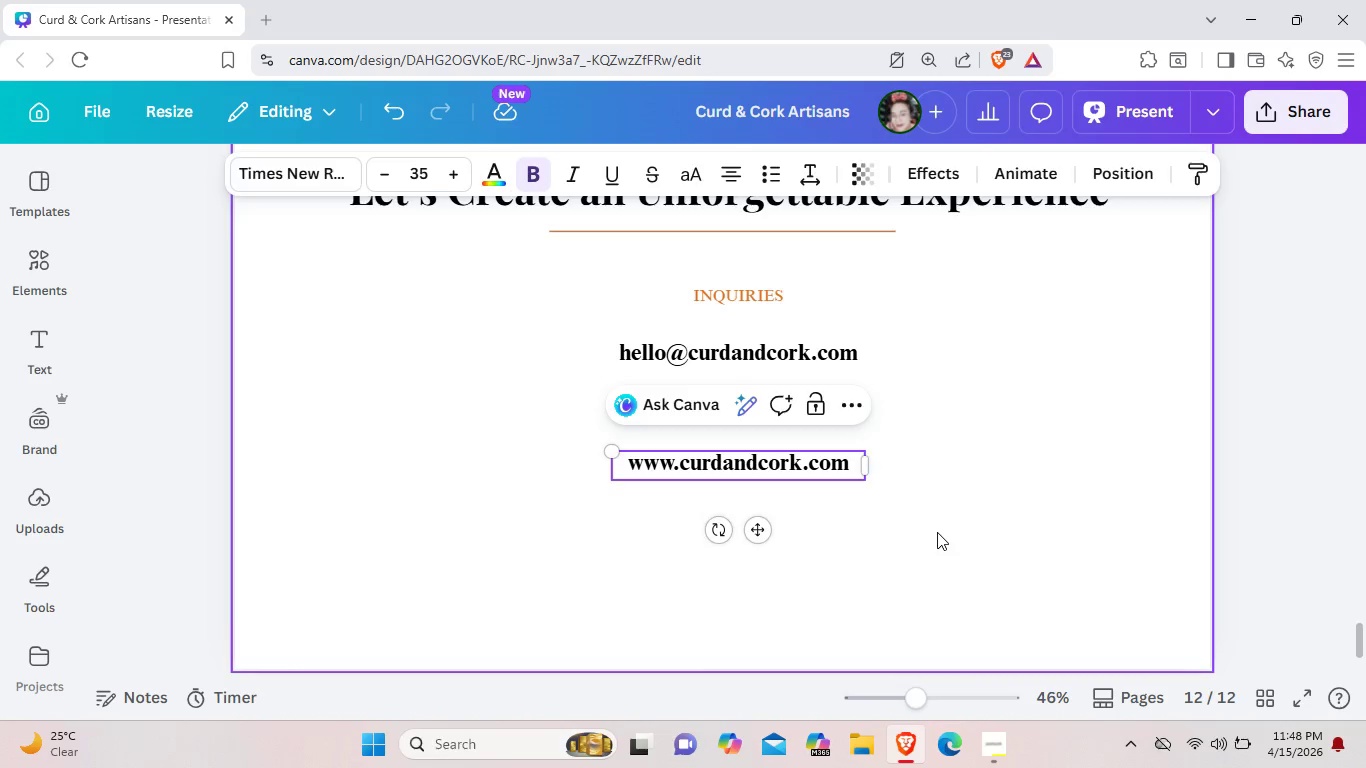 
left_click([937, 532])
 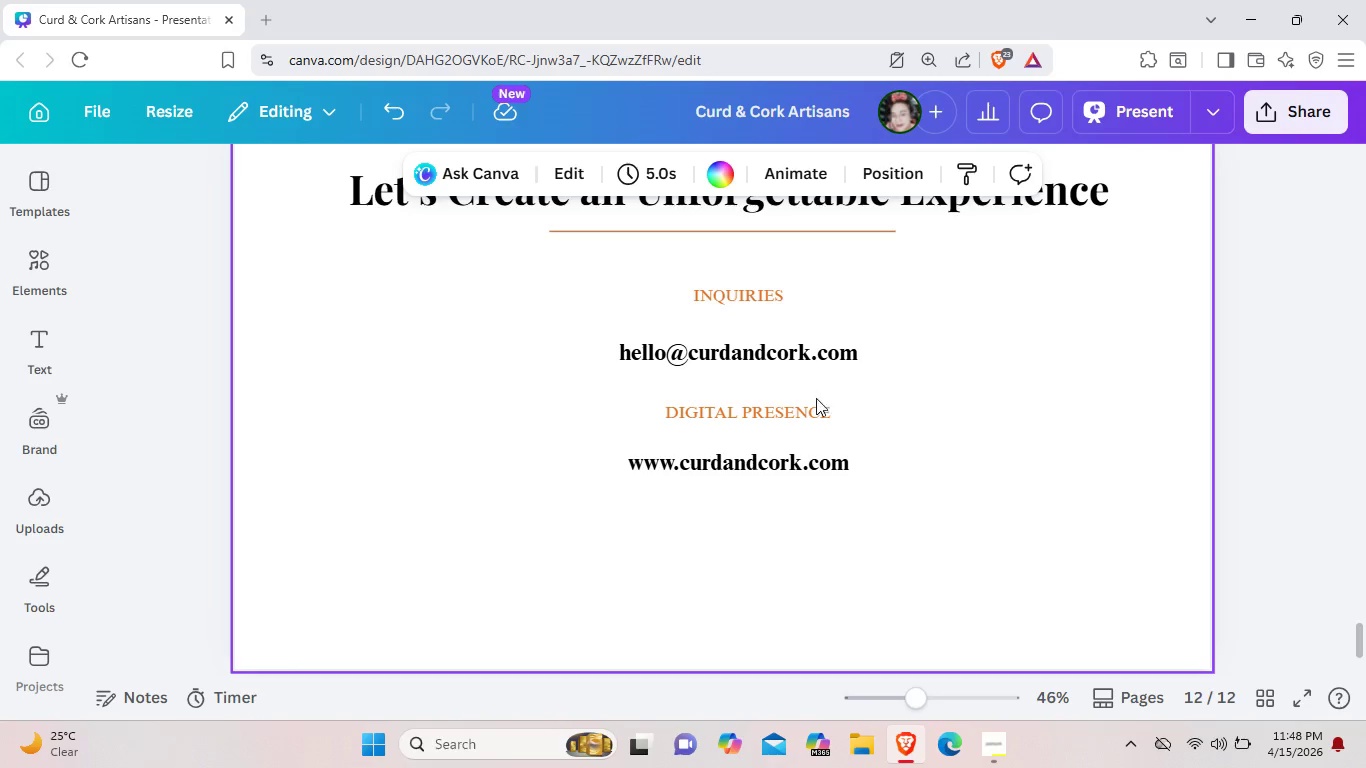 
left_click([809, 405])
 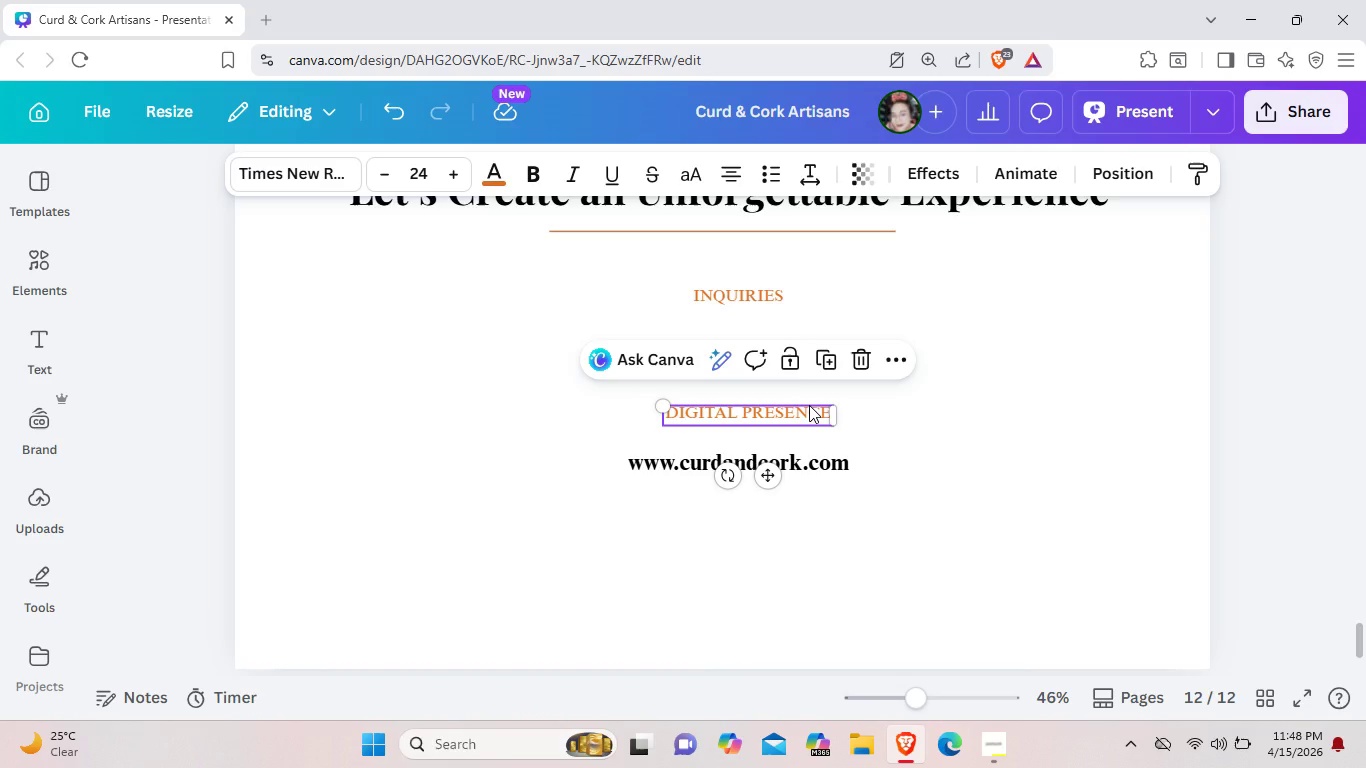 
key(Control+ControlLeft)
 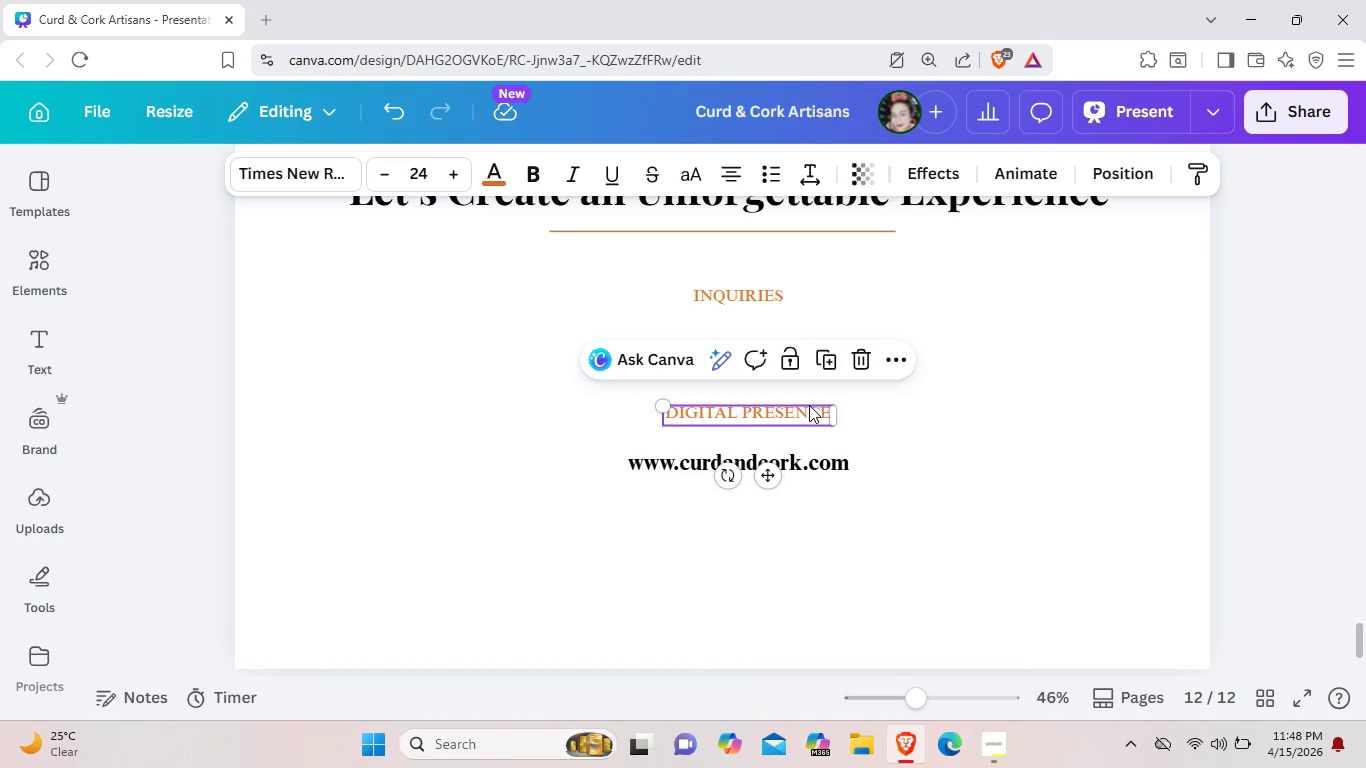 
key(Control+C)
 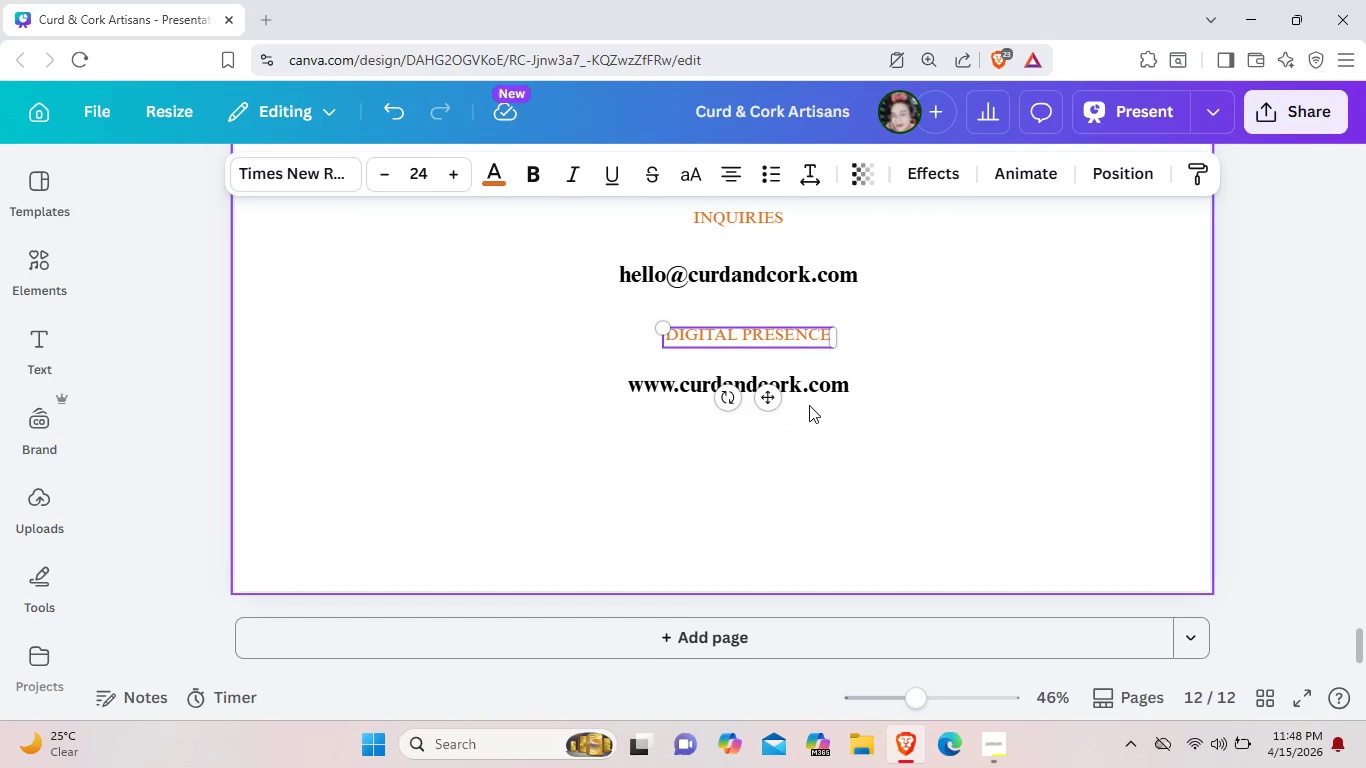 
scroll: coordinate [809, 405], scroll_direction: down, amount: 2.0
 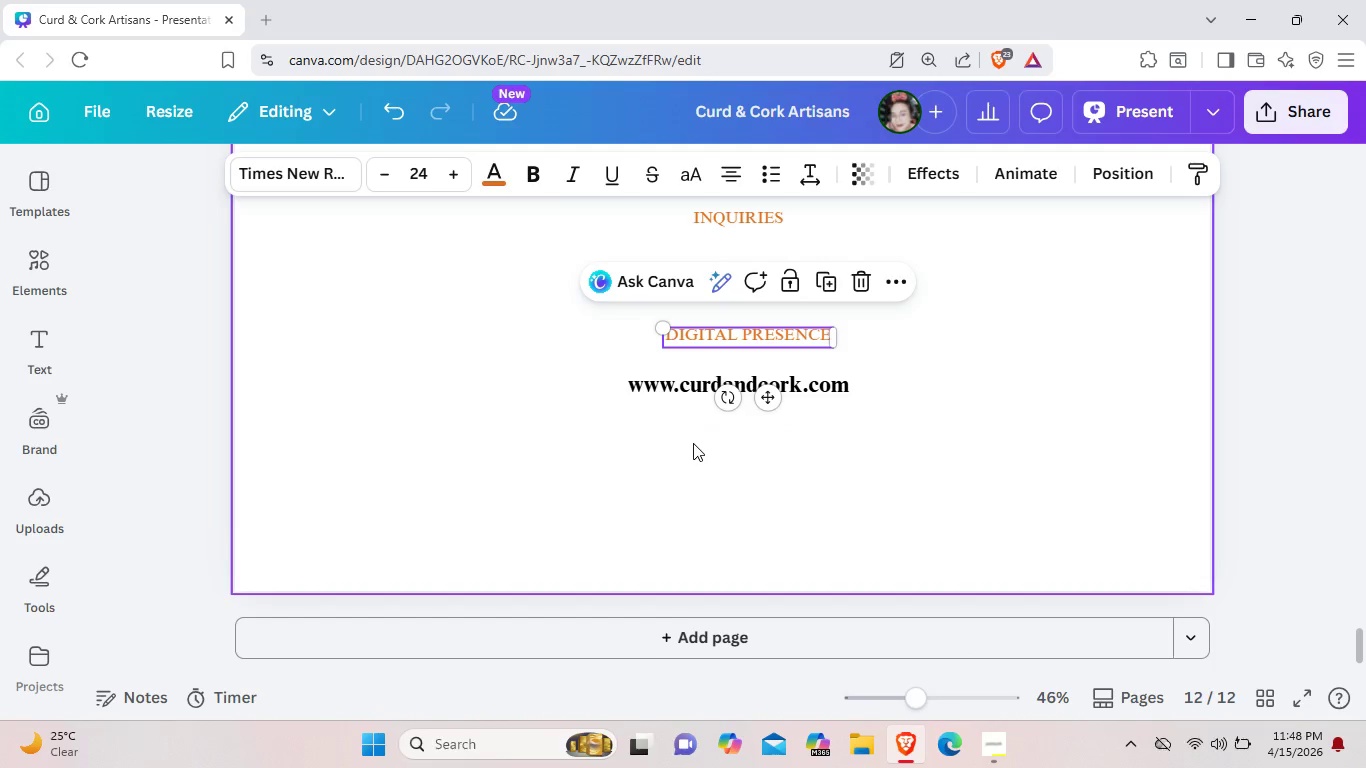 
left_click([693, 443])
 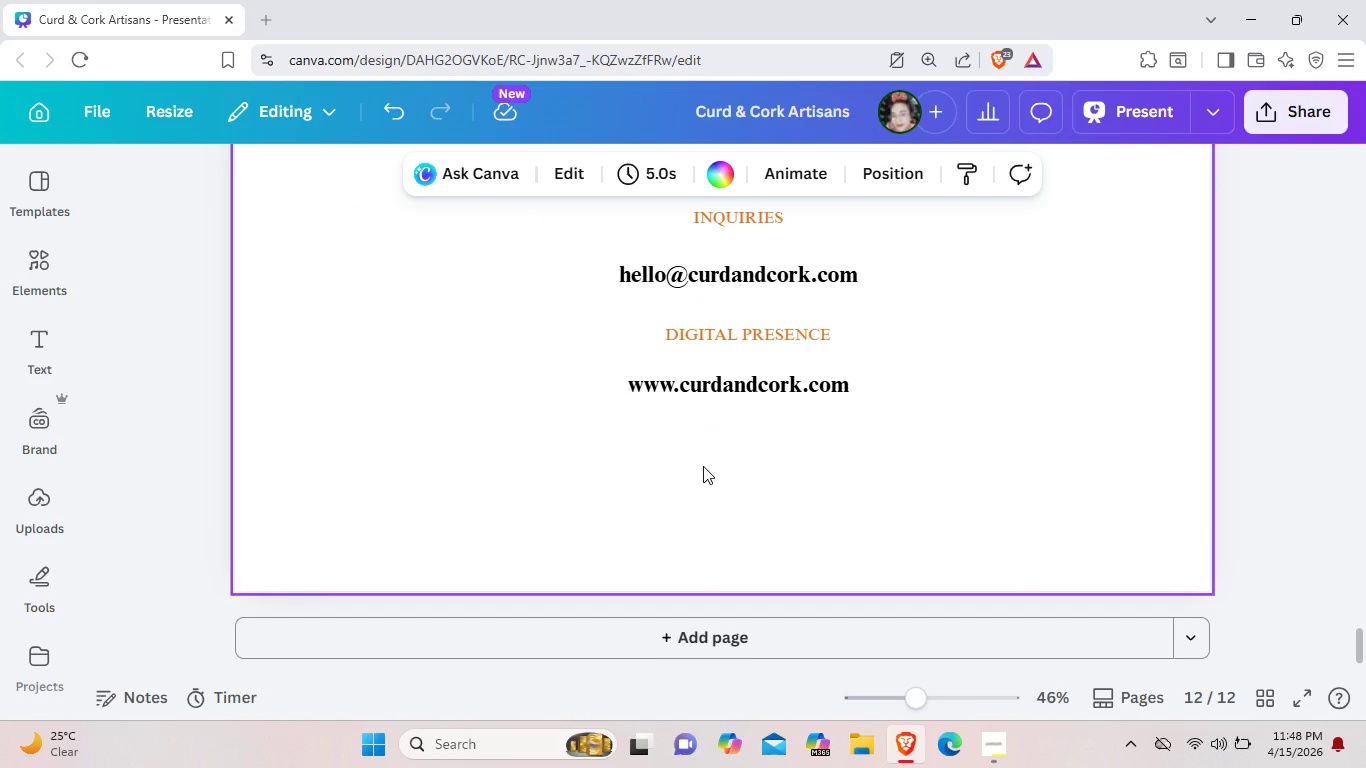 
key(Control+V)
 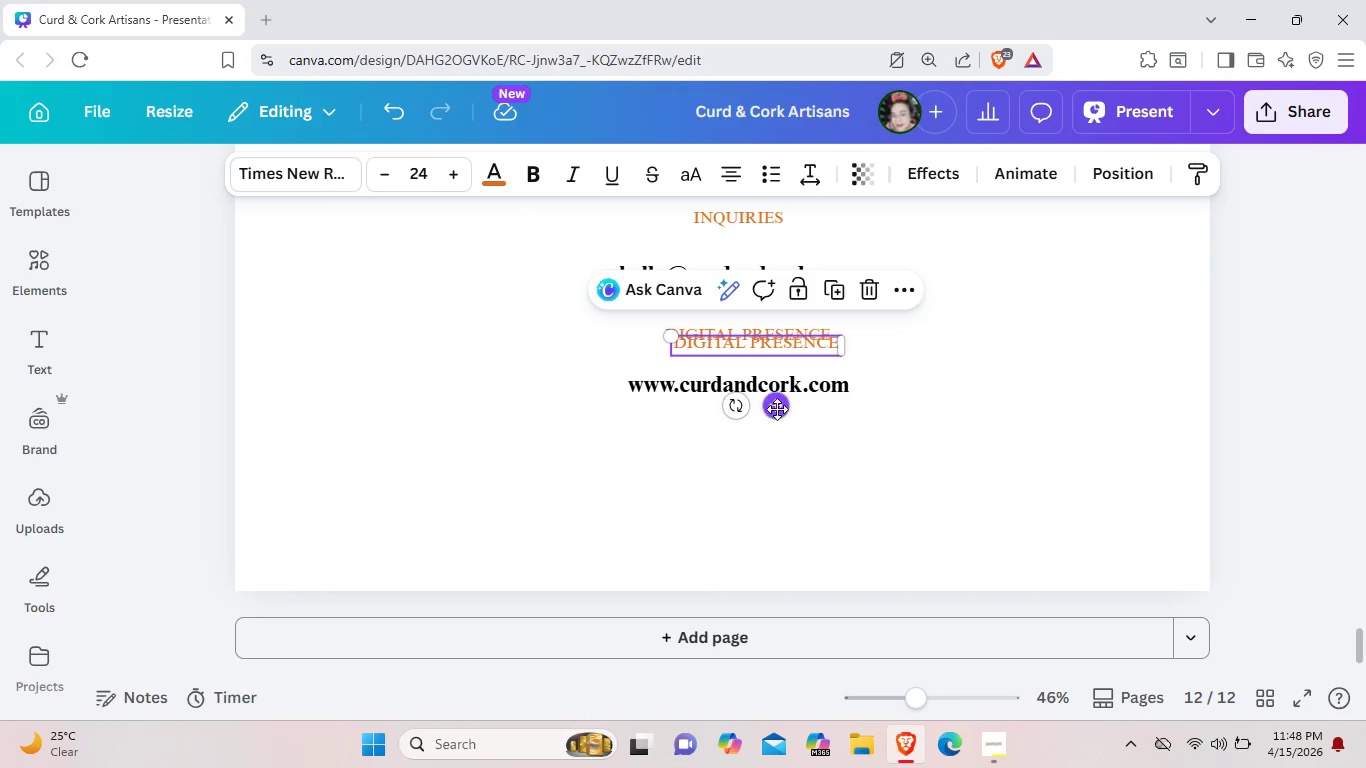 
left_click_drag(start_coordinate=[777, 409], to_coordinate=[769, 516])
 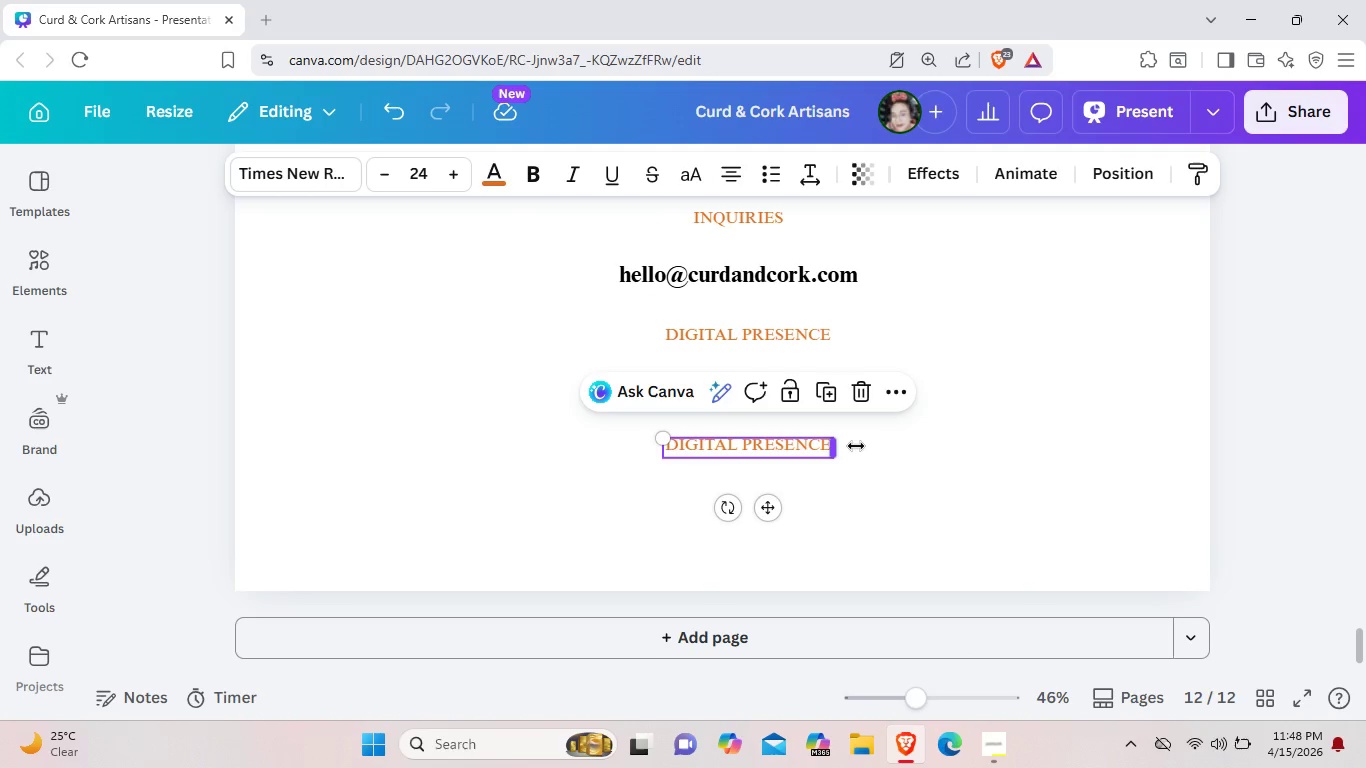 
left_click_drag(start_coordinate=[838, 445], to_coordinate=[868, 446])
 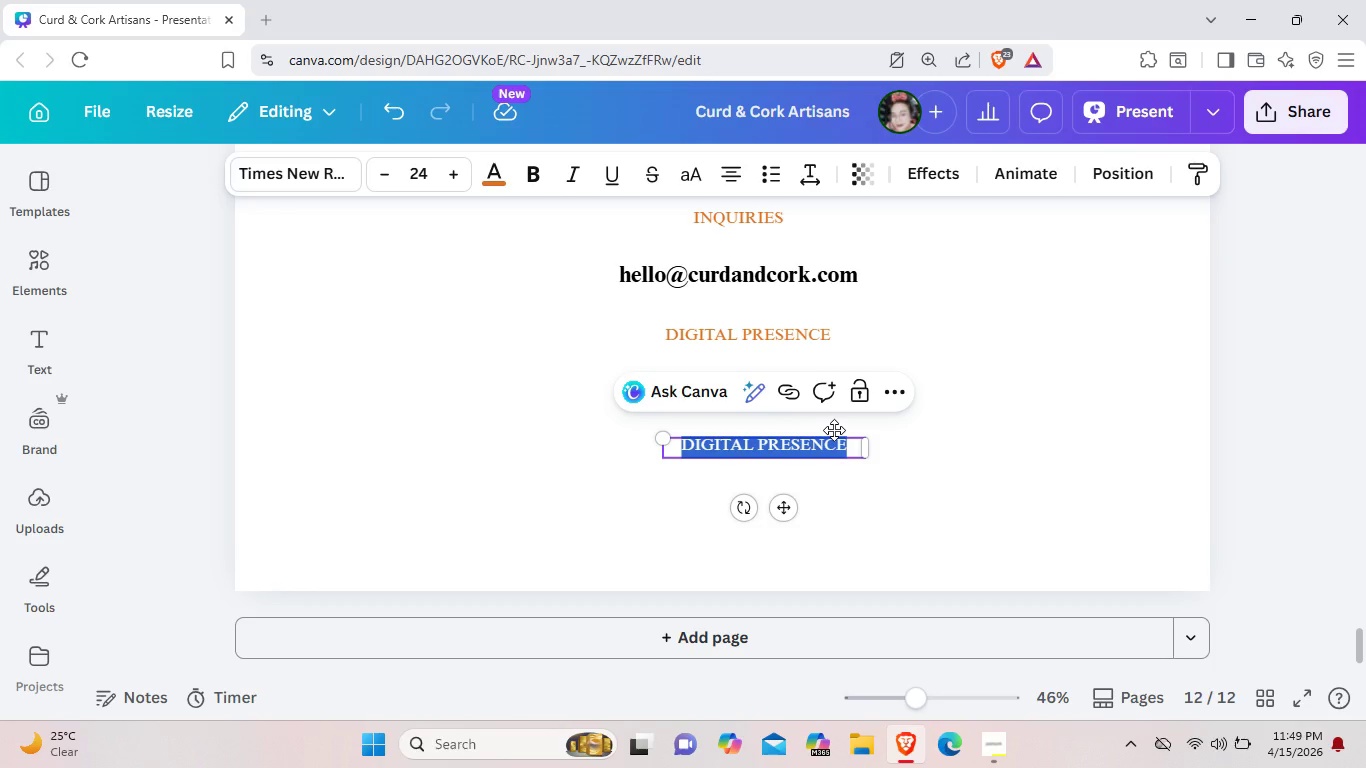 
key(Backspace)
type(SOCIAL JOURNAL)
 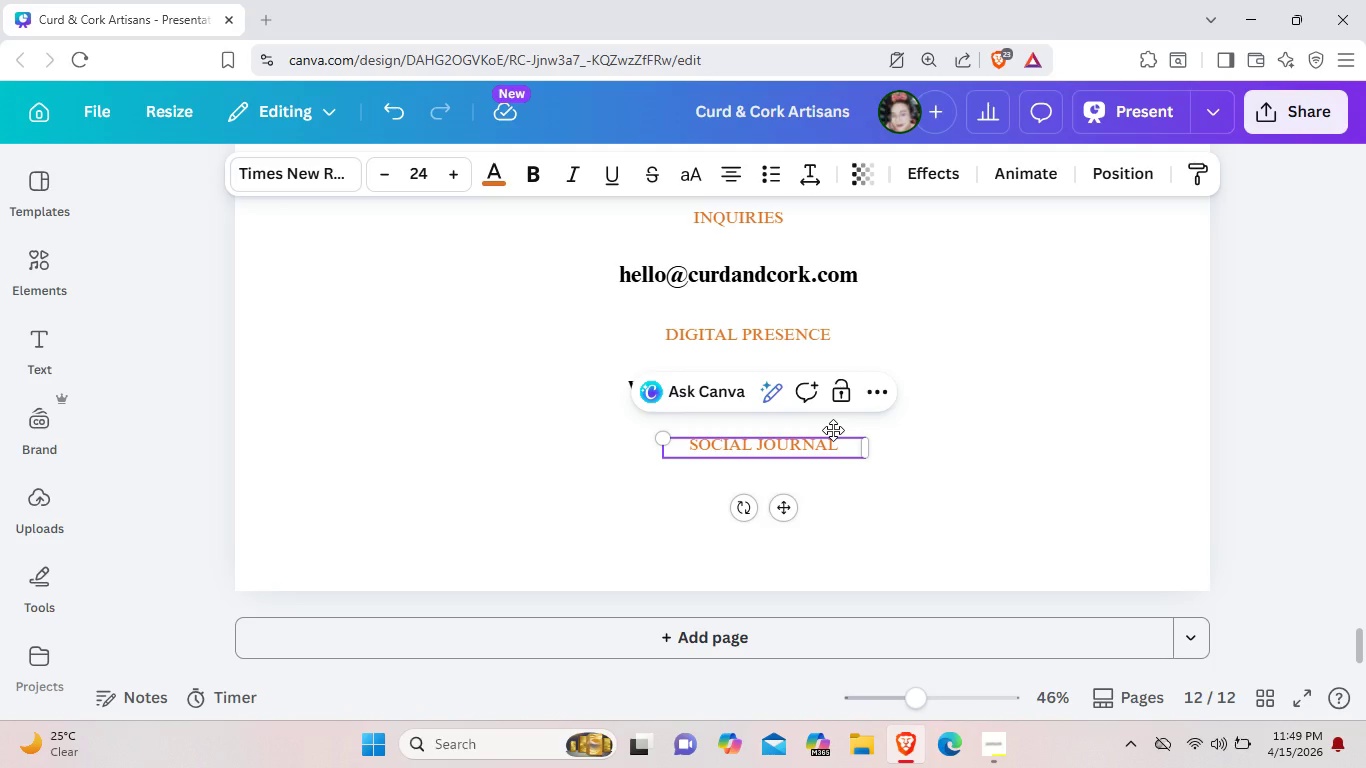 
left_click([883, 515])
 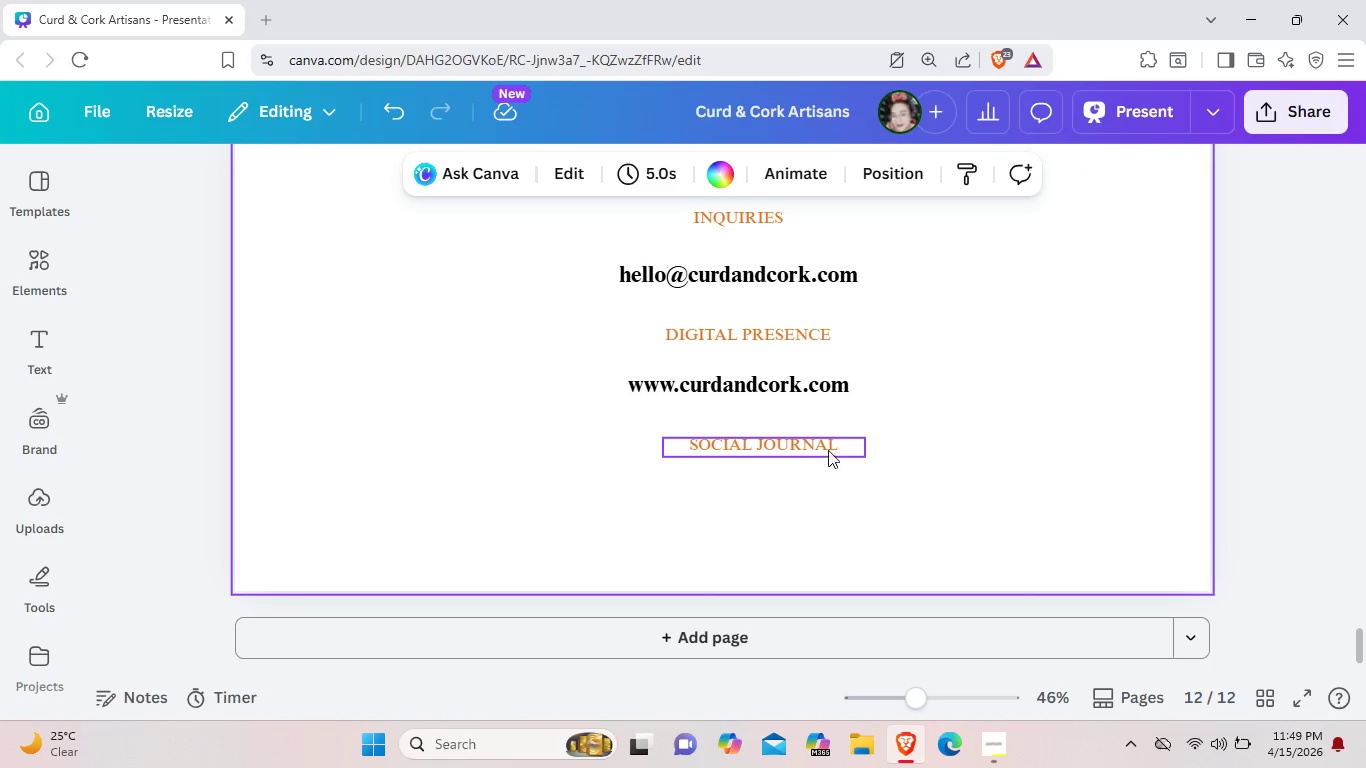 
left_click_drag(start_coordinate=[826, 448], to_coordinate=[810, 451])
 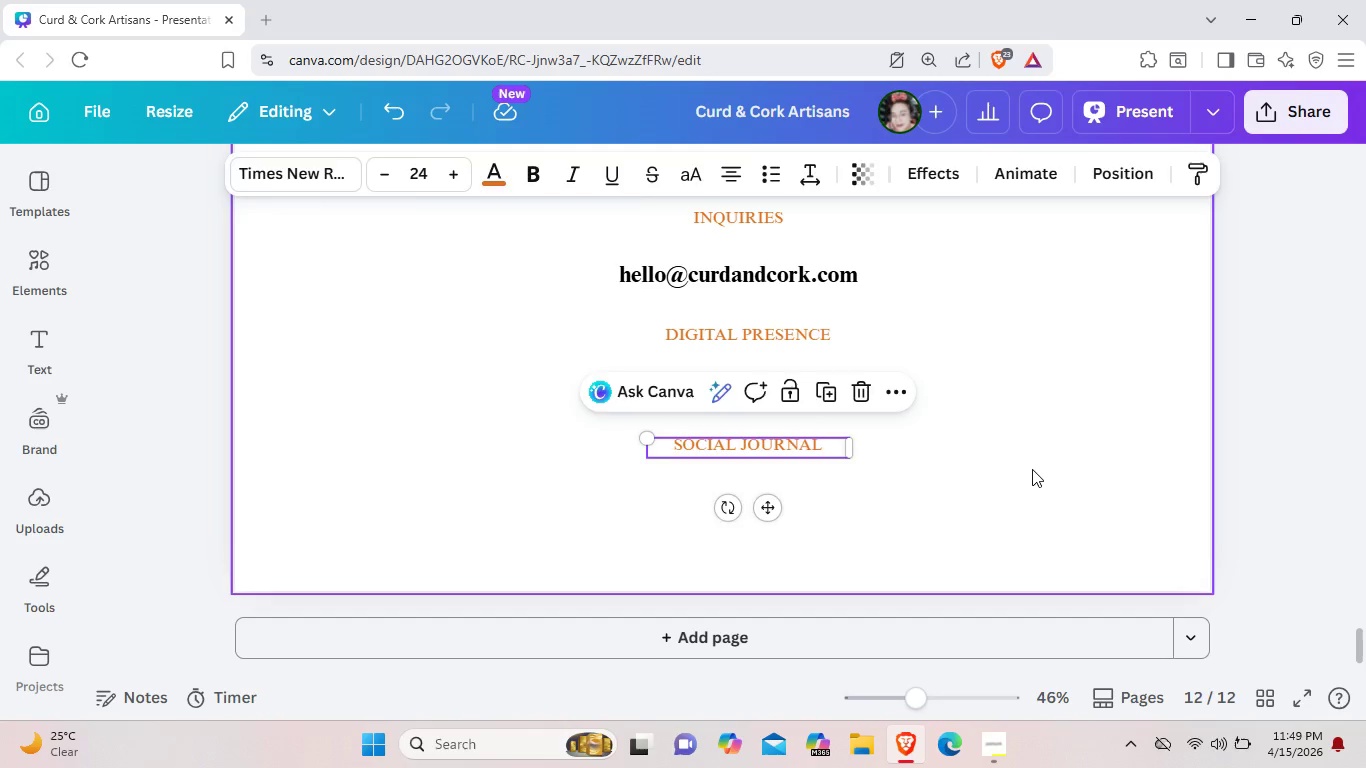 
left_click([1032, 469])
 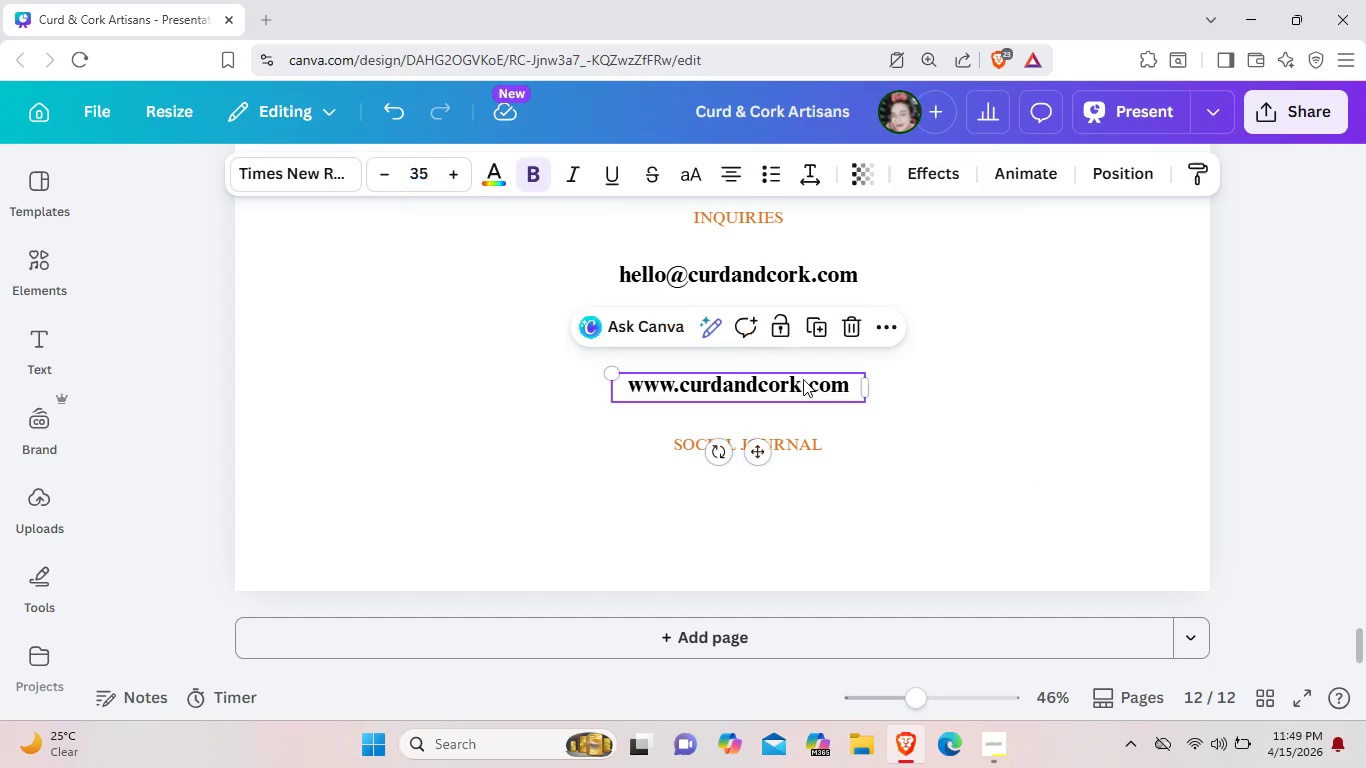 
left_click_drag(start_coordinate=[800, 379], to_coordinate=[816, 370])
 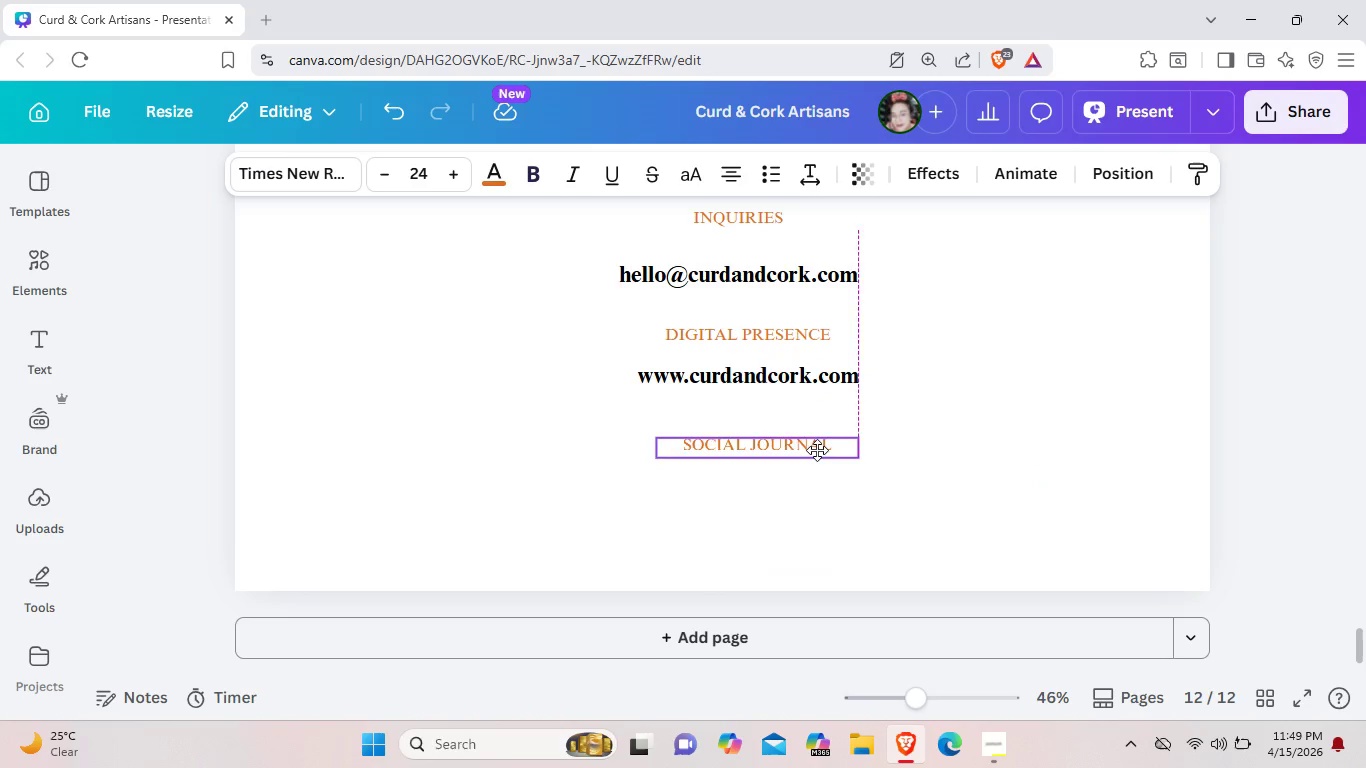 
left_click_drag(start_coordinate=[802, 450], to_coordinate=[817, 449])
 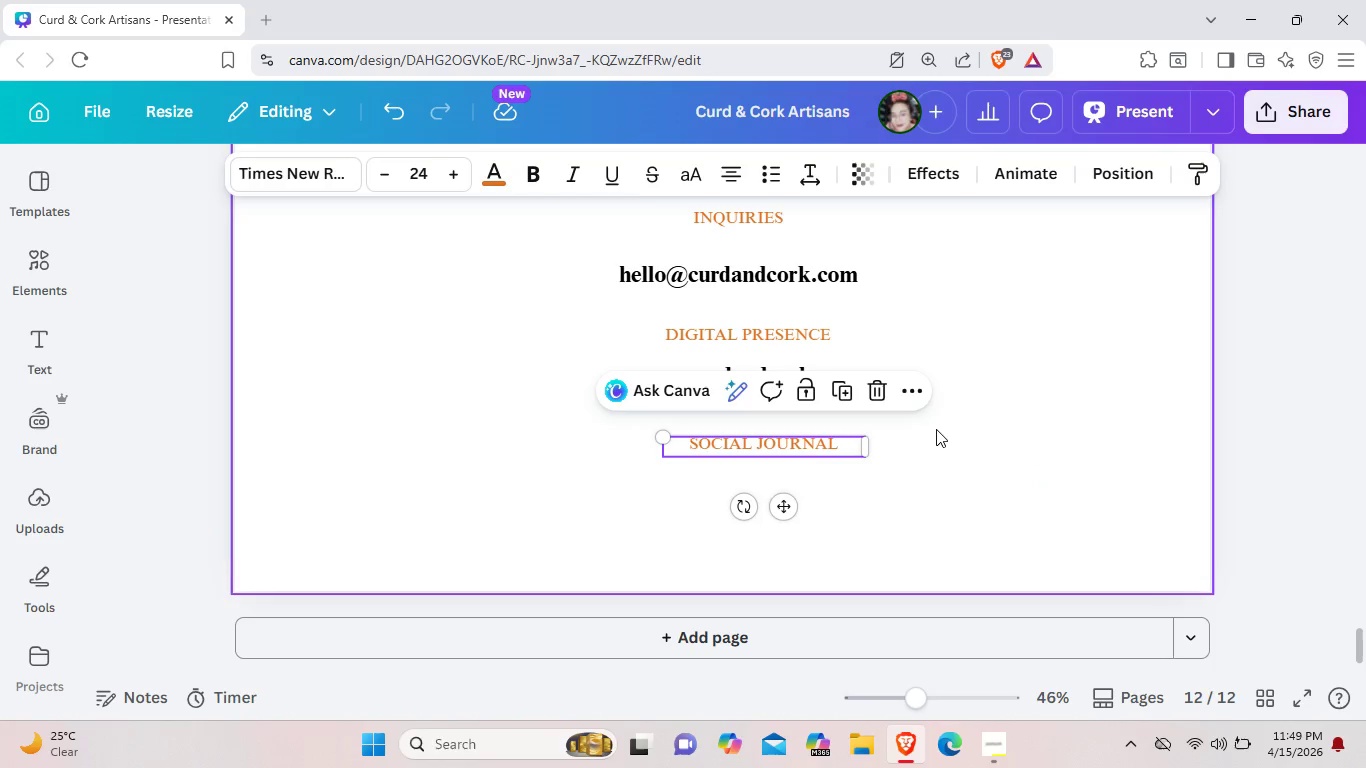 
left_click([936, 429])
 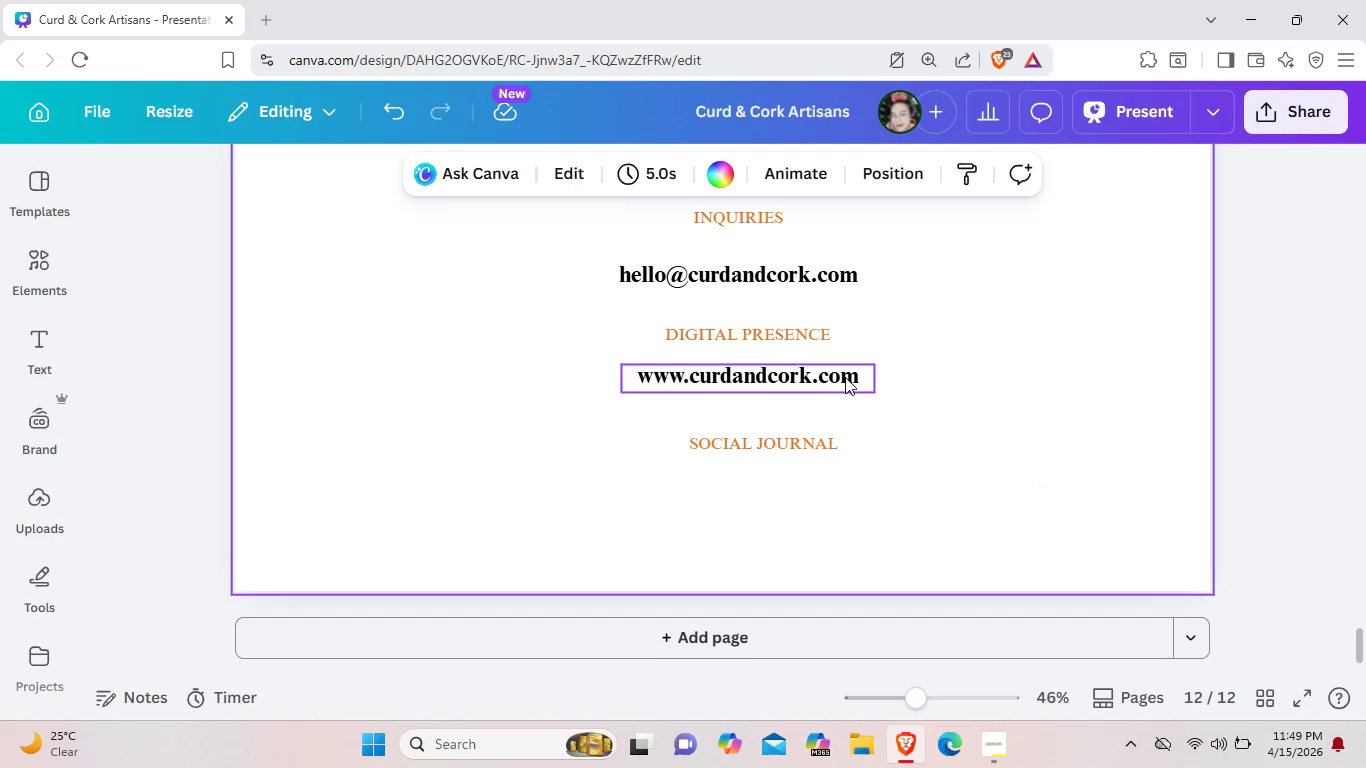 
left_click([845, 377])
 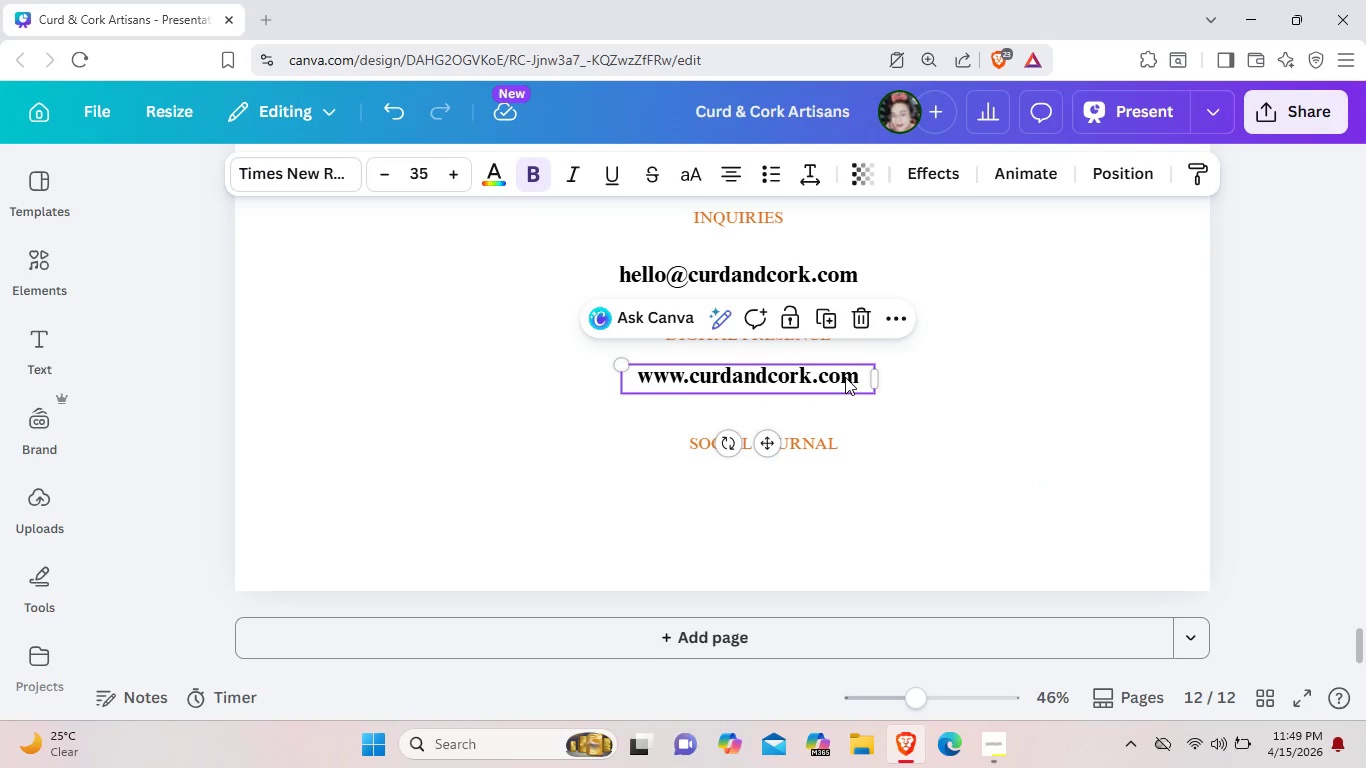 
key(Control+C)
 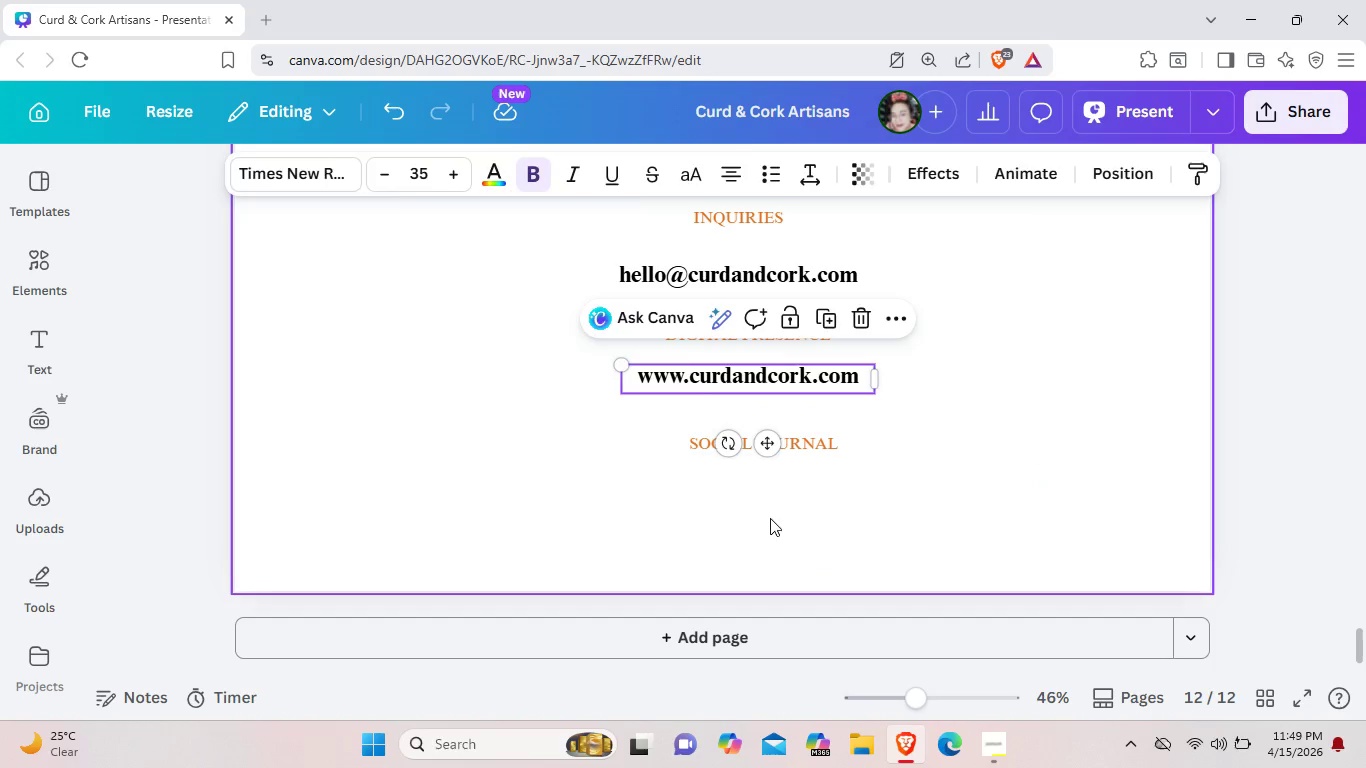 
left_click([773, 518])
 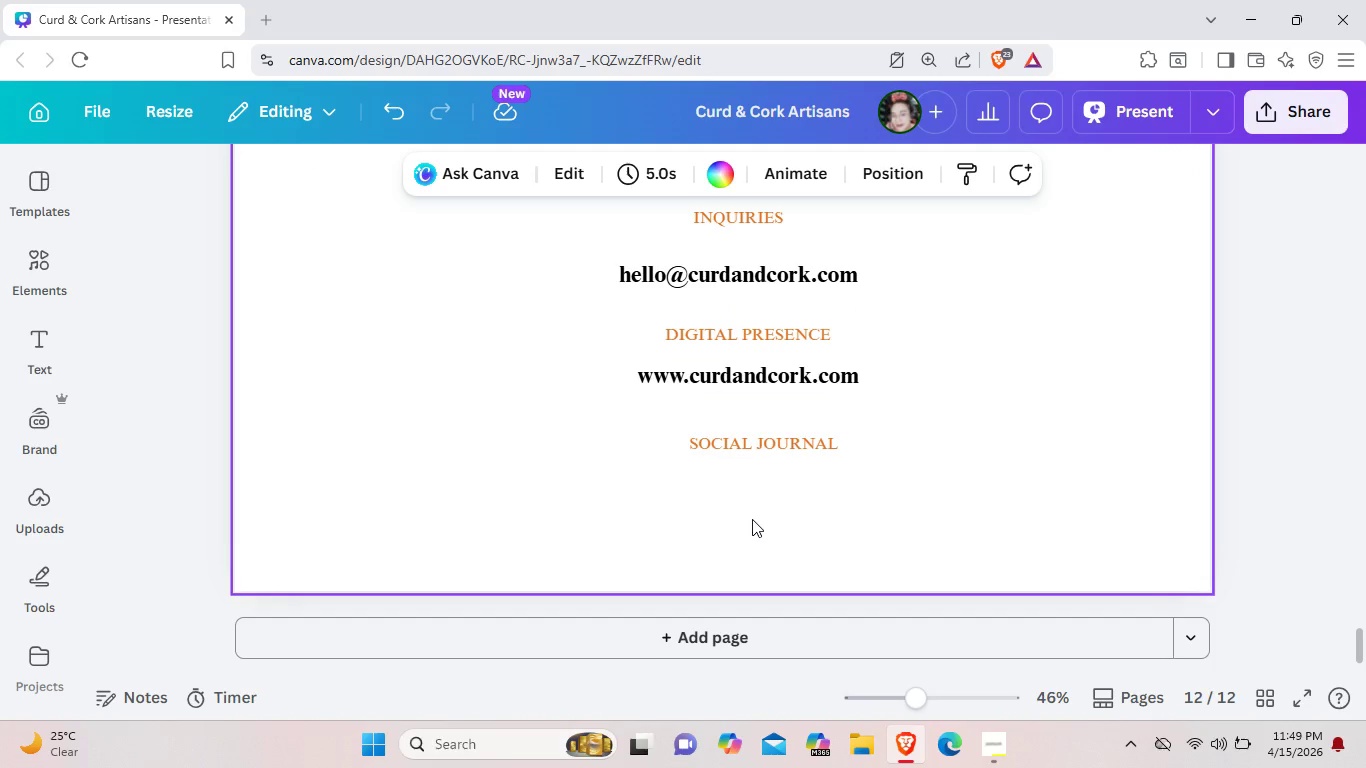 
key(Control+V)
 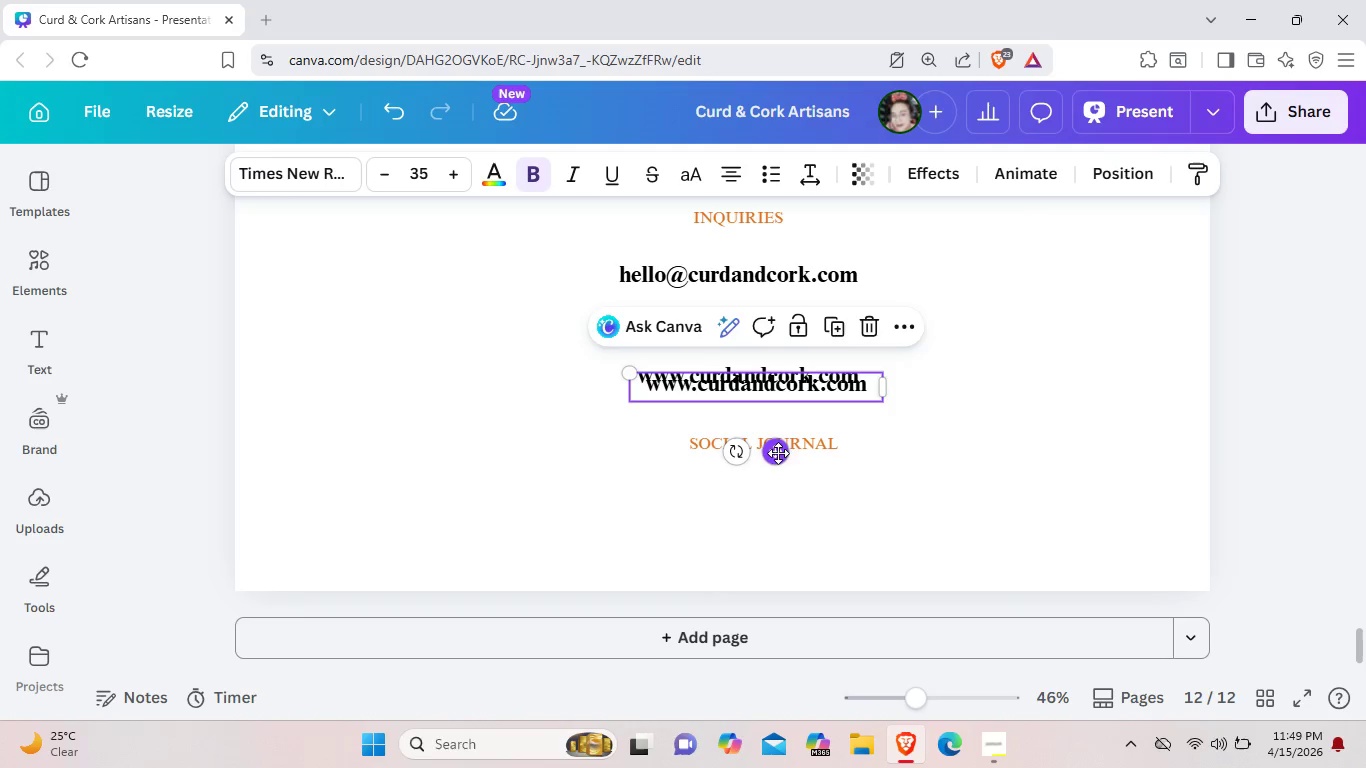 
left_click_drag(start_coordinate=[778, 454], to_coordinate=[782, 557])
 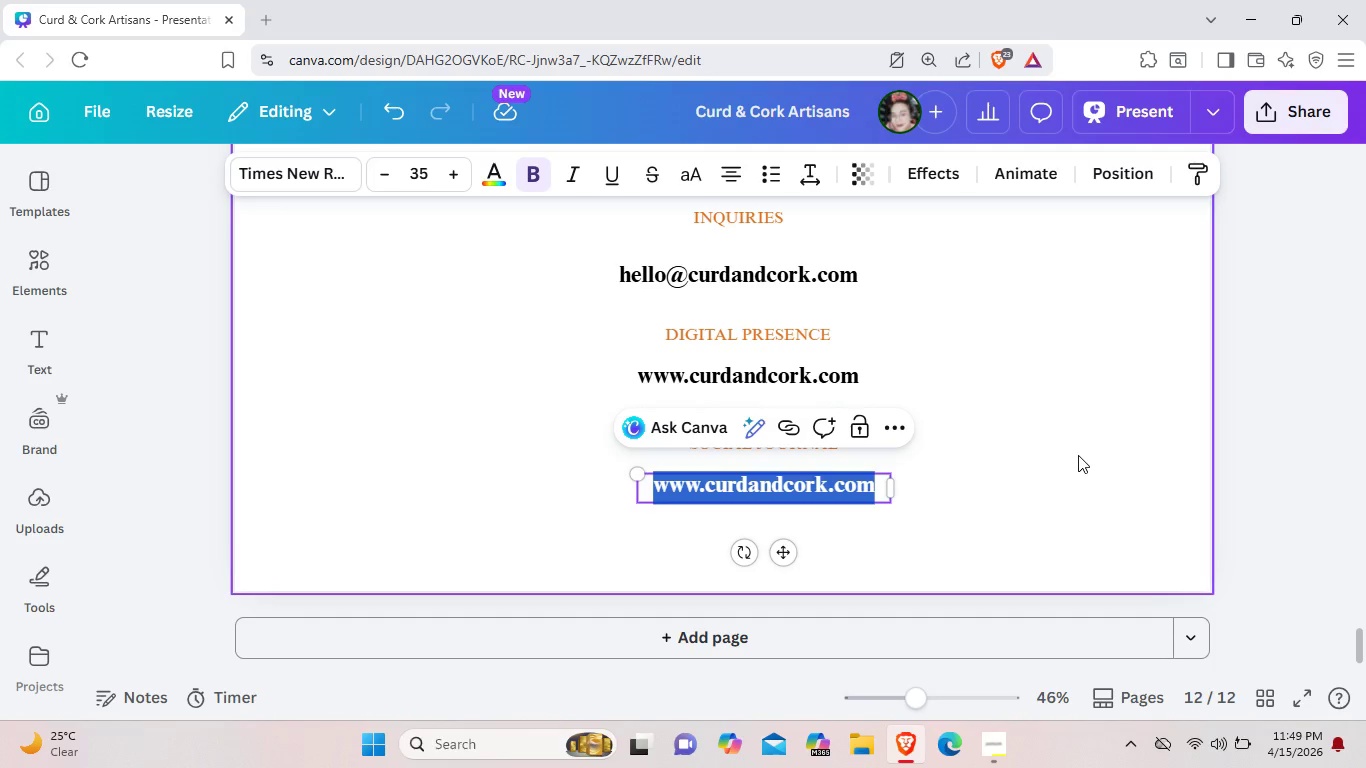 
wait(6.33)
 